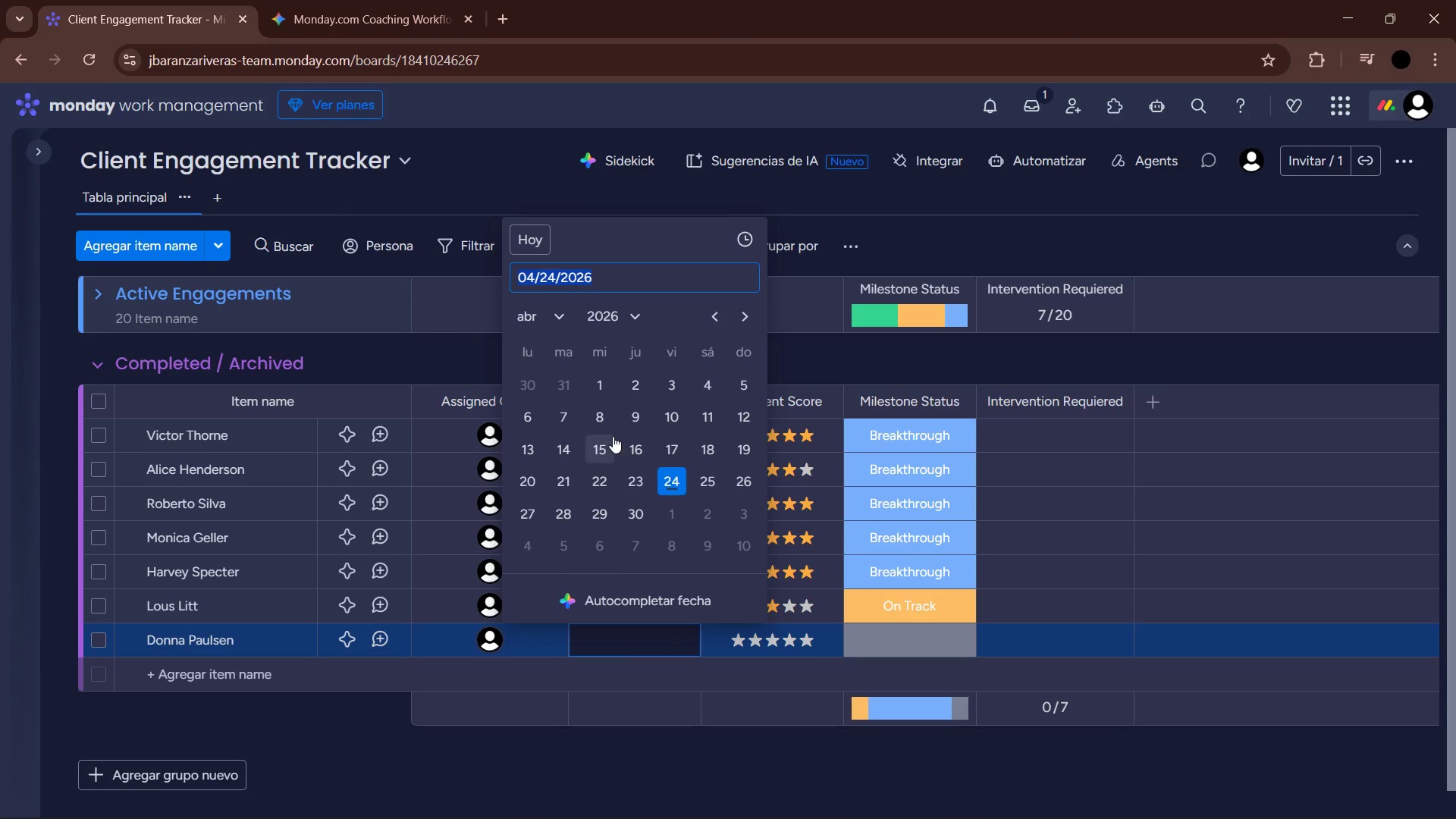 
left_click([676, 417])
 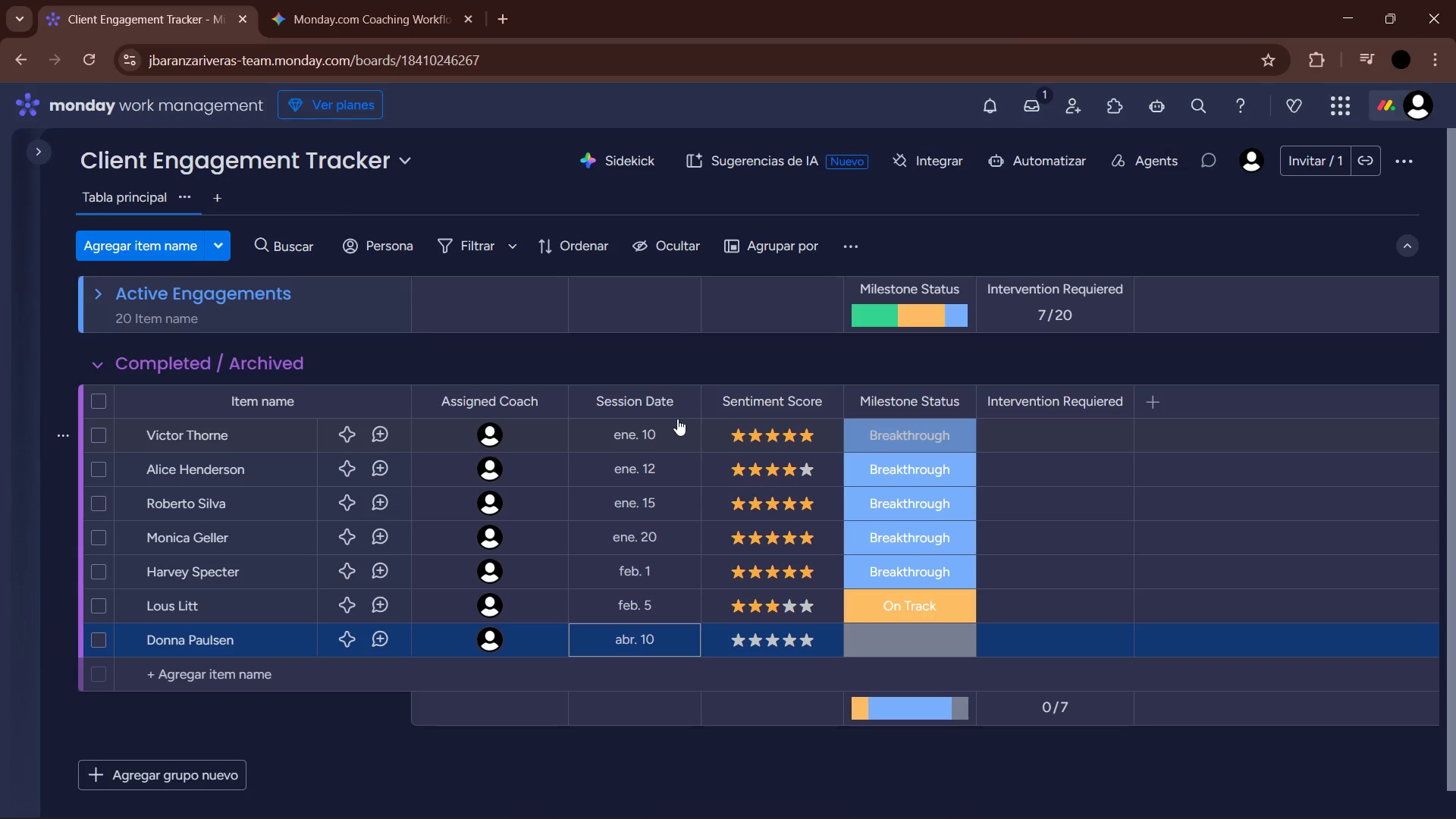 
wait(15.91)
 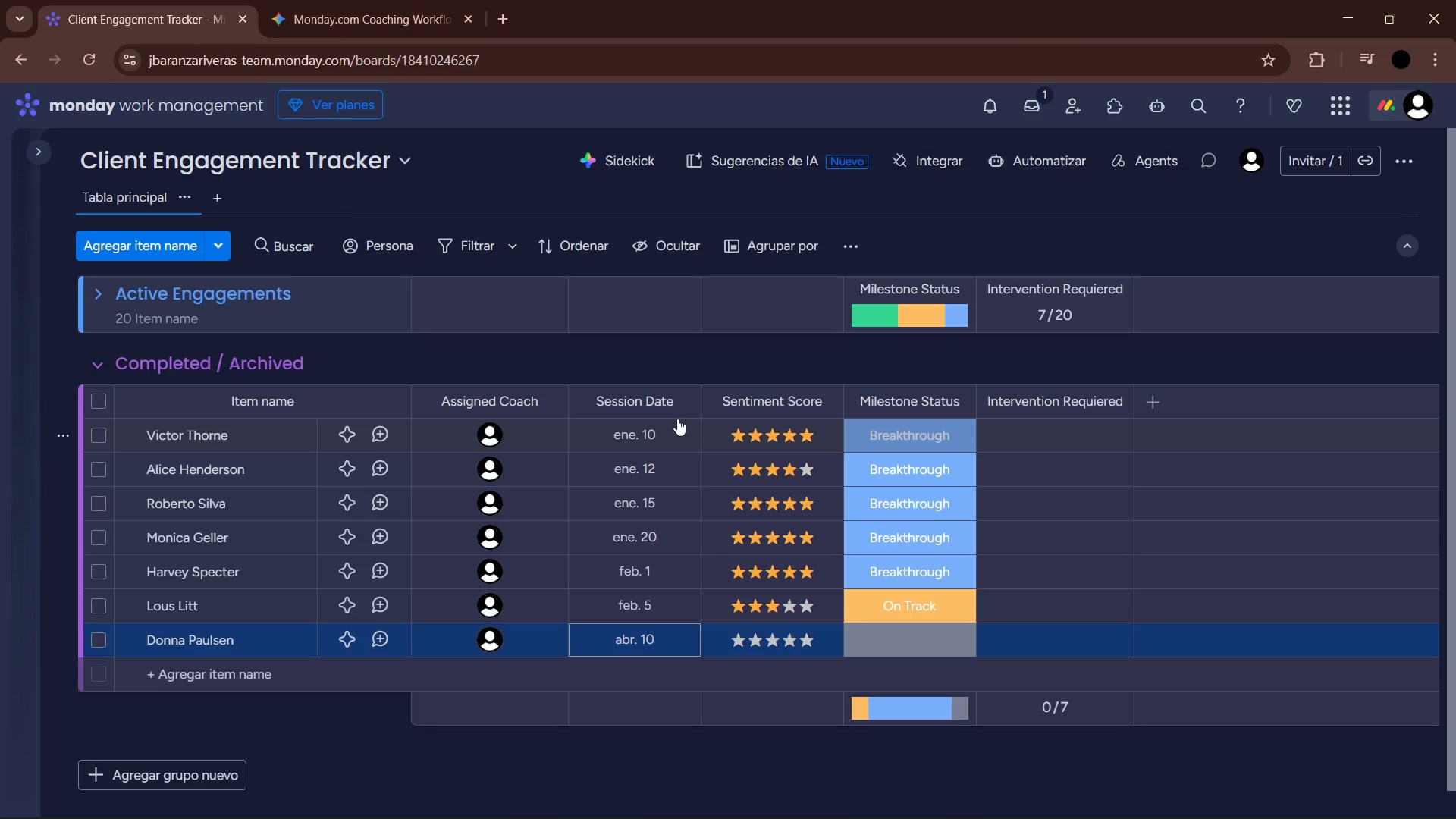 
left_click([658, 642])
 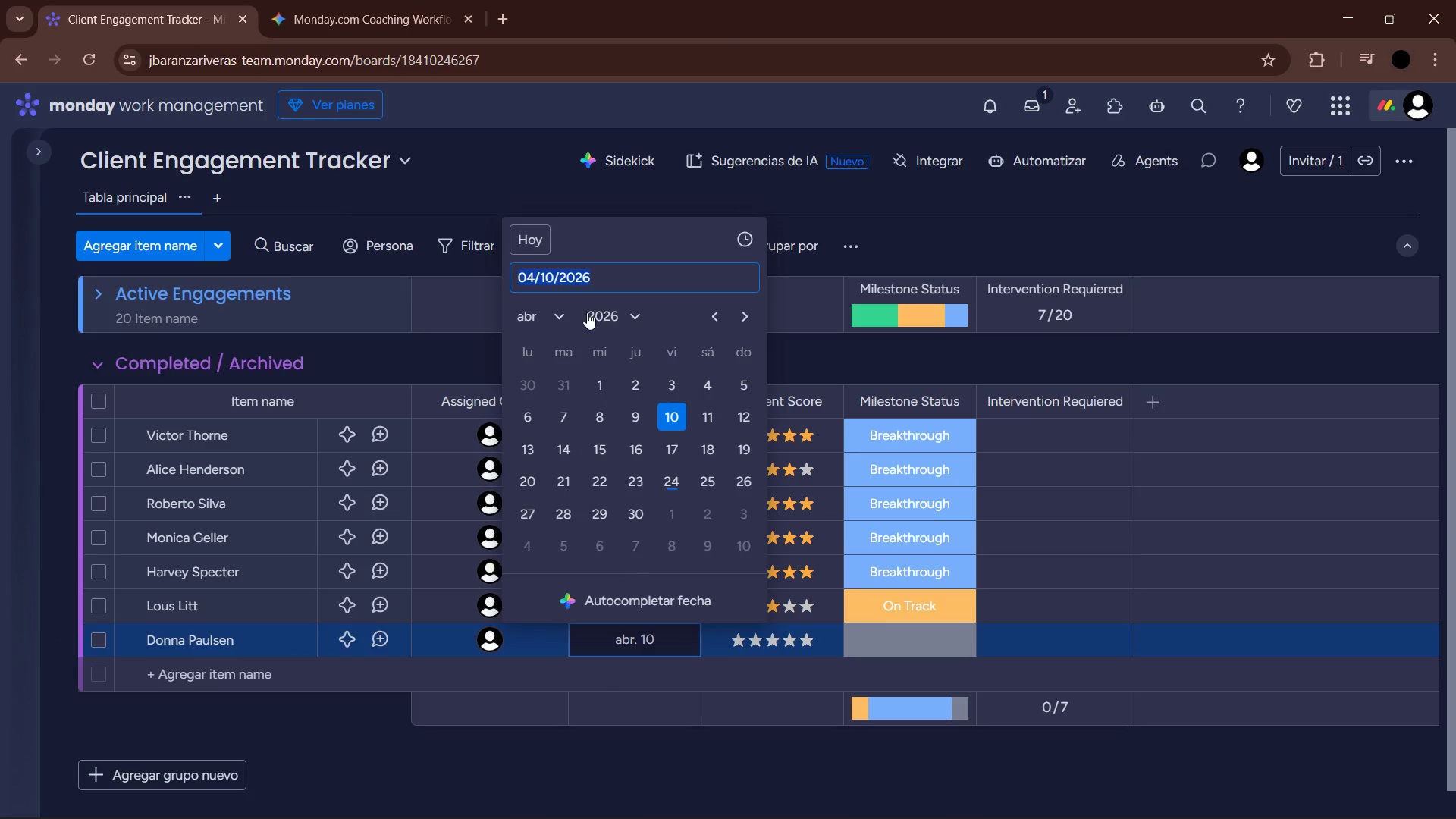 
left_click([558, 311])
 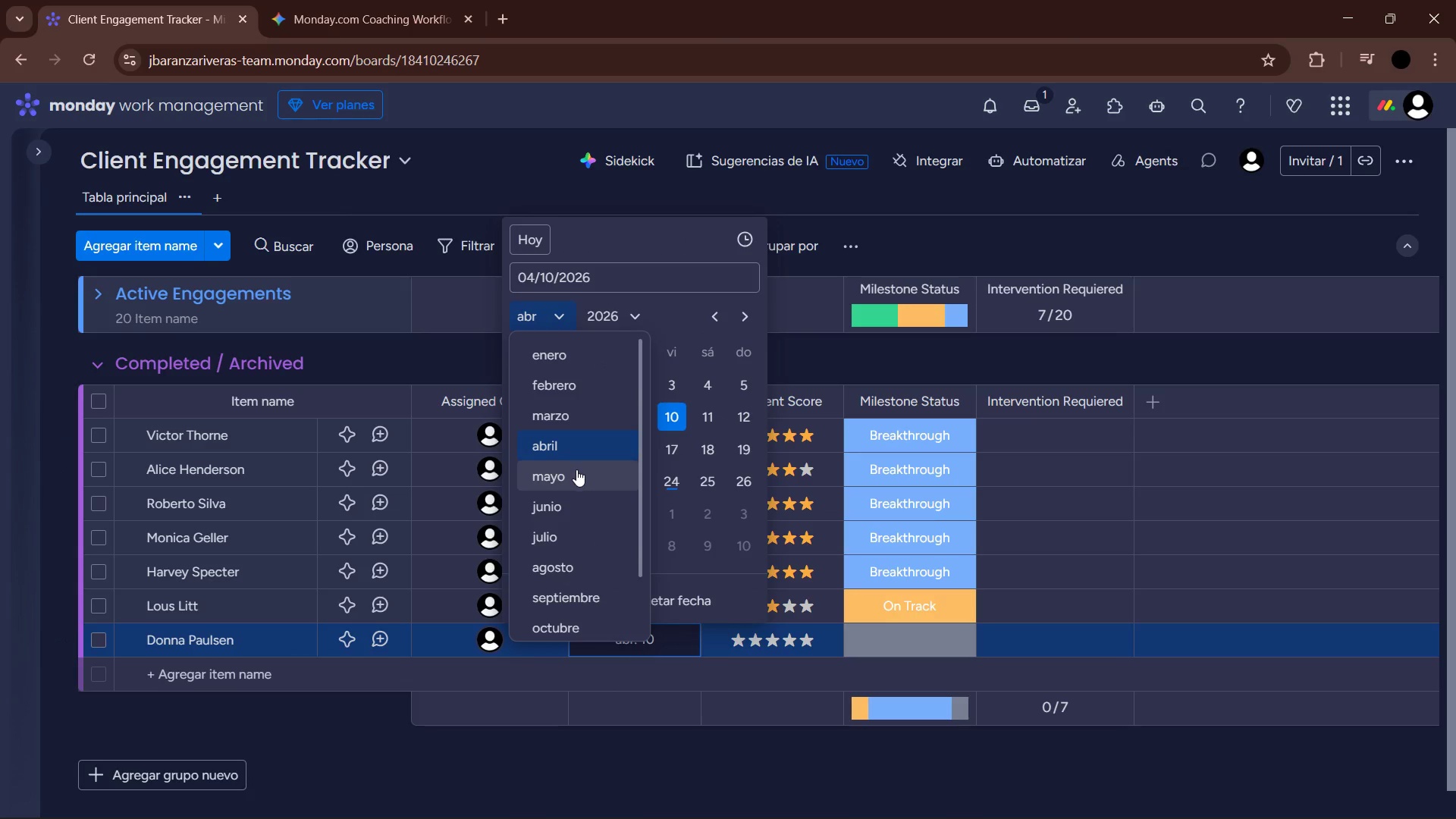 
left_click([588, 372])
 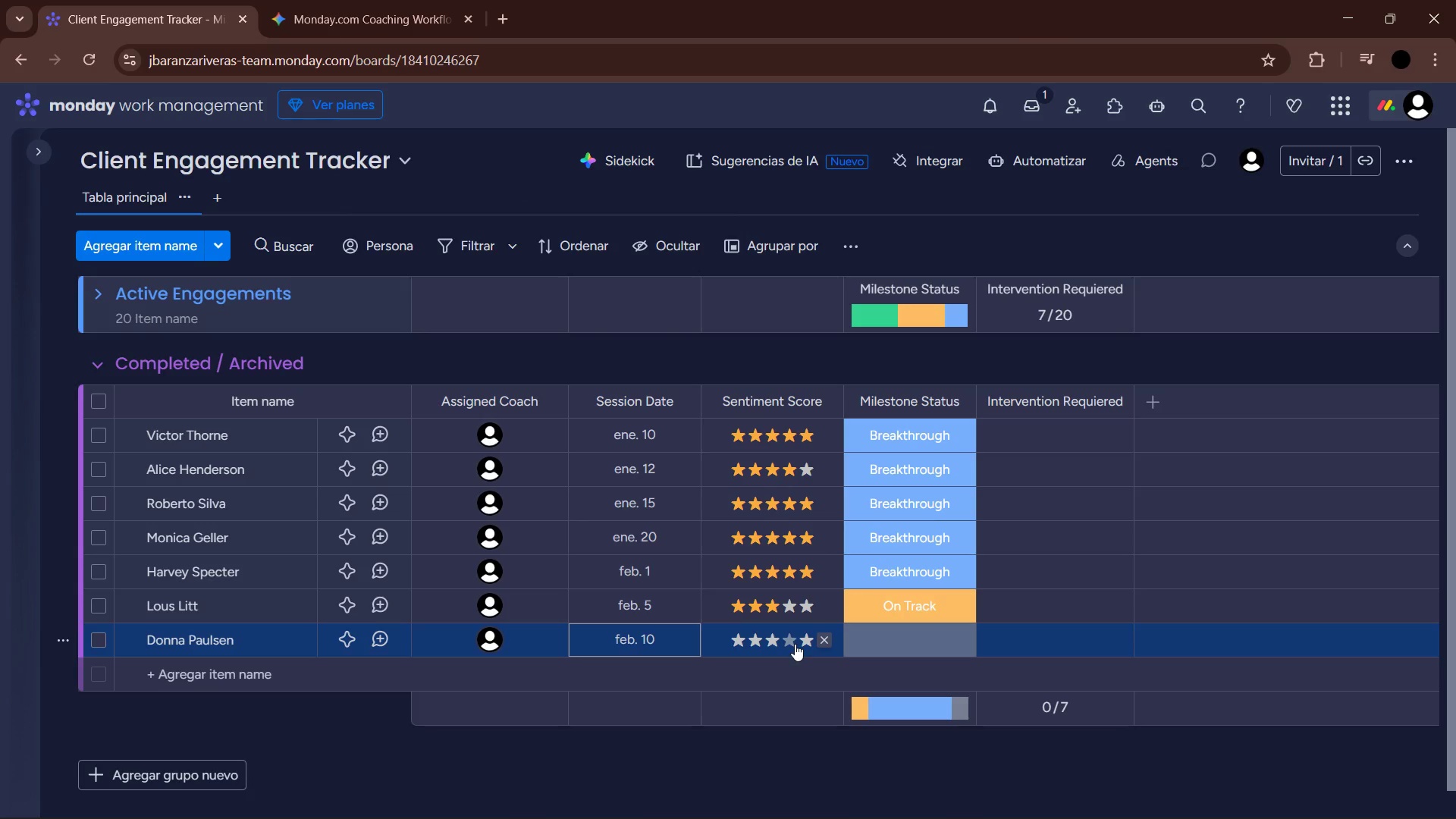 
wait(6.11)
 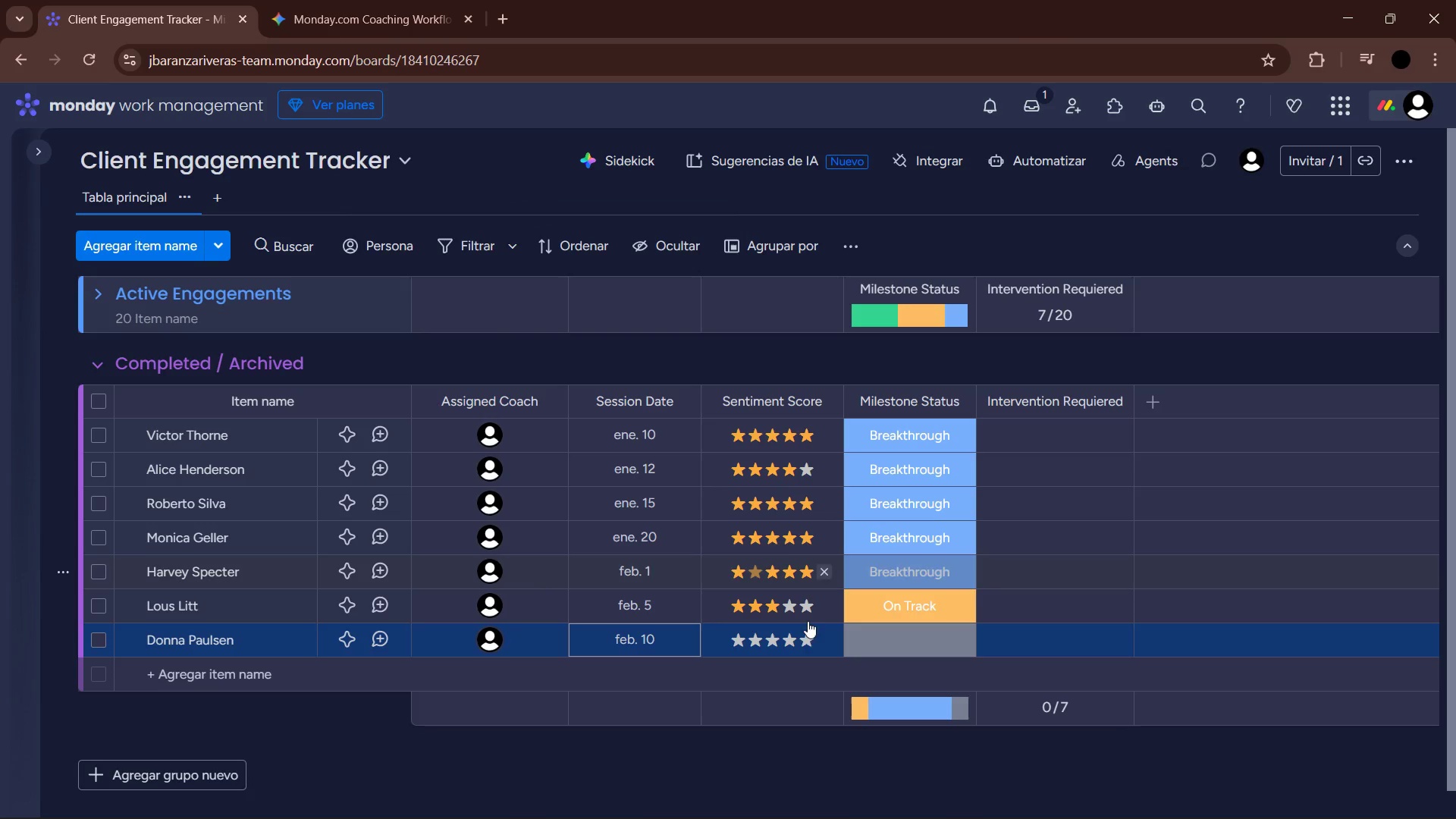 
left_click([814, 642])
 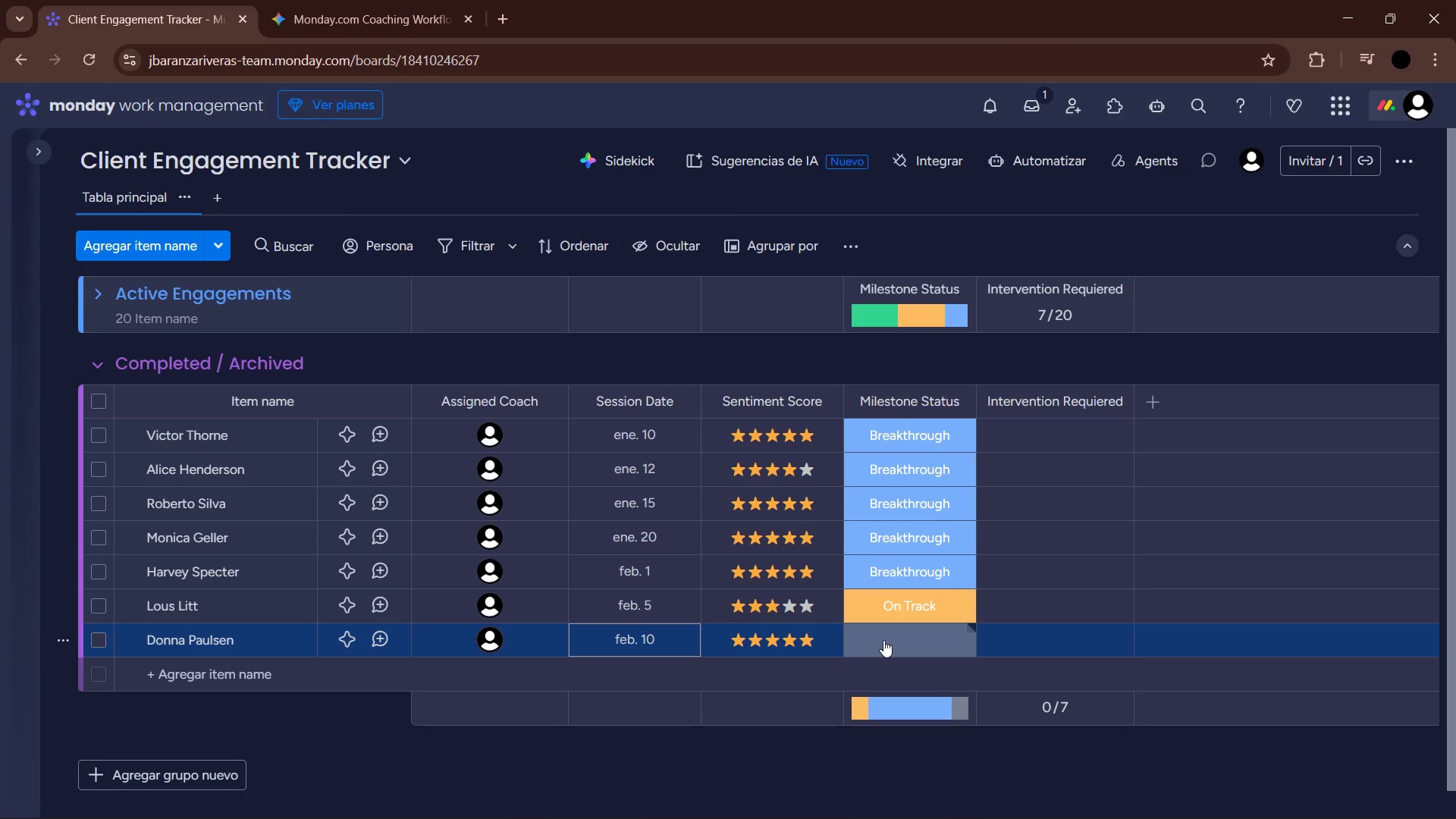 
left_click([883, 640])
 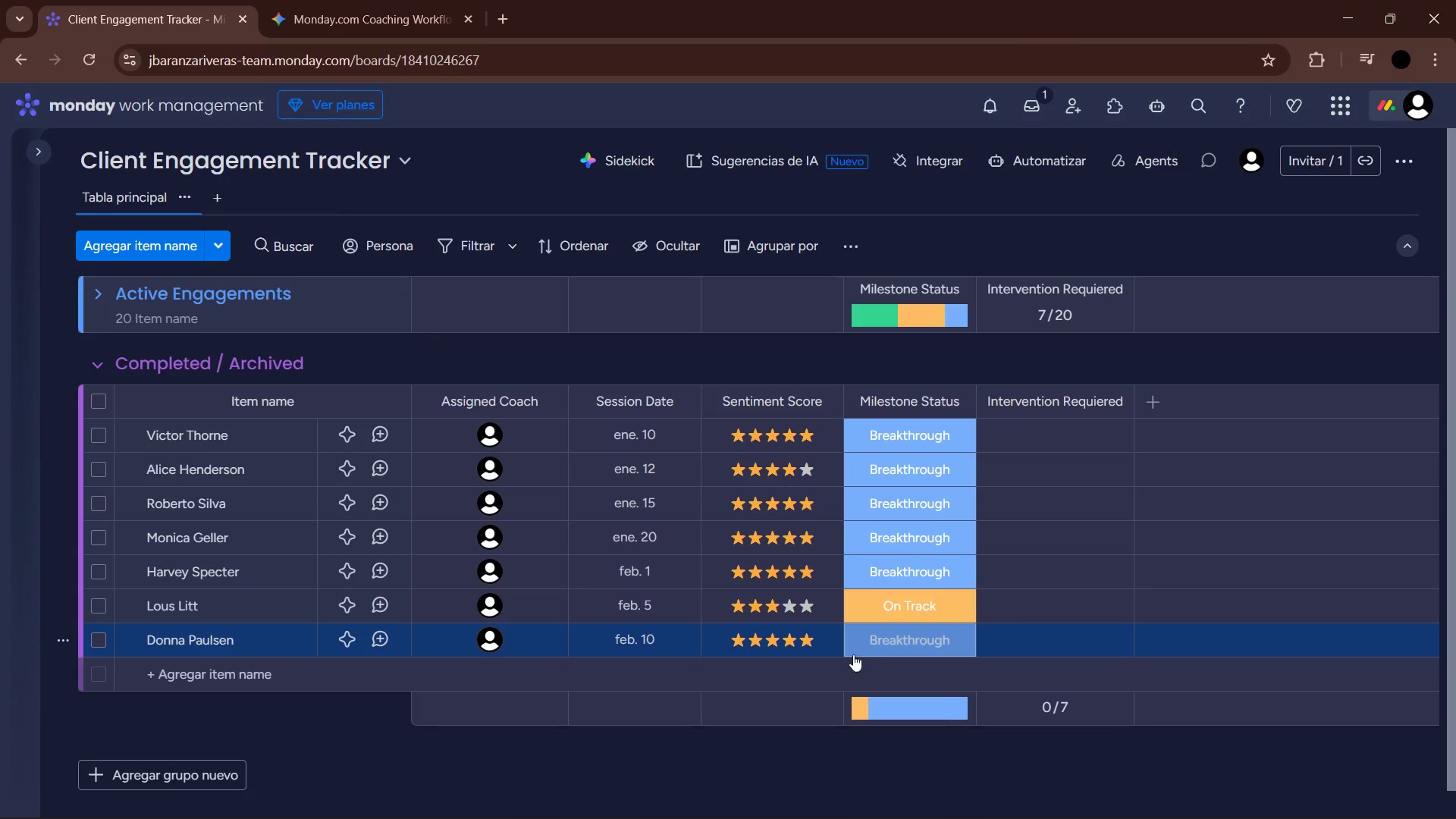 
left_click([314, 681])
 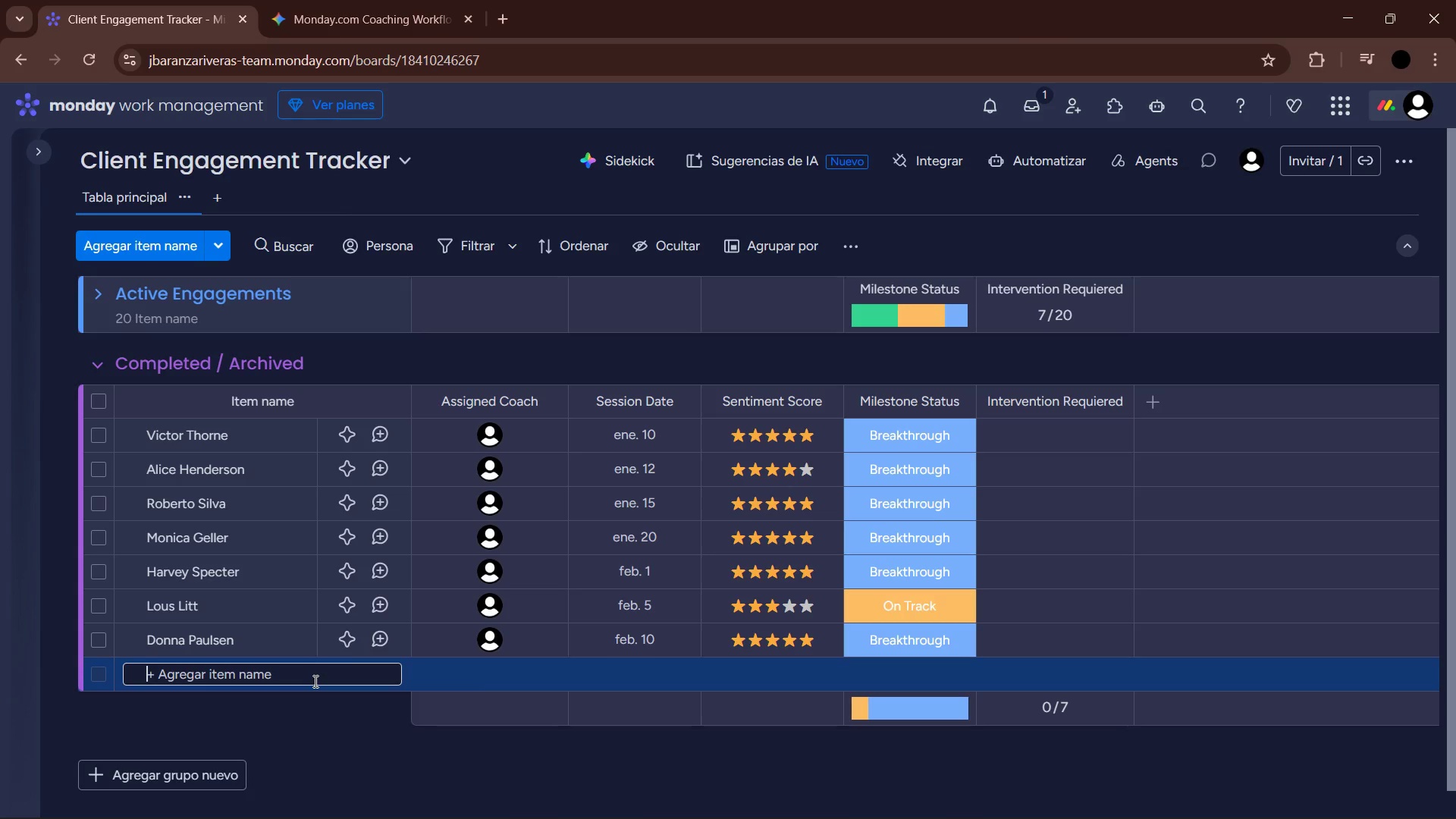 
type(Rachel Zane )
 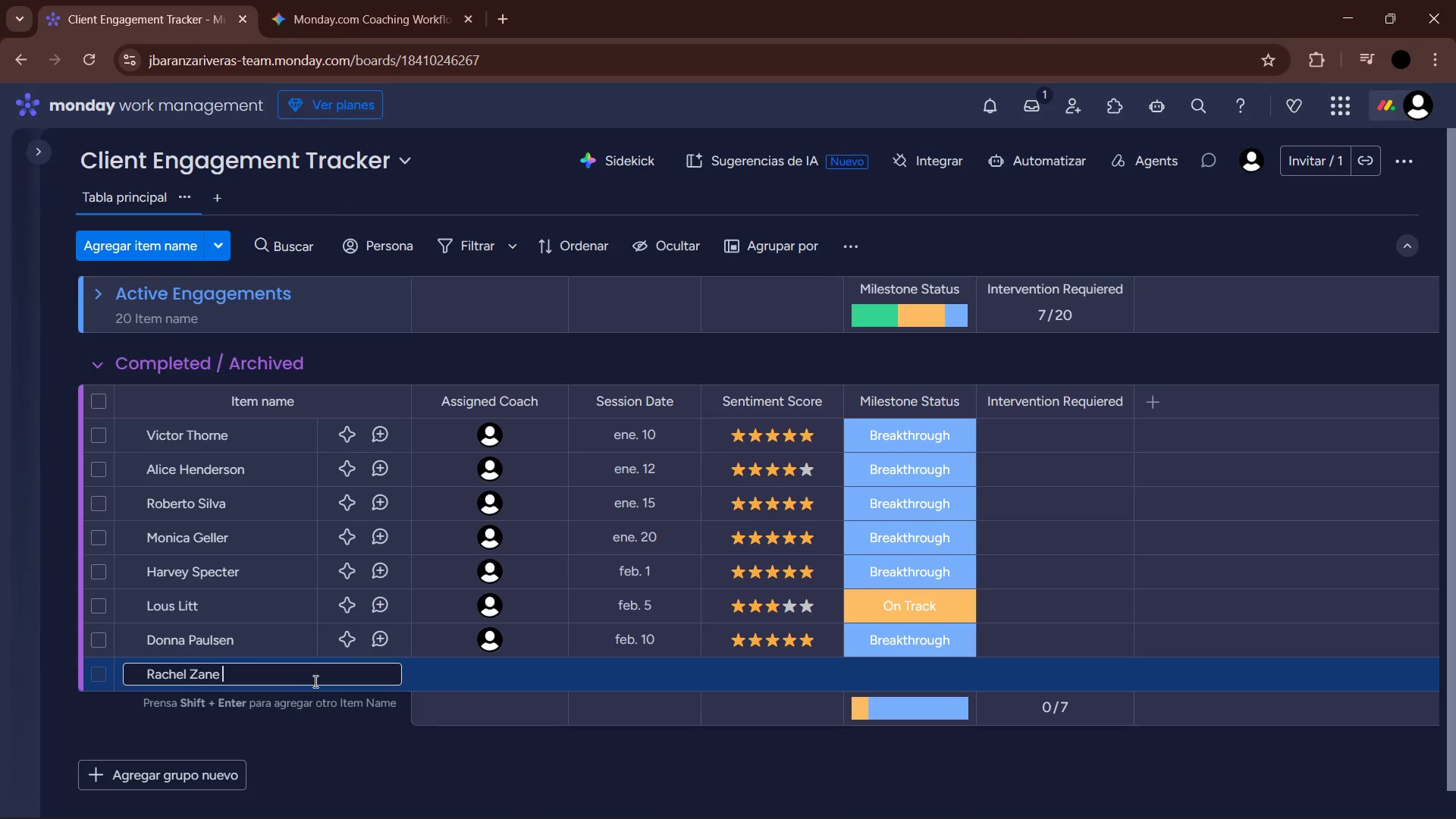 
key(Enter)
 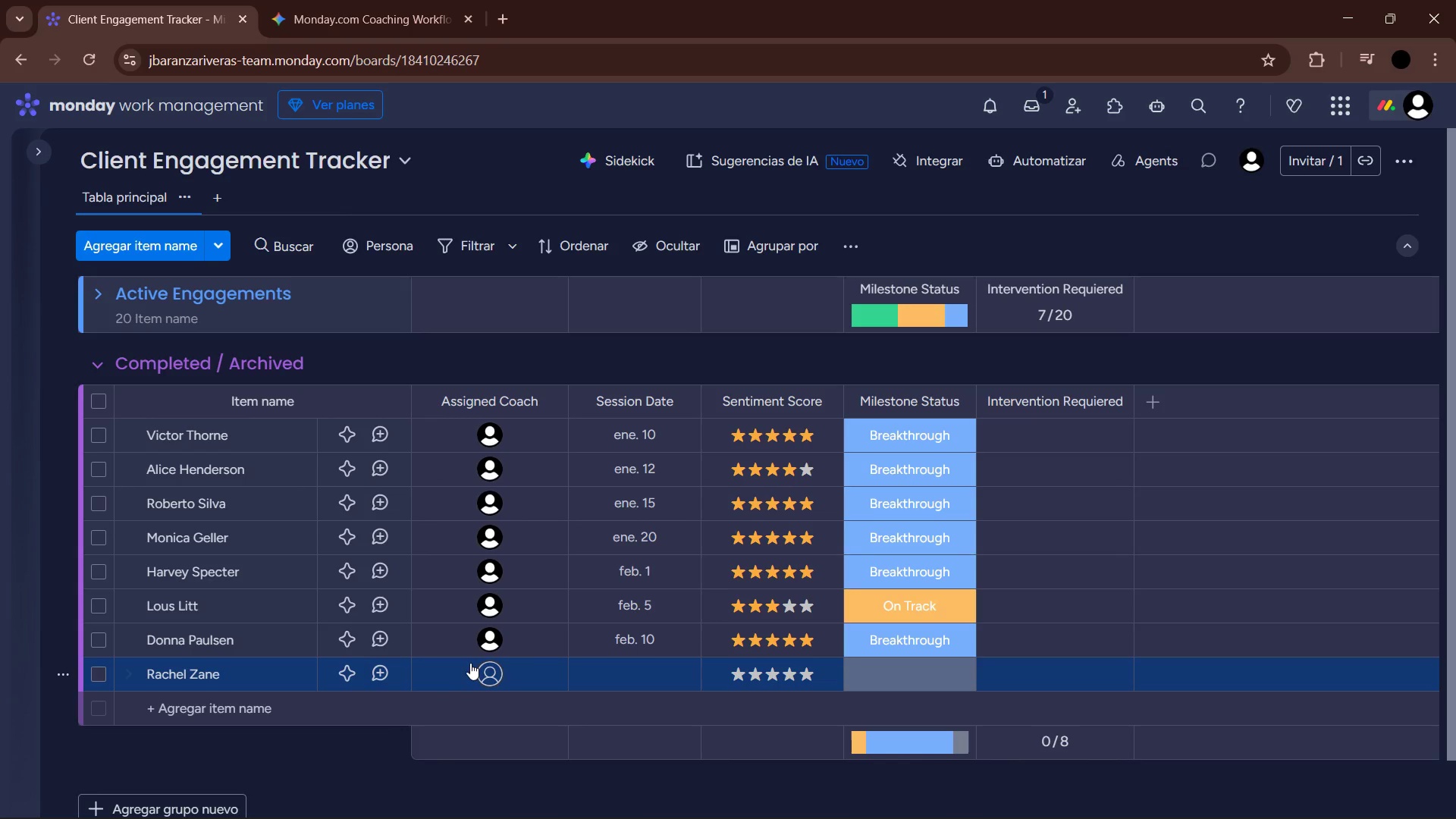 
left_click([488, 667])
 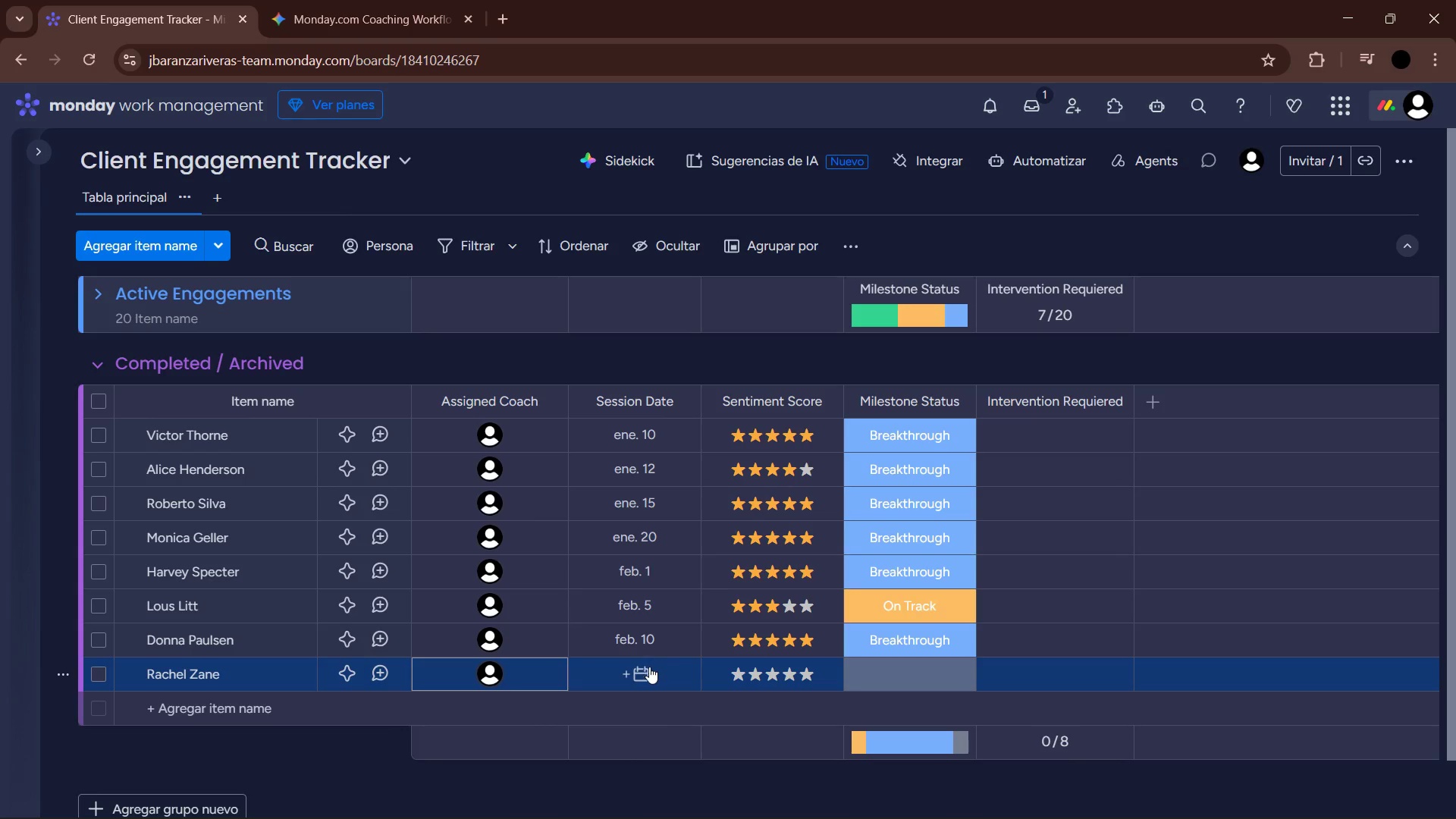 
left_click([649, 667])
 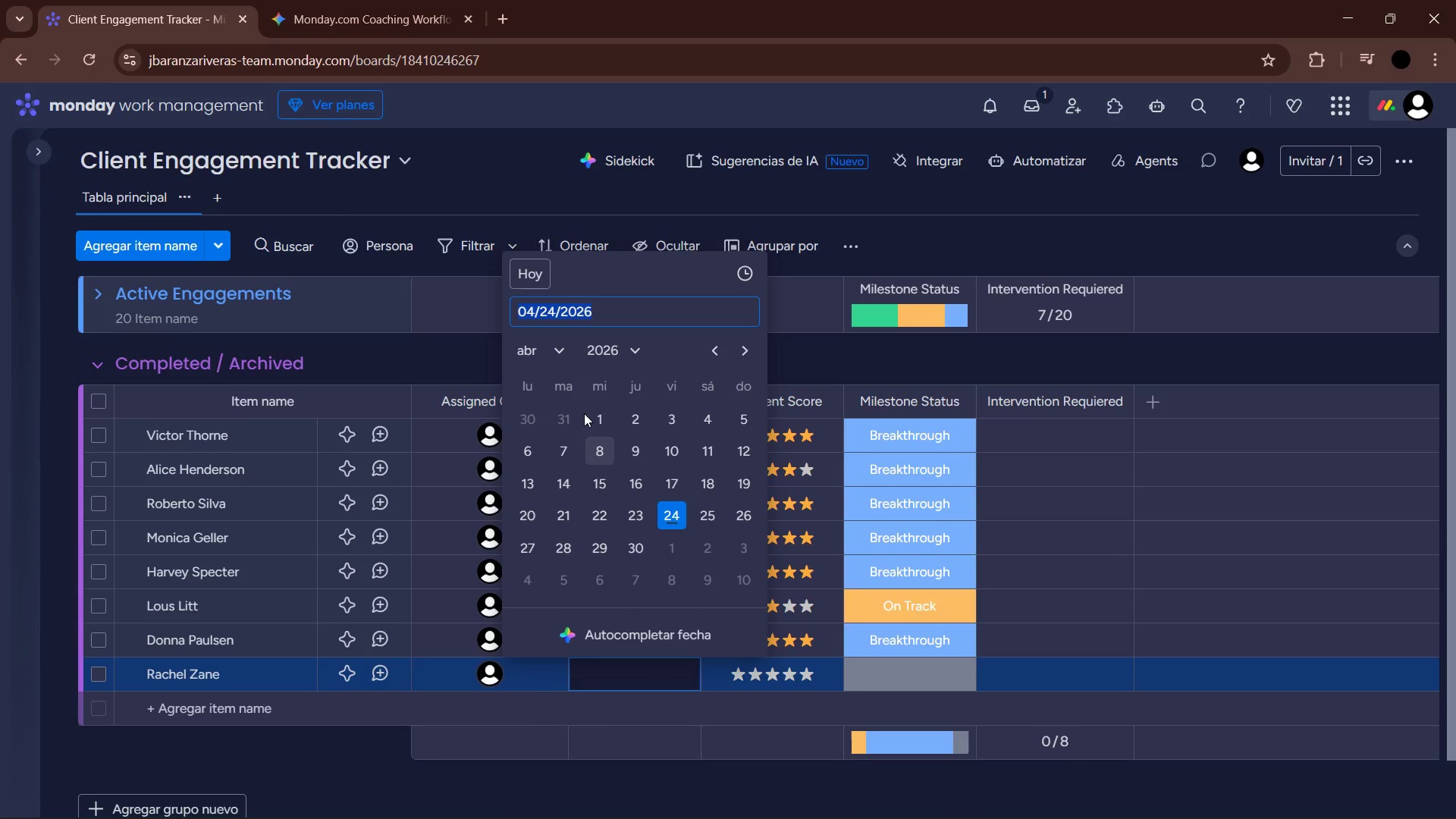 
left_click([585, 425])
 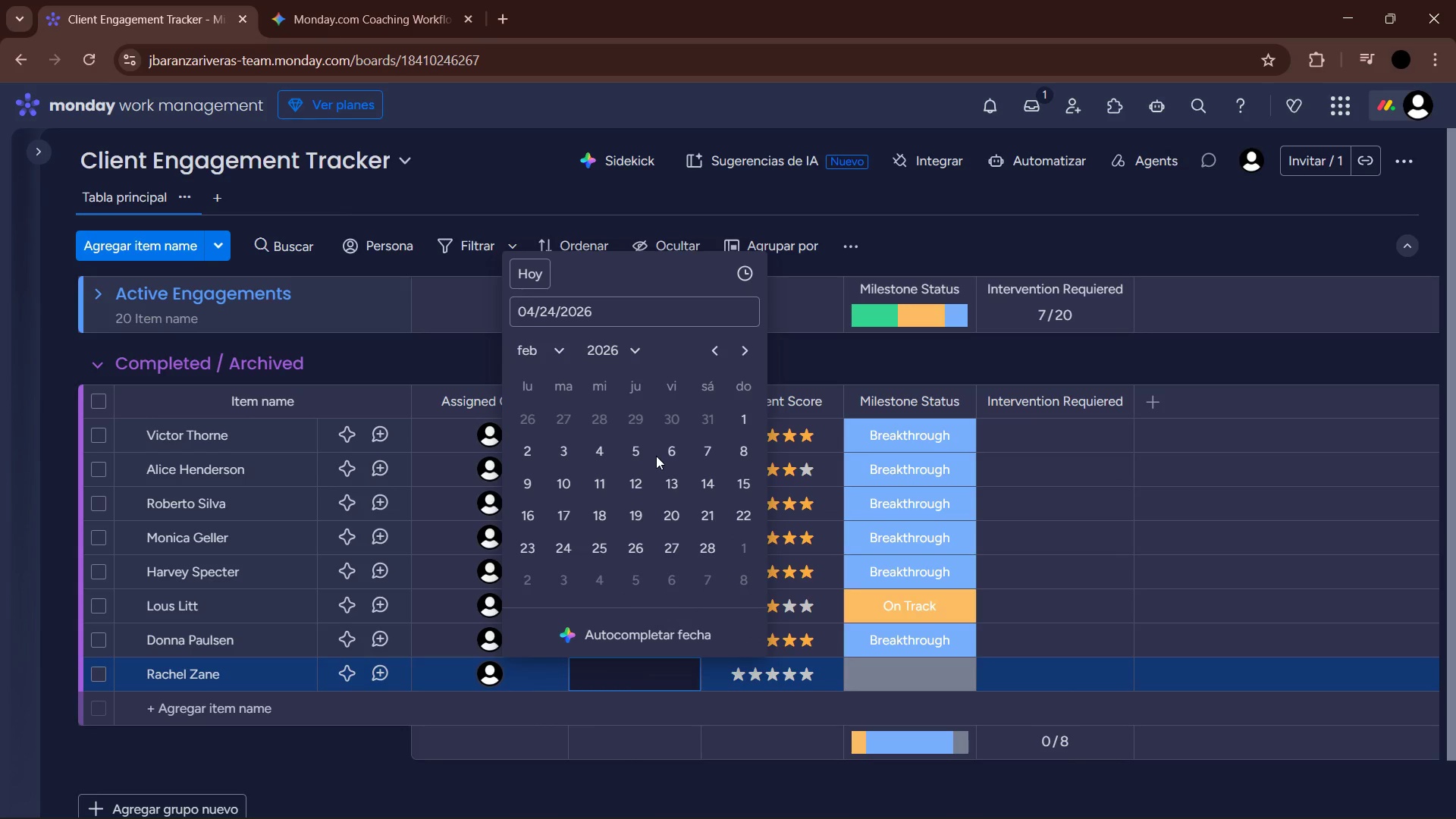 
left_click([701, 489])
 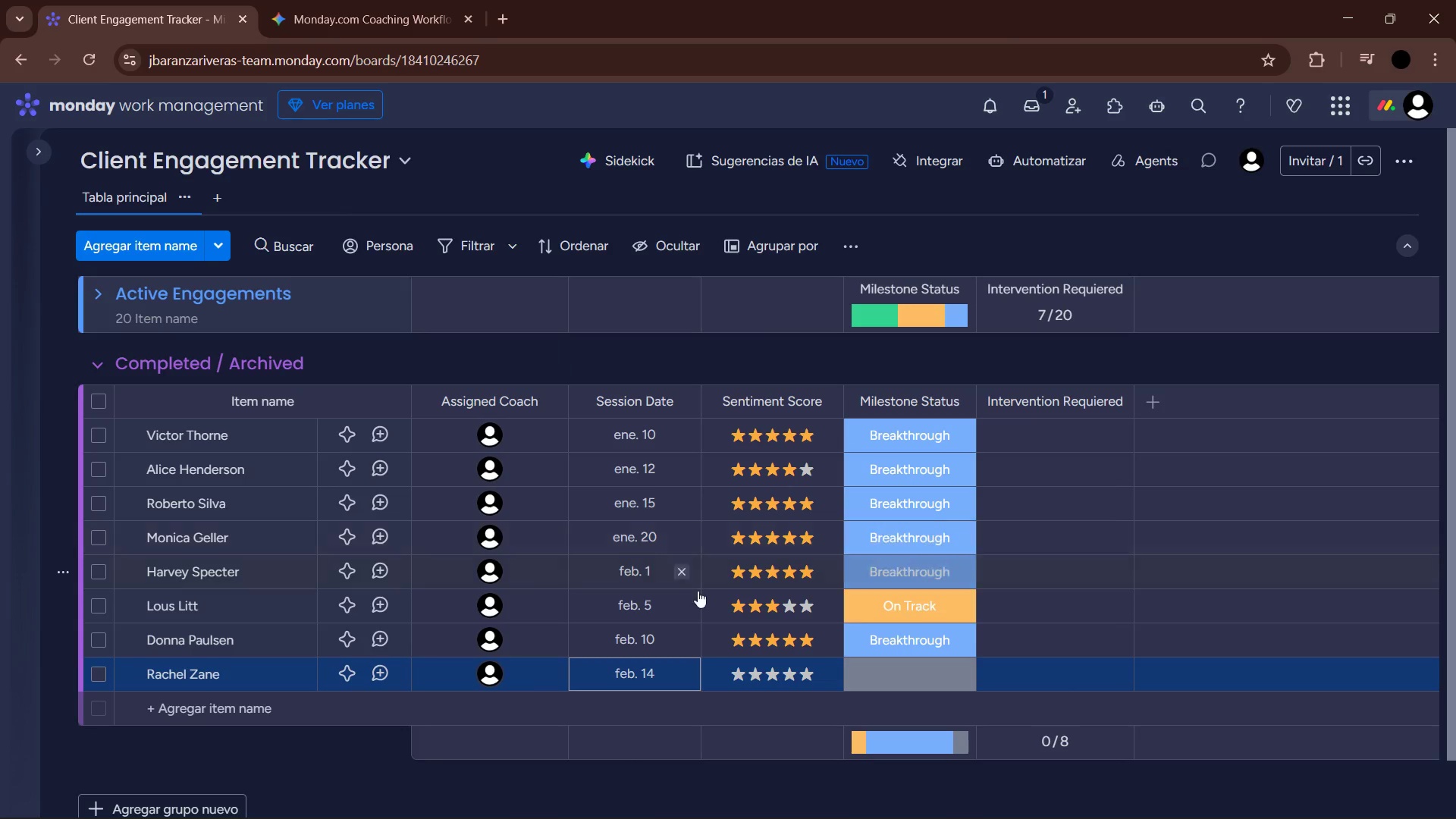 
mouse_move([691, 678])
 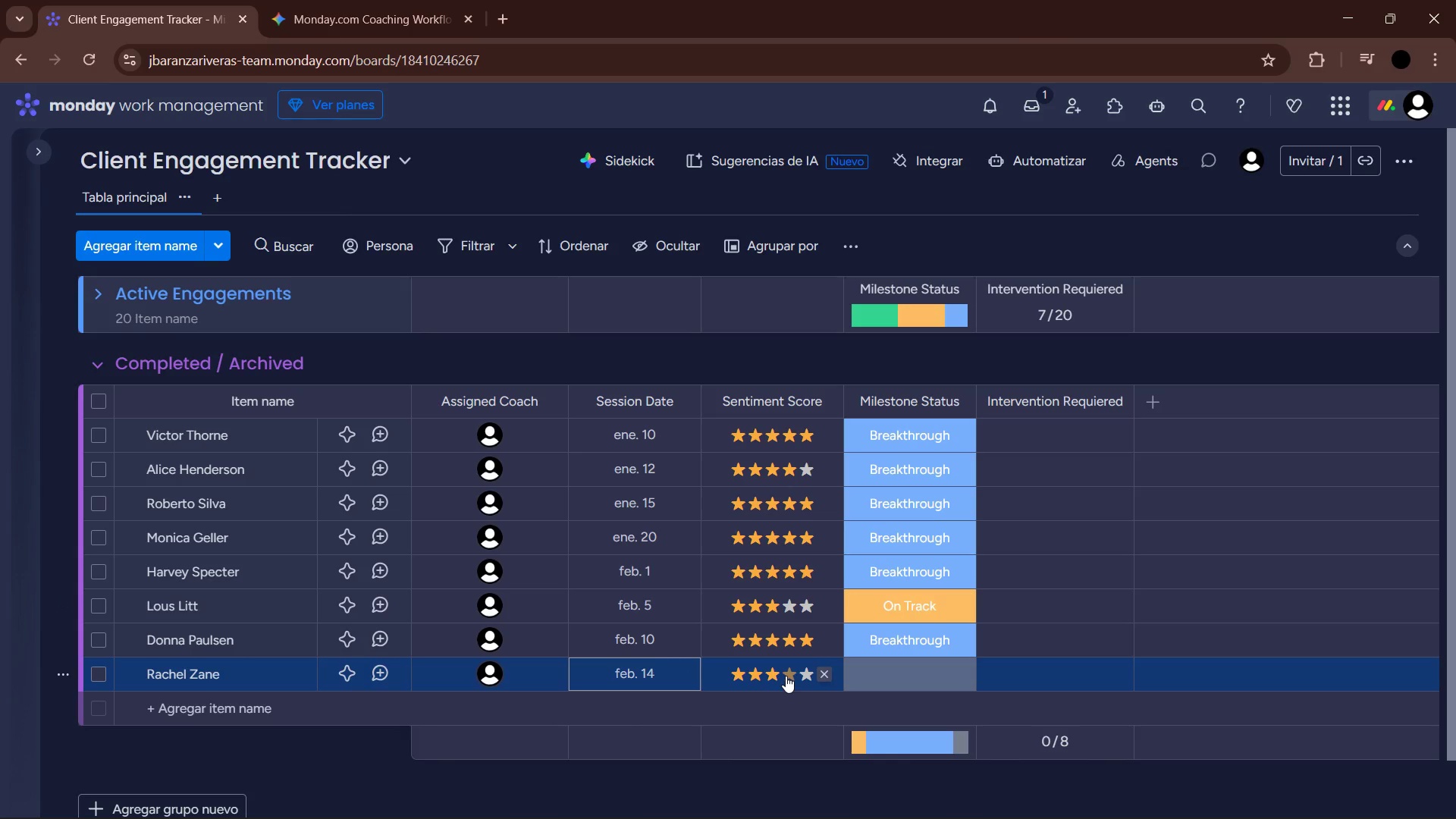 
left_click([885, 673])
 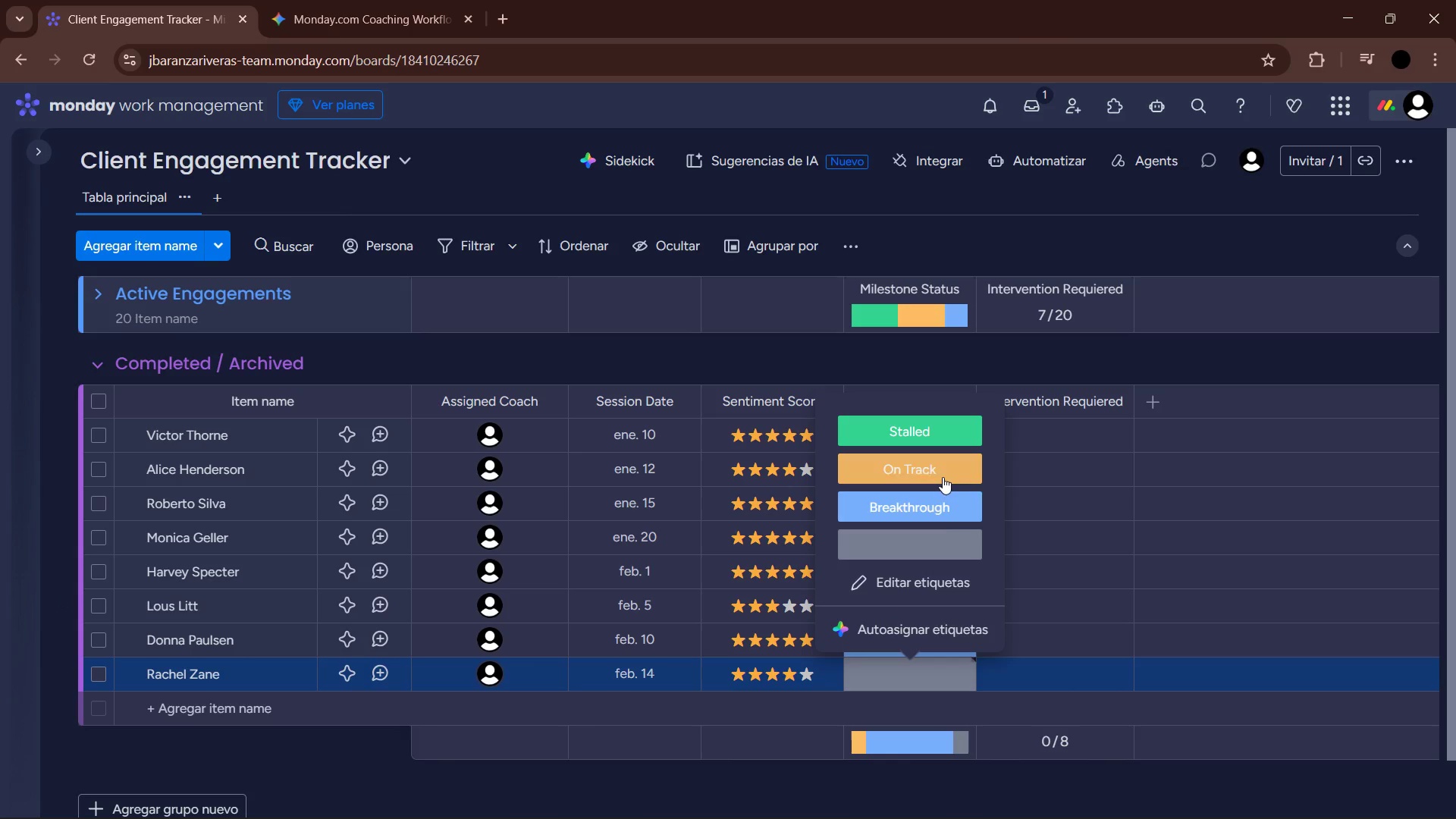 
left_click([935, 514])
 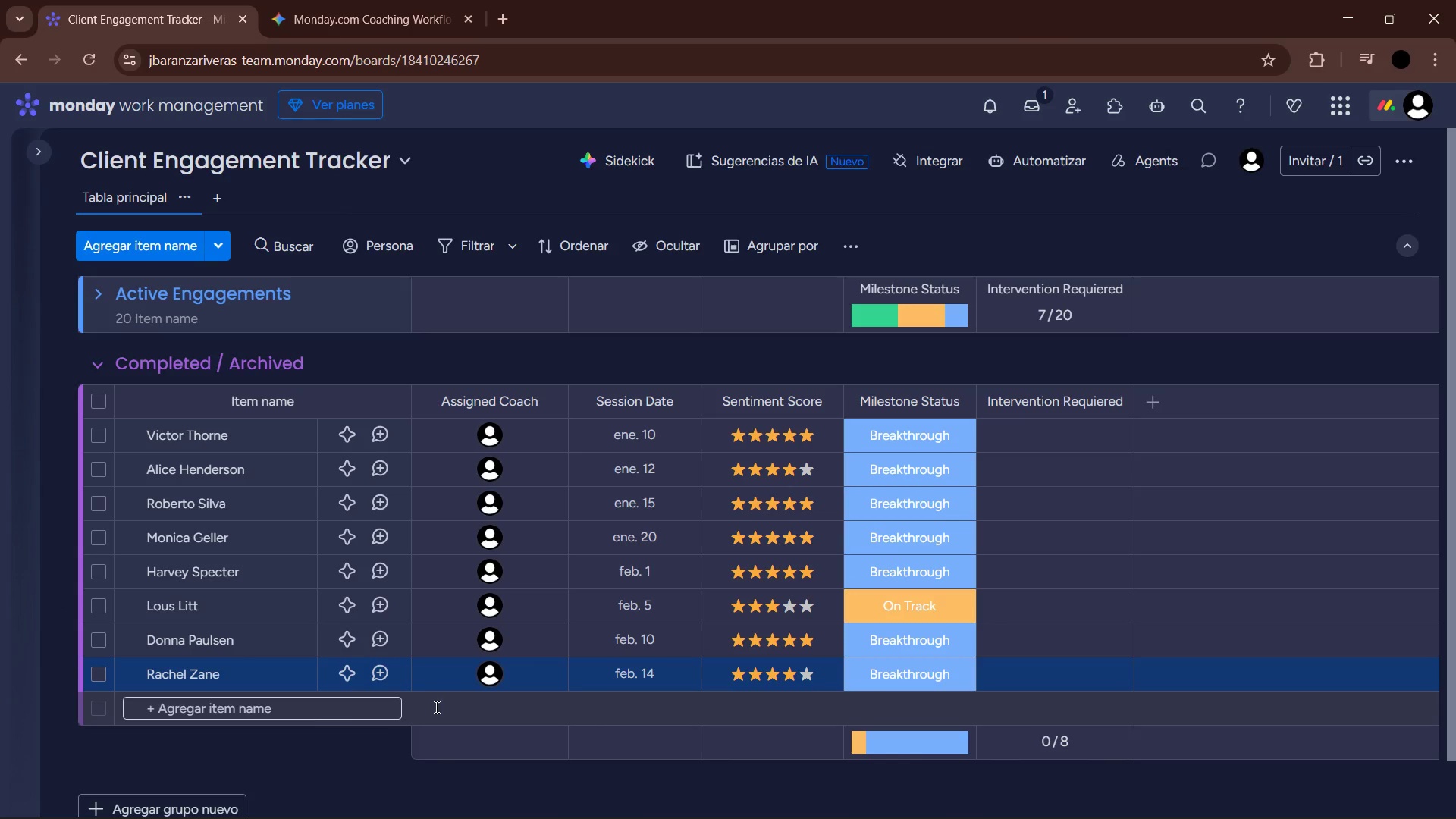 
left_click([297, 715])
 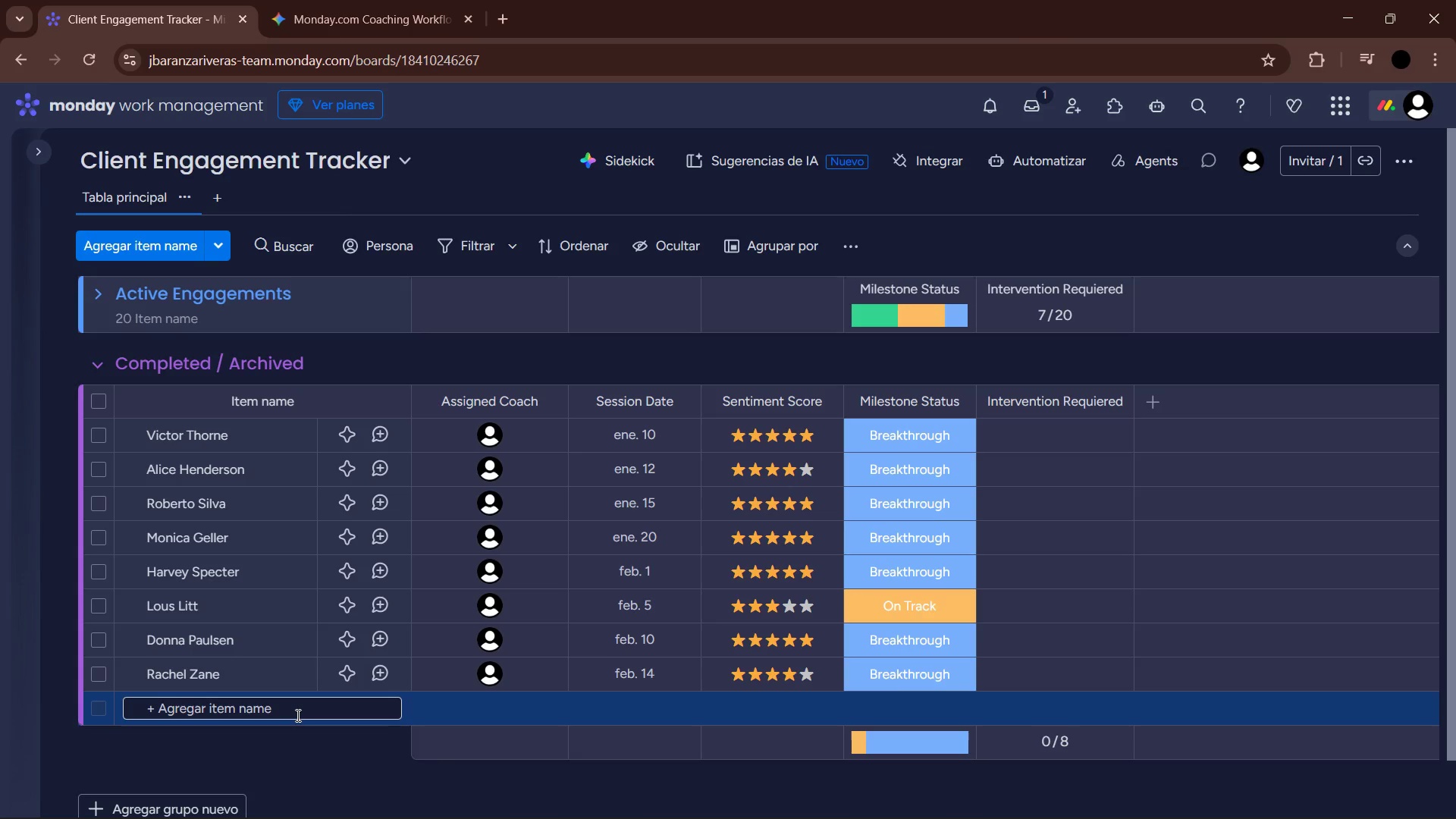 
wait(6.48)
 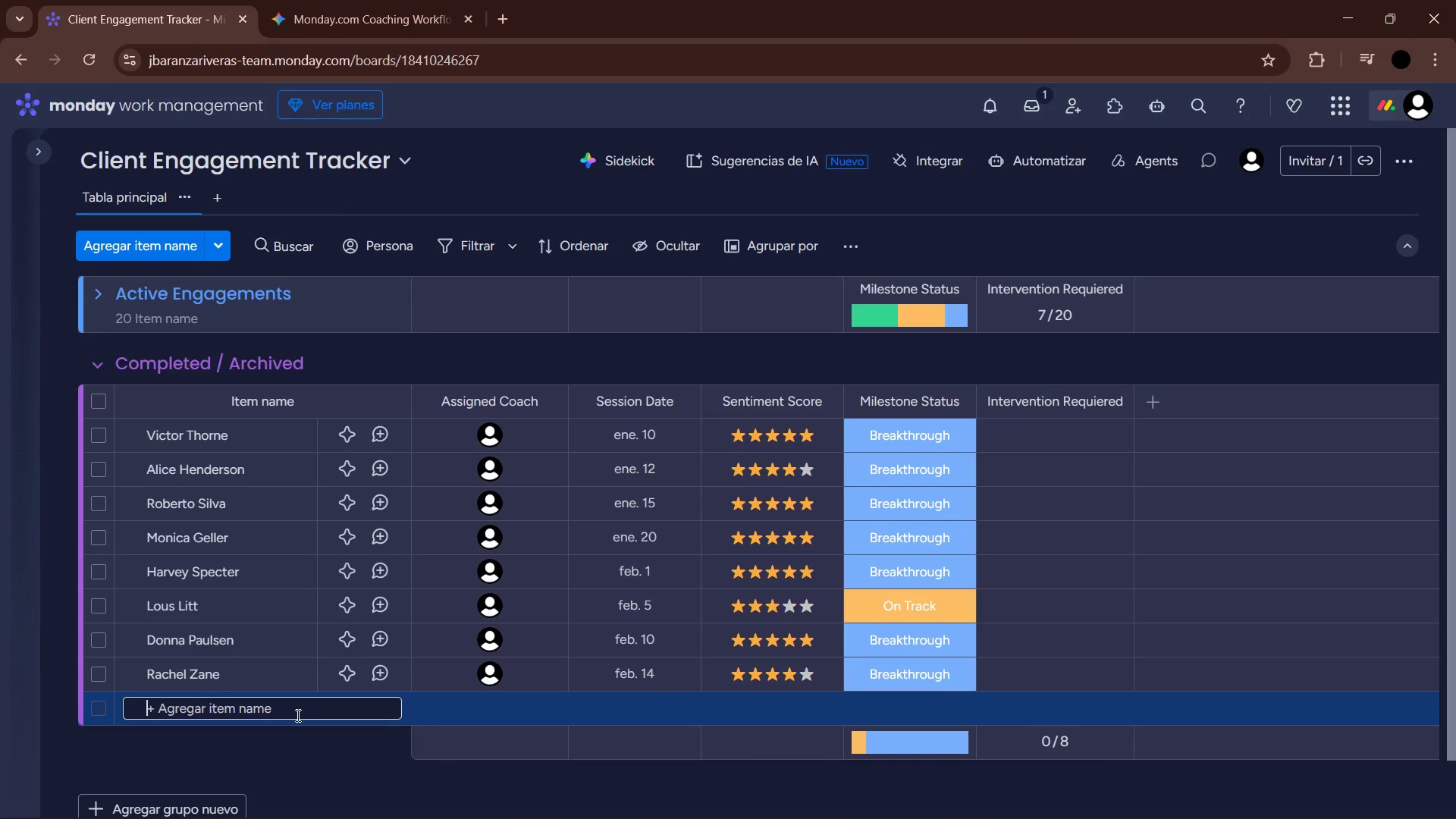 
type(JessiMyke Ropss )
key(Backspace)
key(Backspace)
key(Backspace)
key(Backspace)
type(ss)
 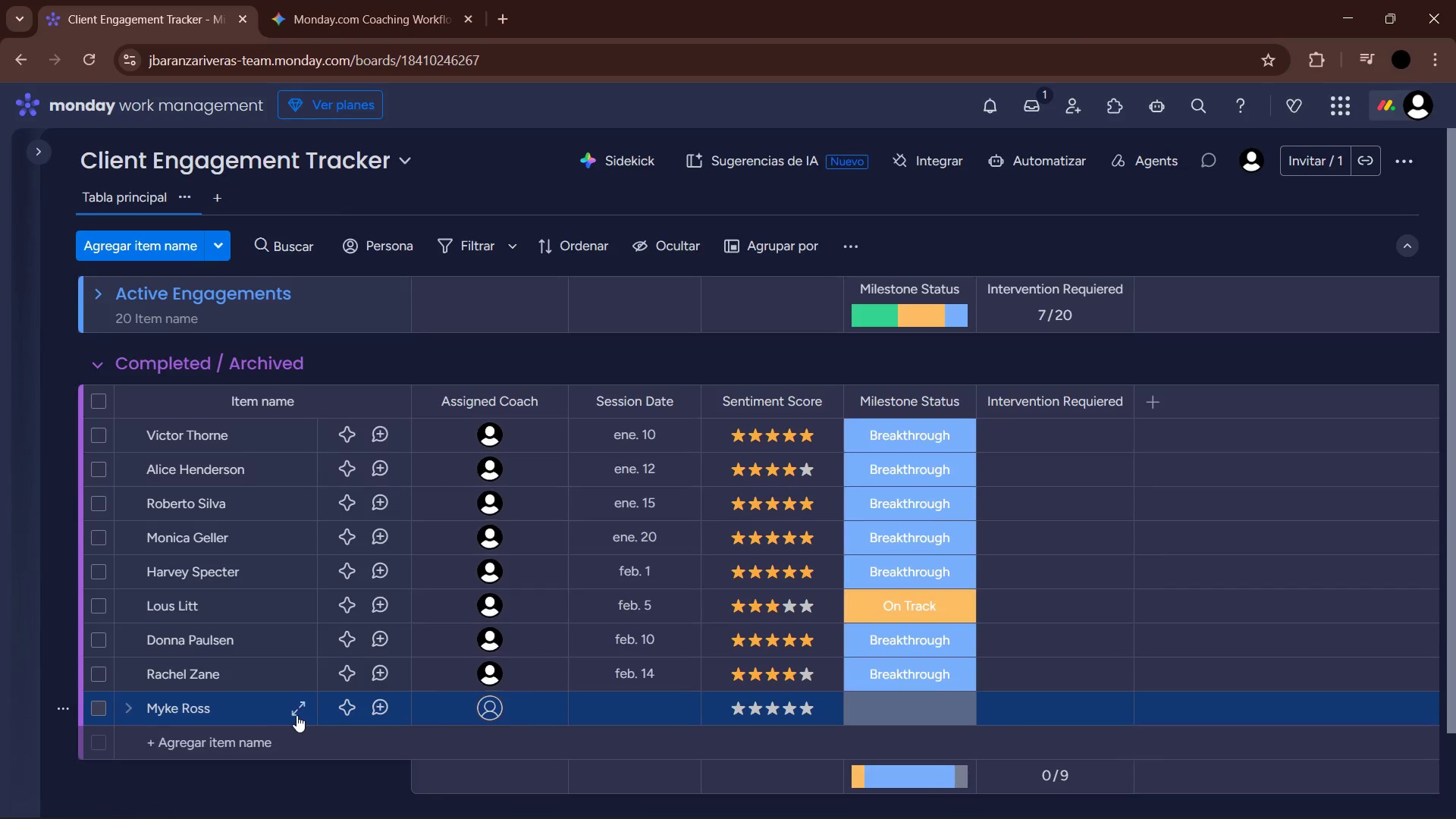 
key(Enter)
 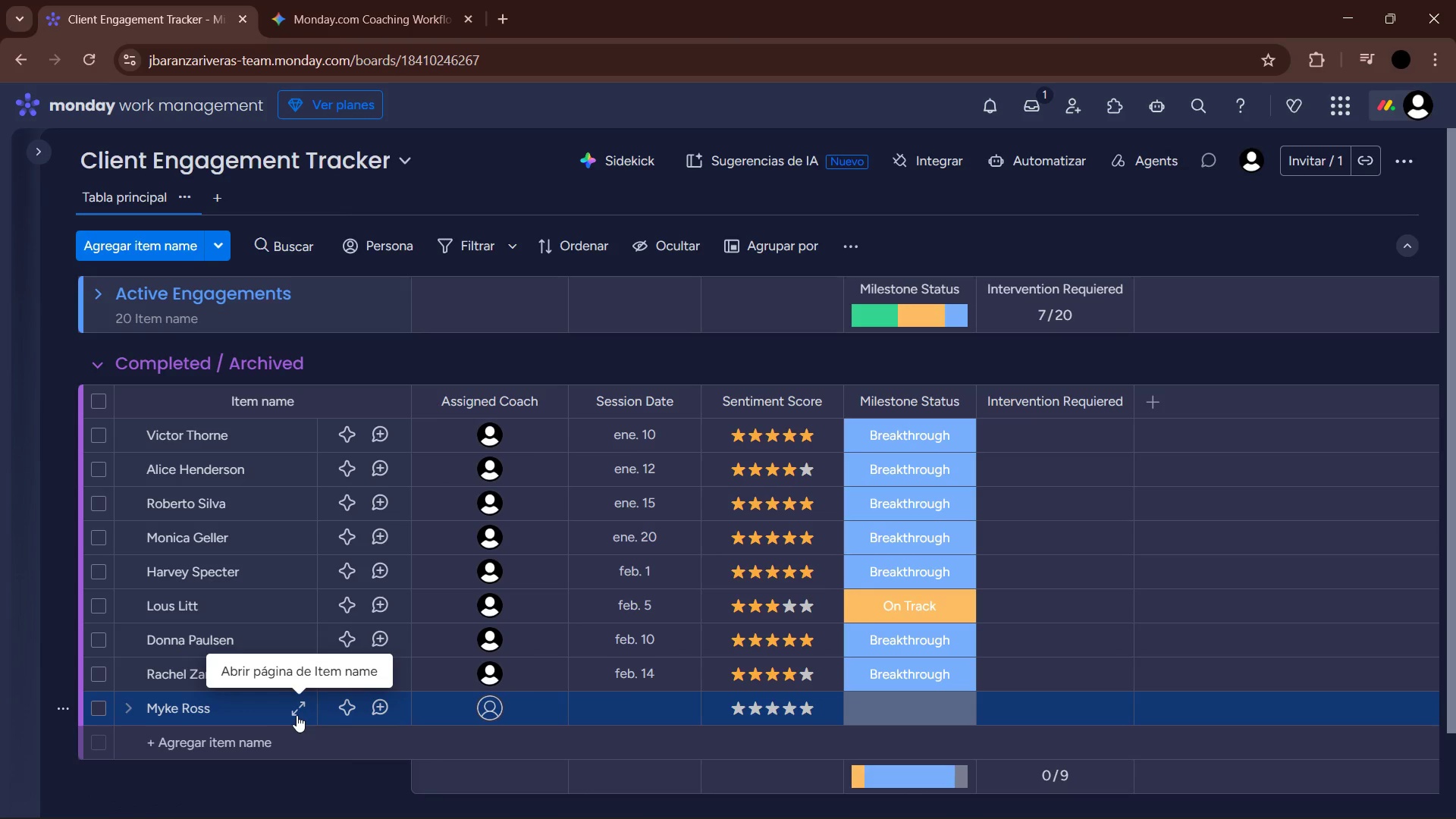 
wait(8.47)
 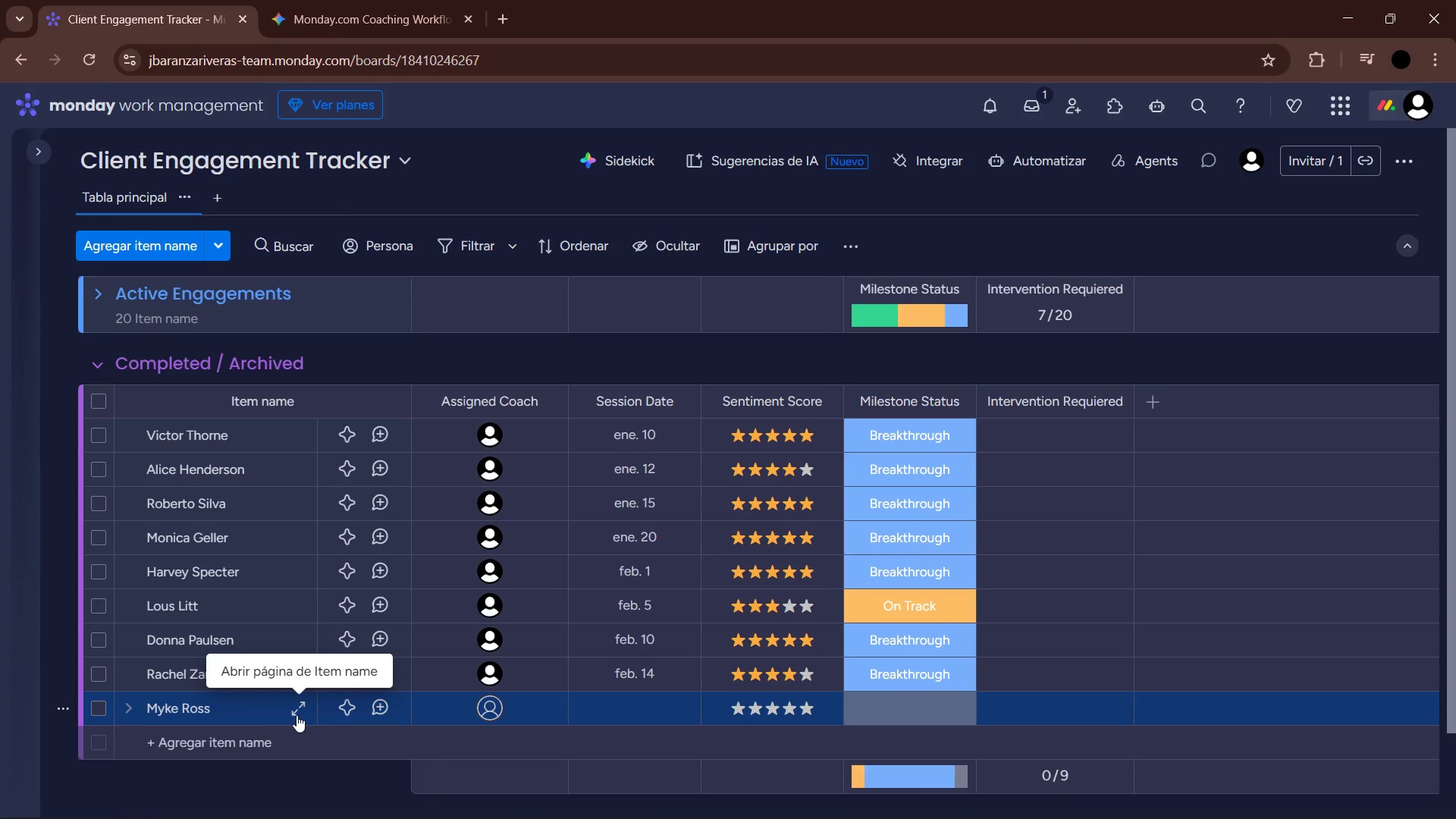 
left_click([485, 704])
 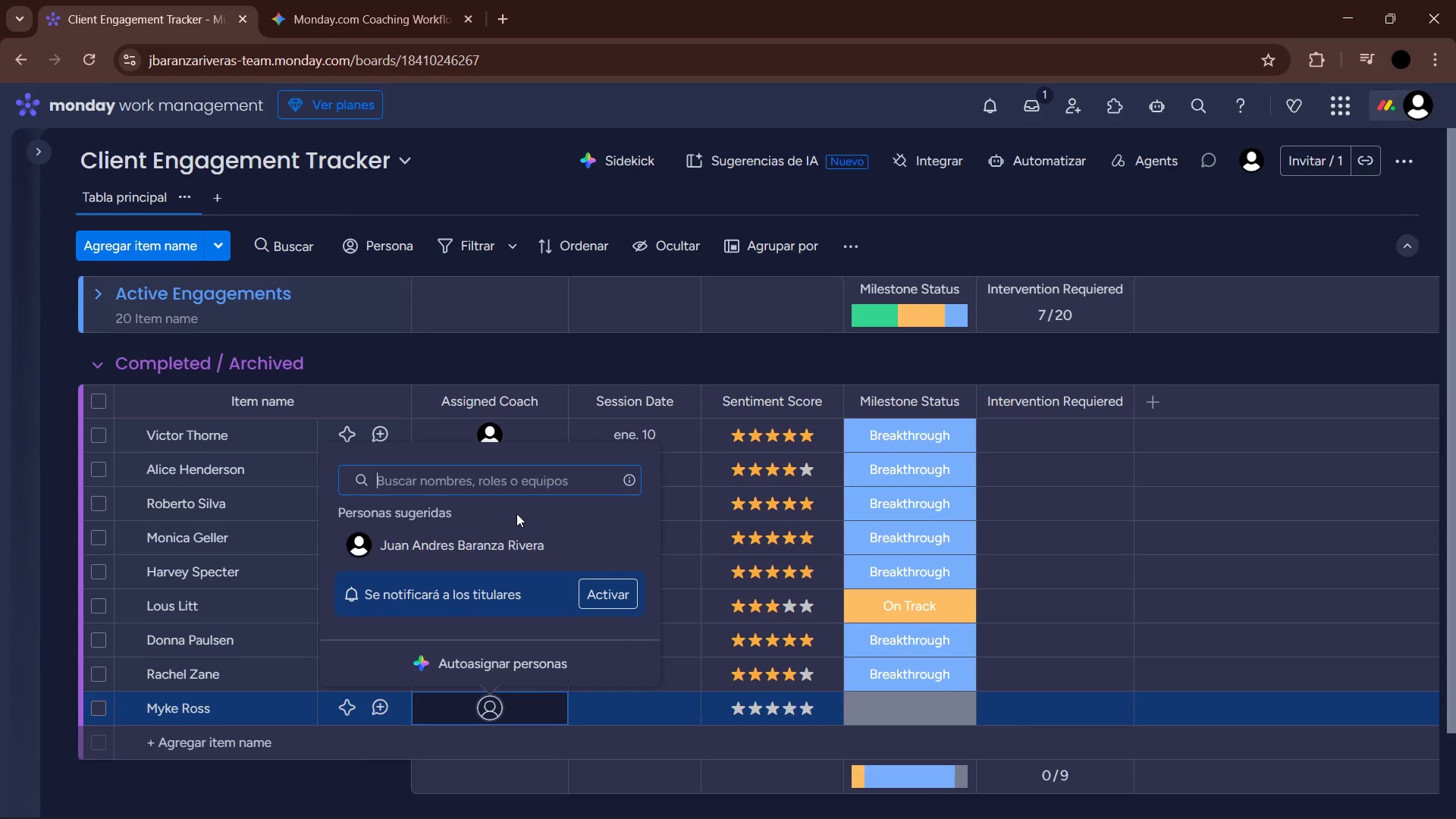 
left_click([502, 537])
 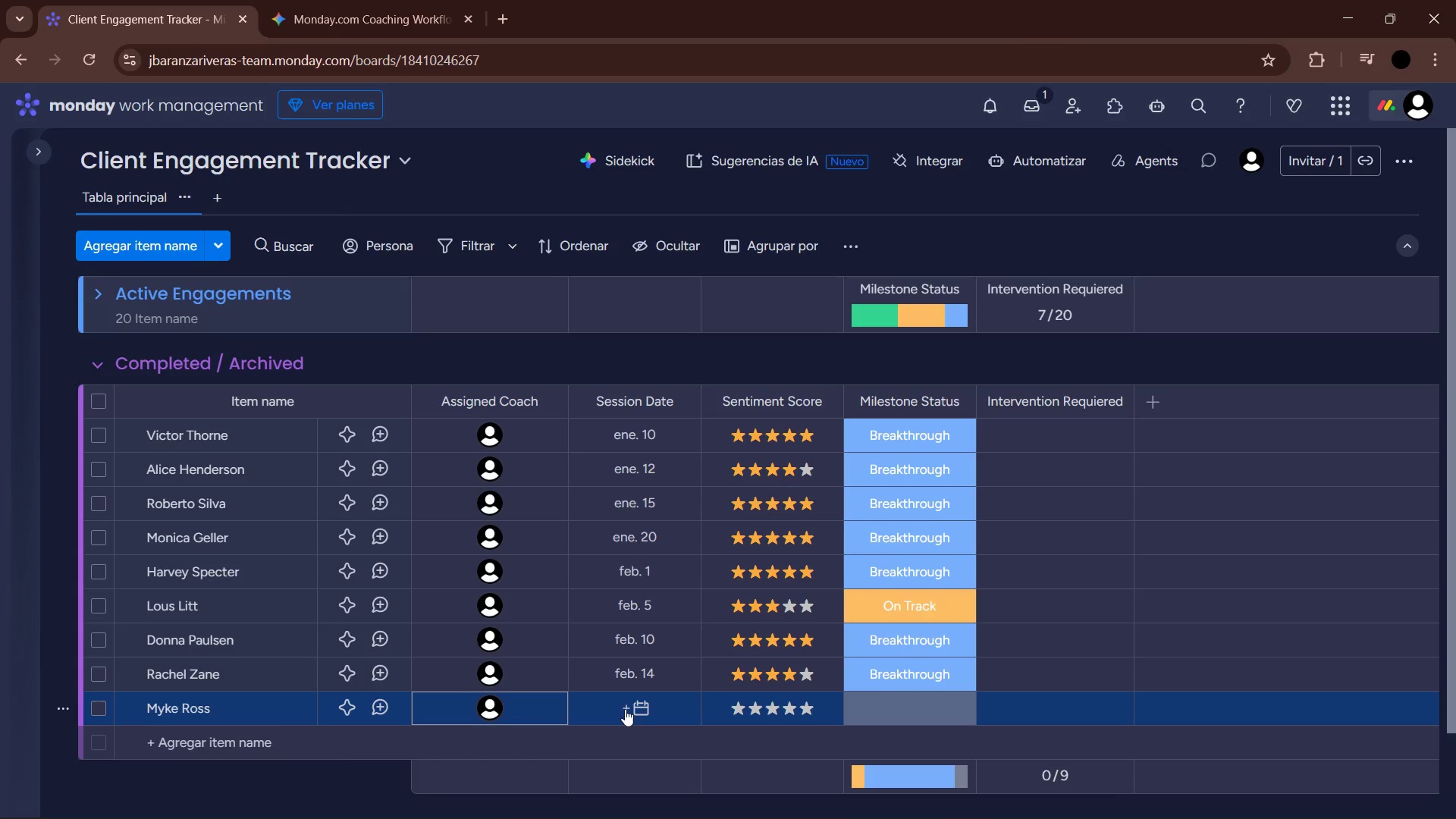 
wait(6.12)
 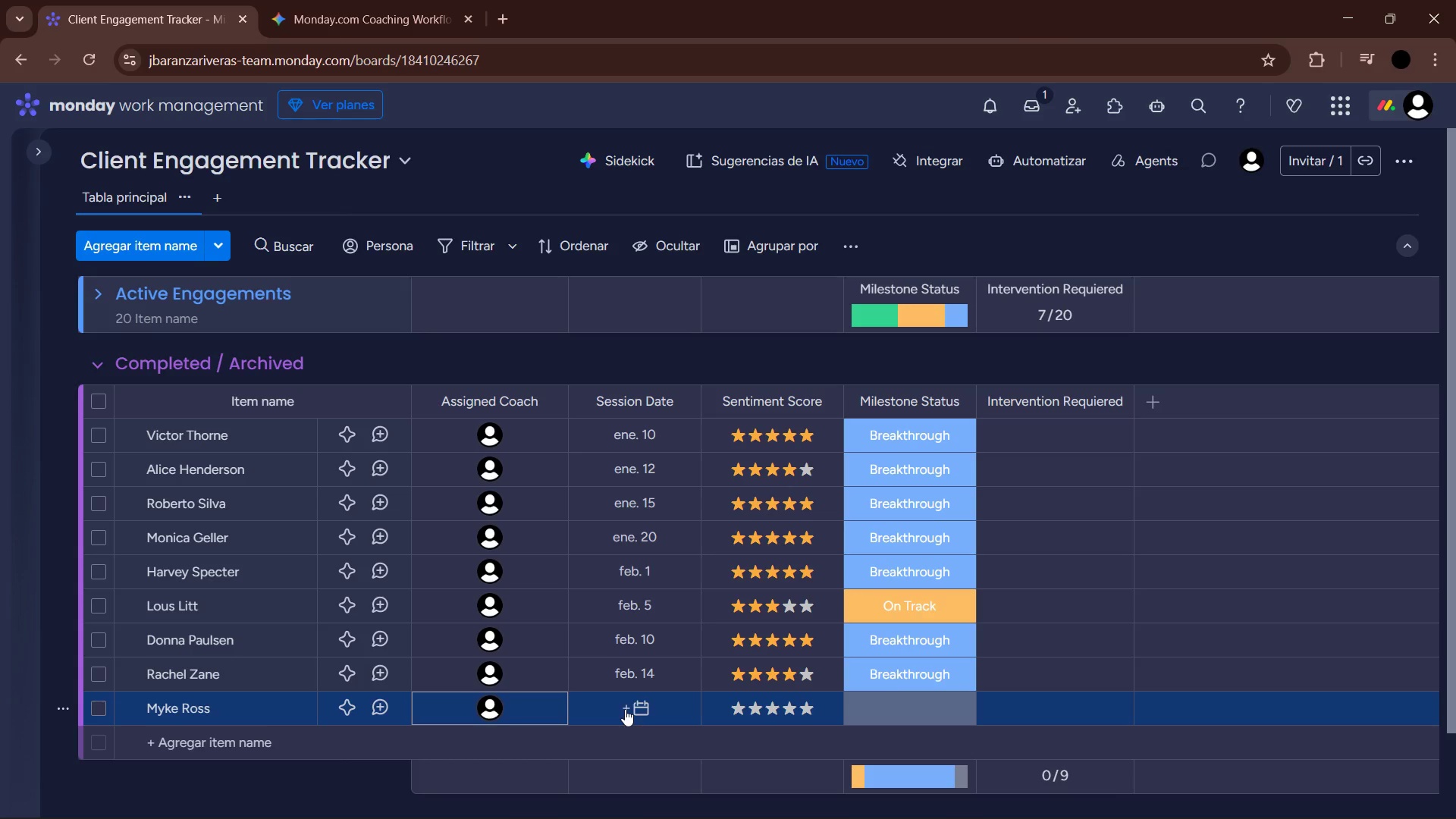 
left_click([625, 709])
 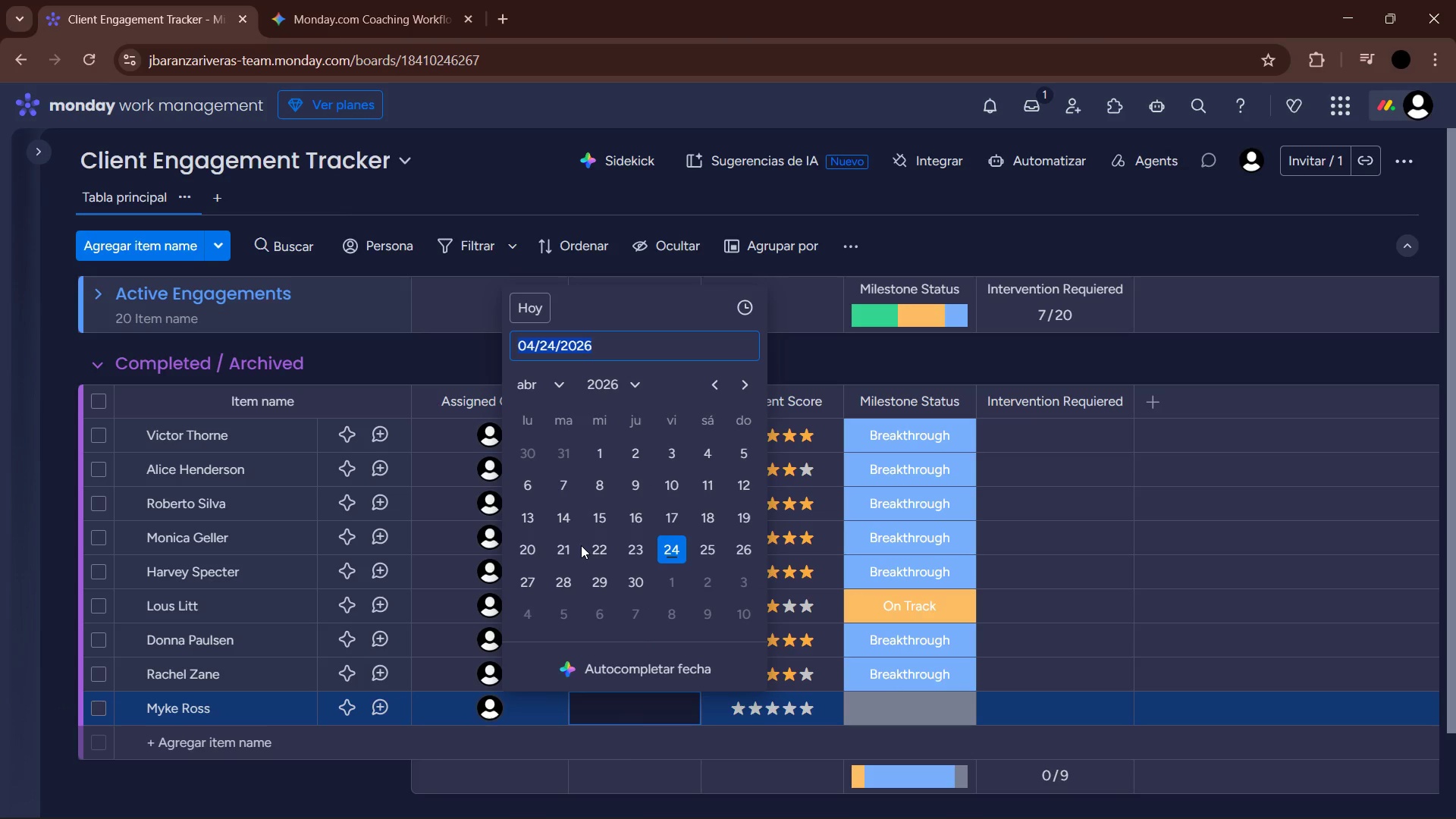 
left_click([528, 551])
 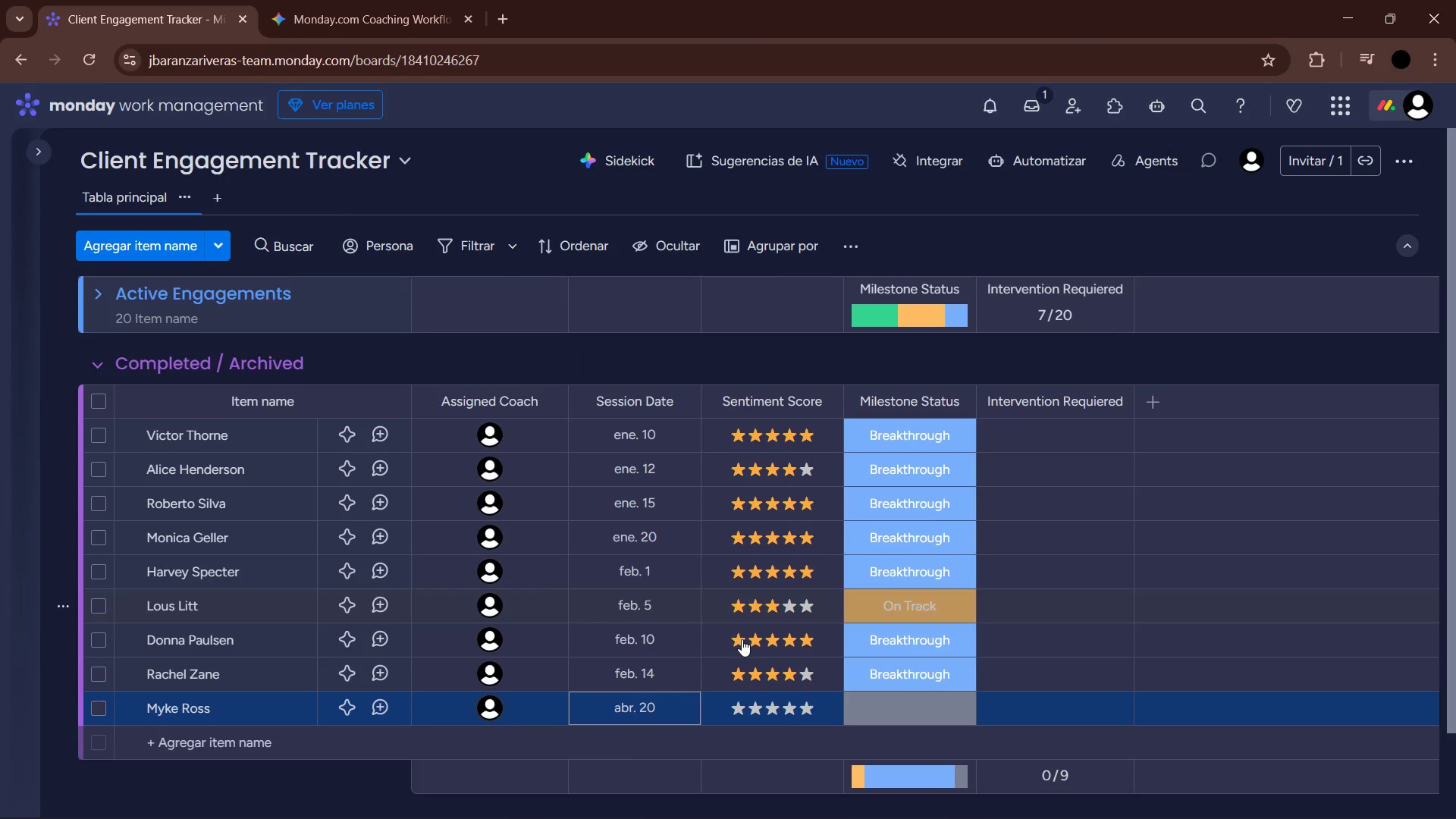 
mouse_move([802, 720])
 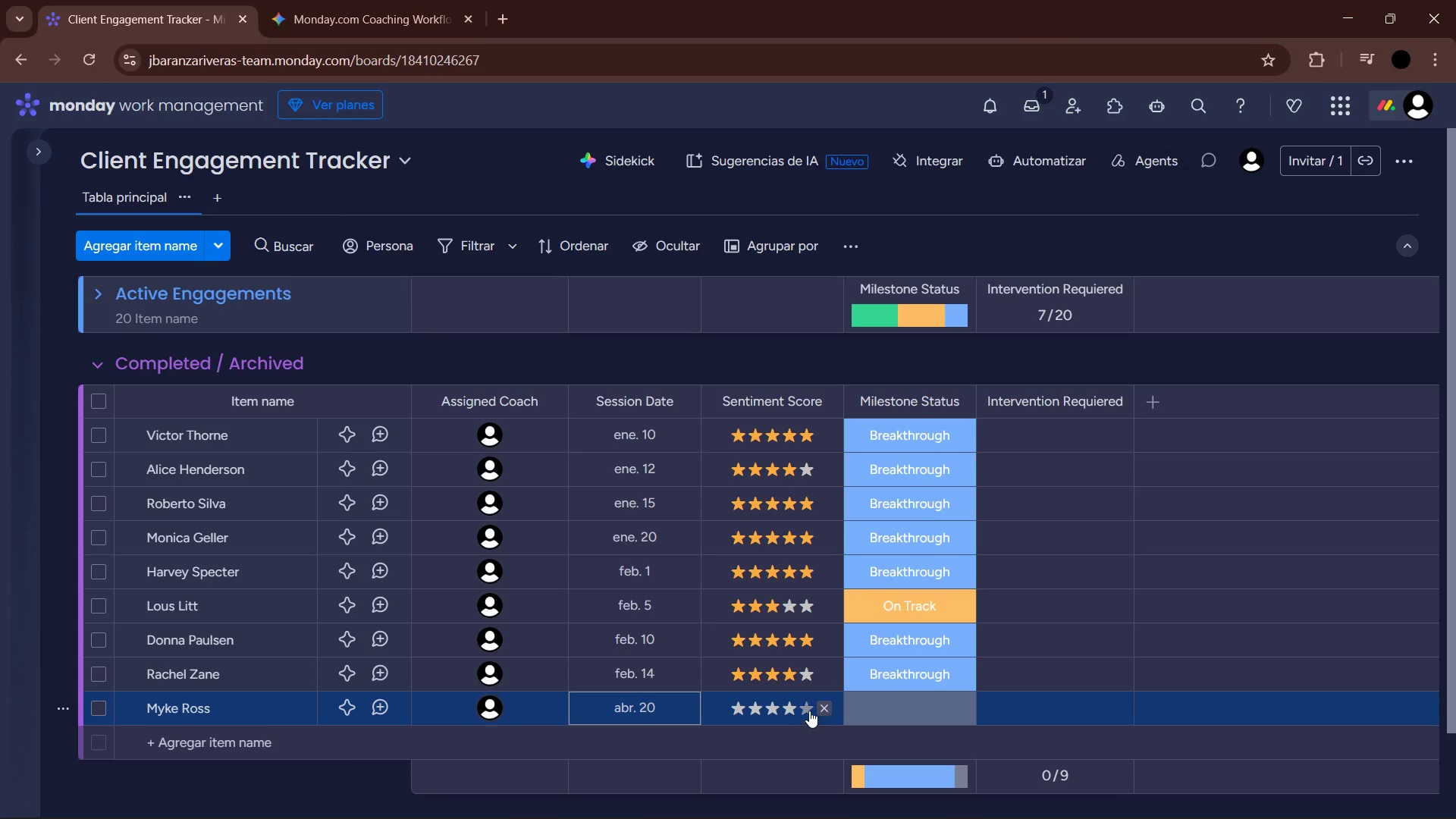 
left_click([809, 711])
 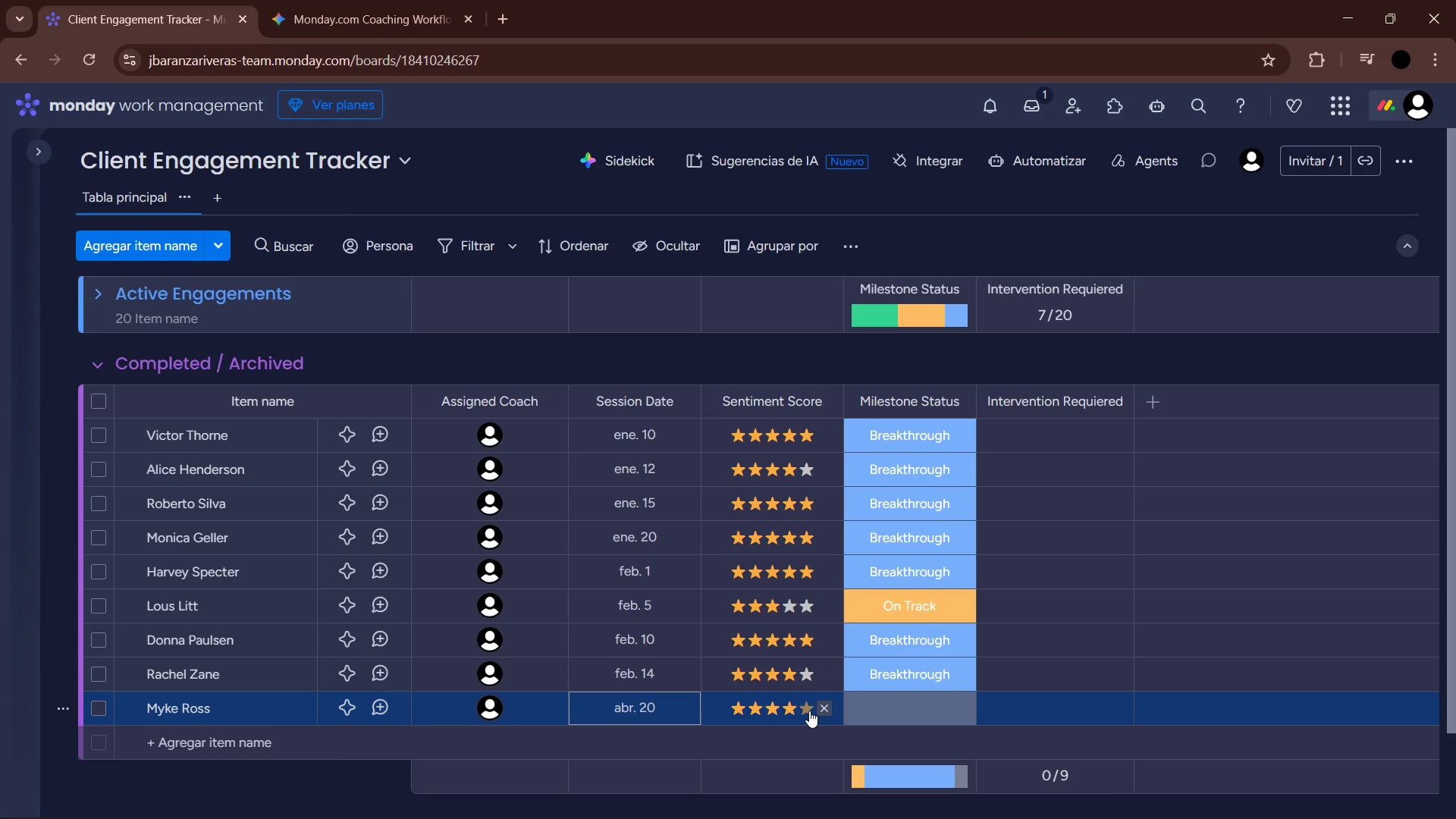 
wait(5.14)
 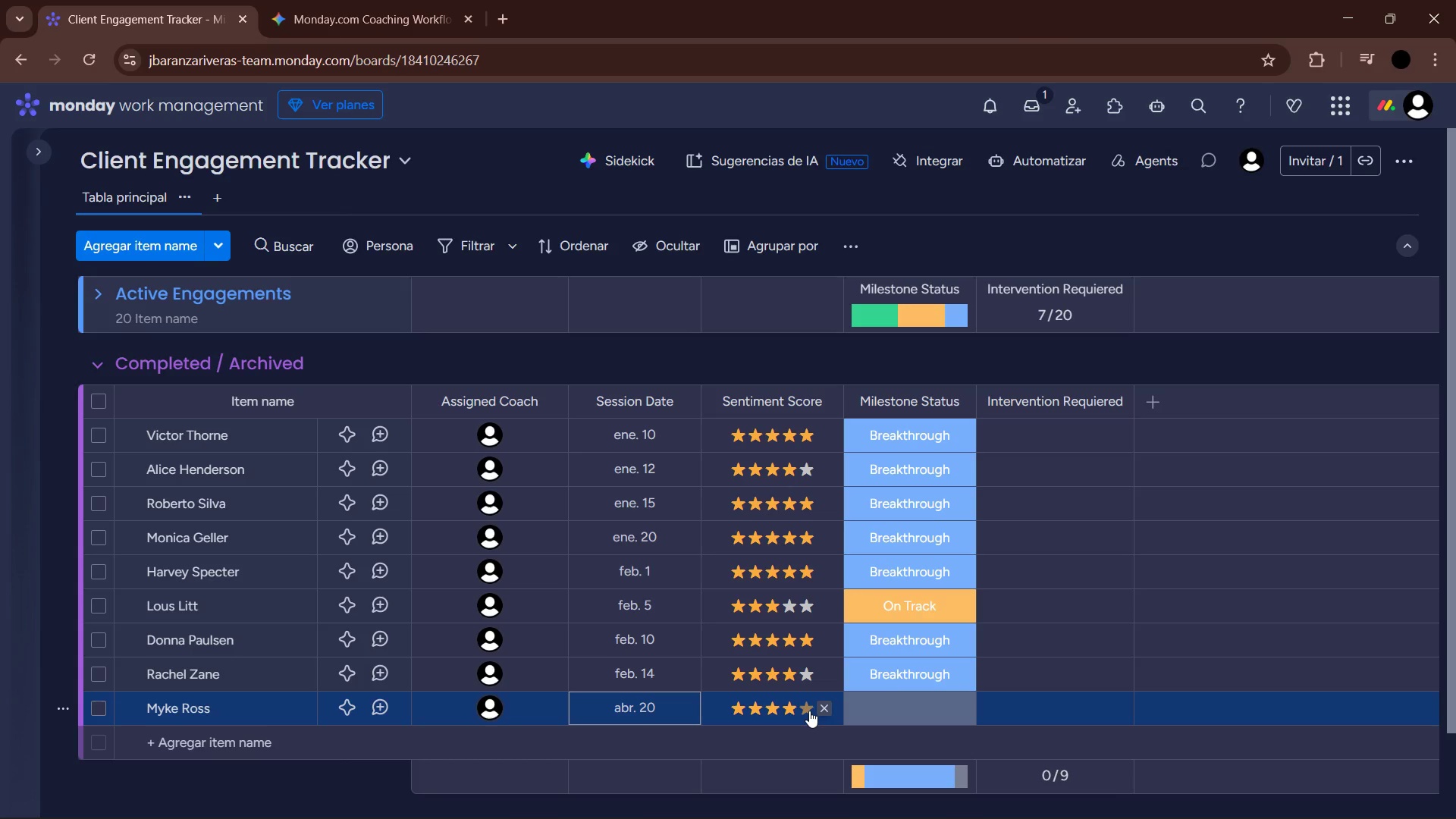 
left_click([933, 708])
 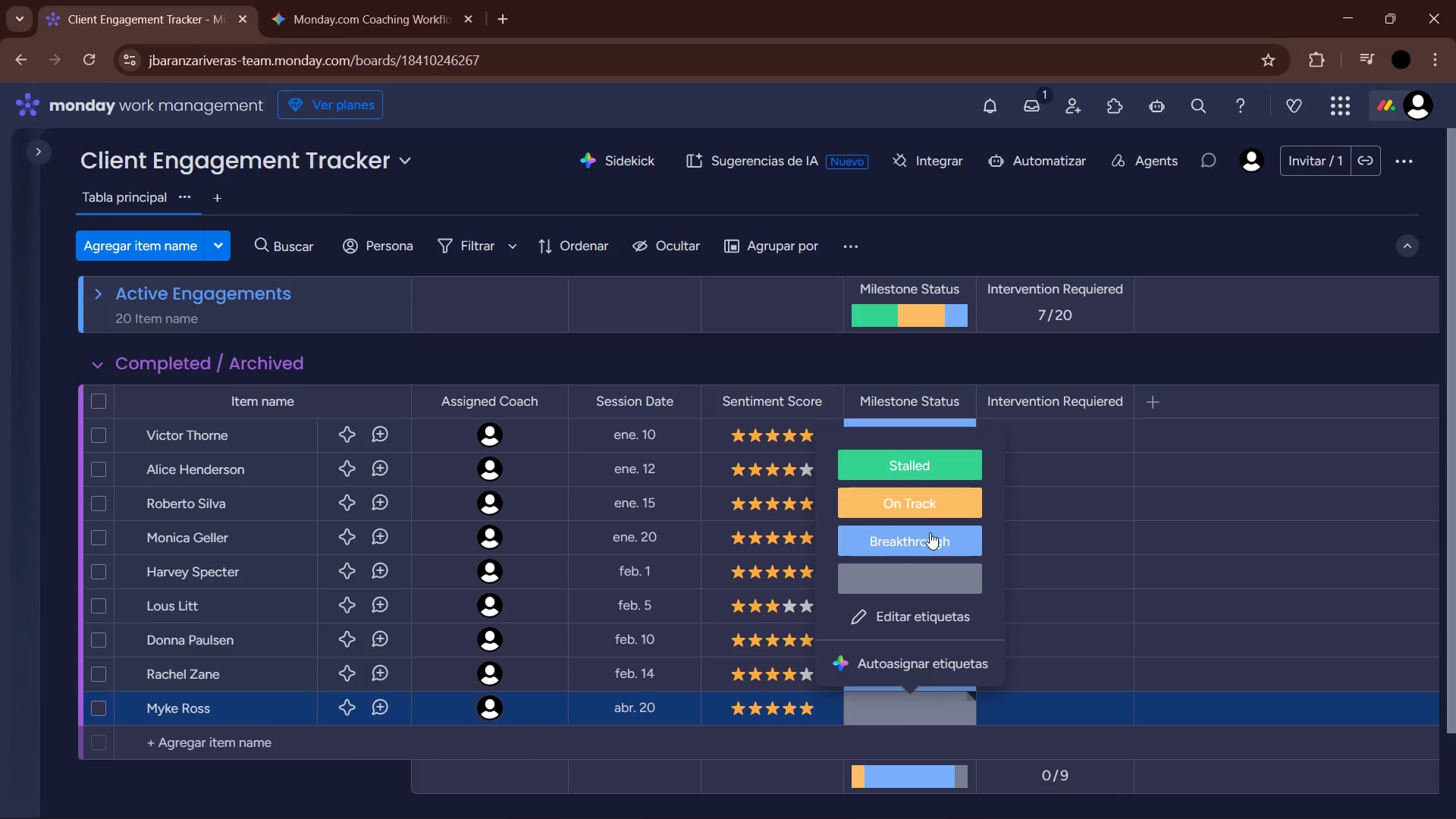 
left_click([927, 545])
 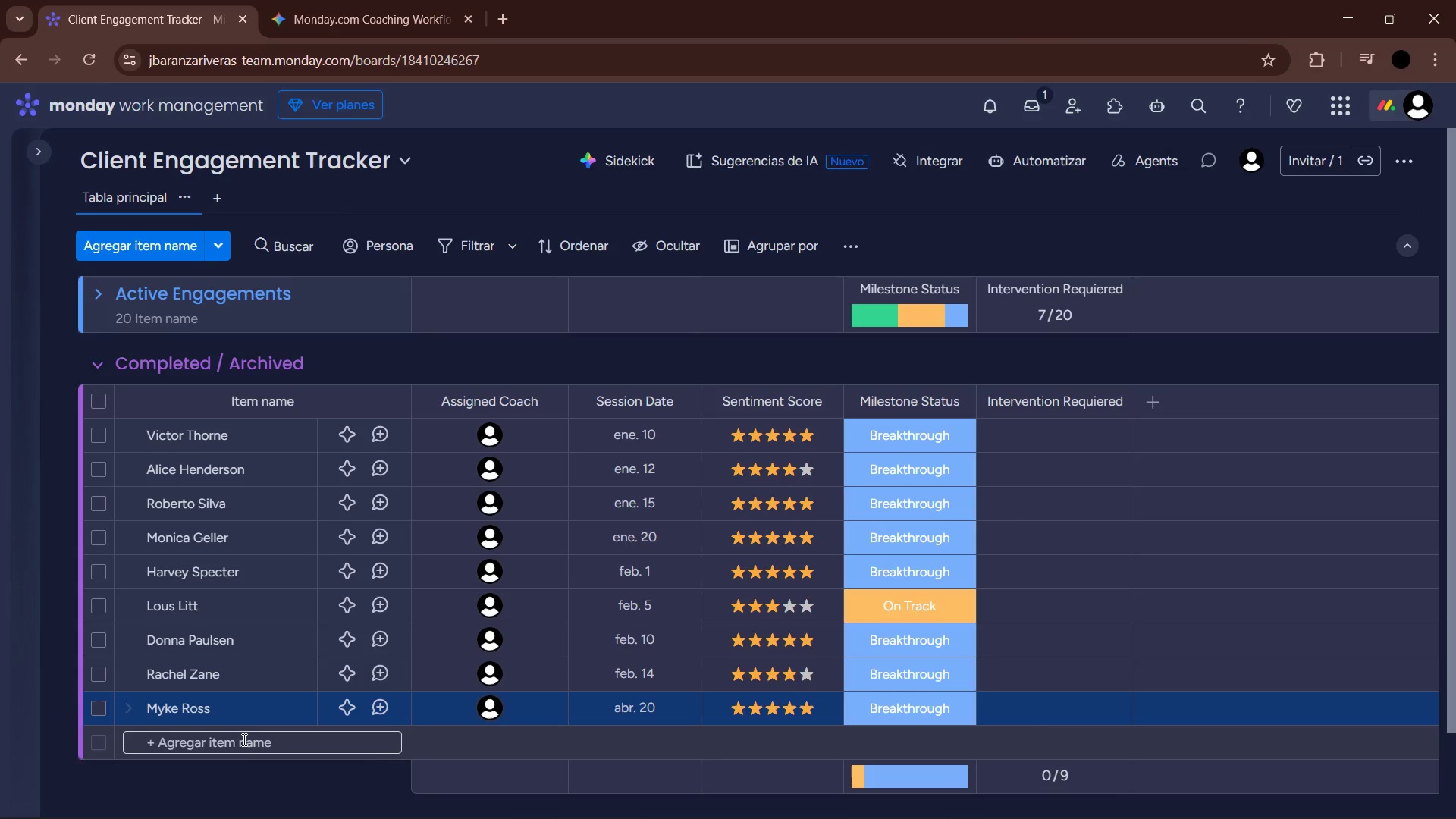 
left_click([241, 739])
 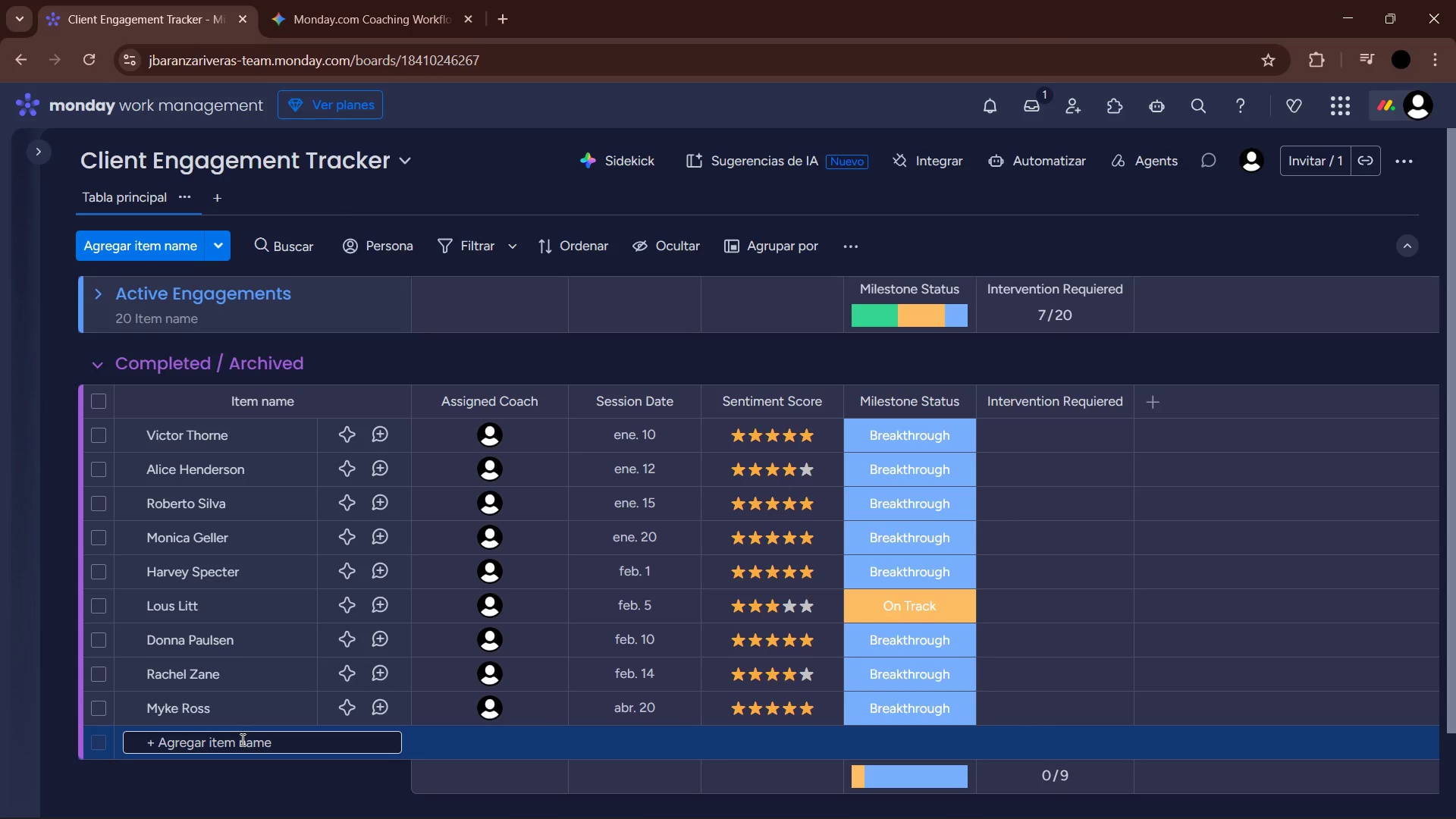 
type(Arthut Shelby)
 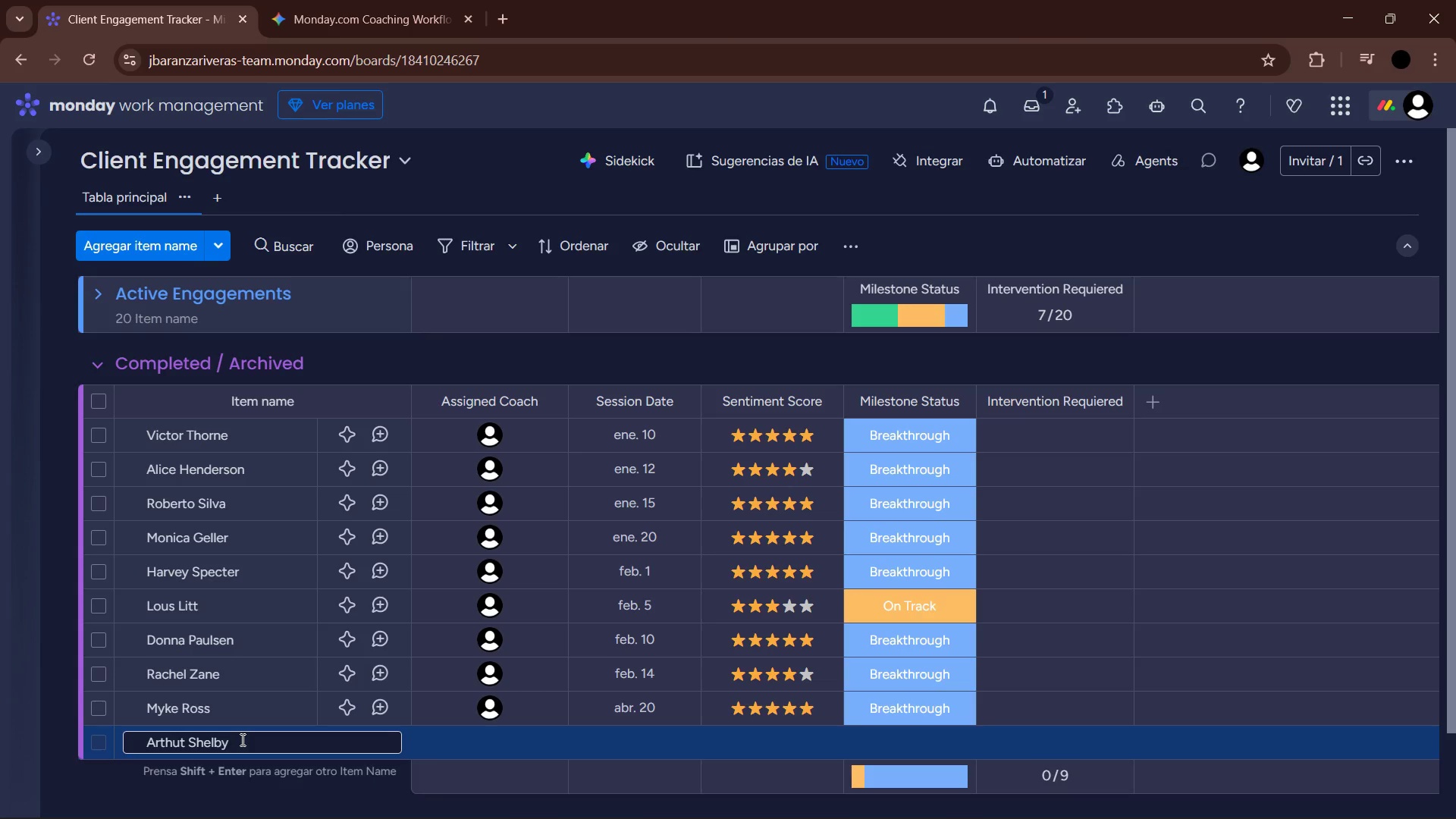 
key(Enter)
 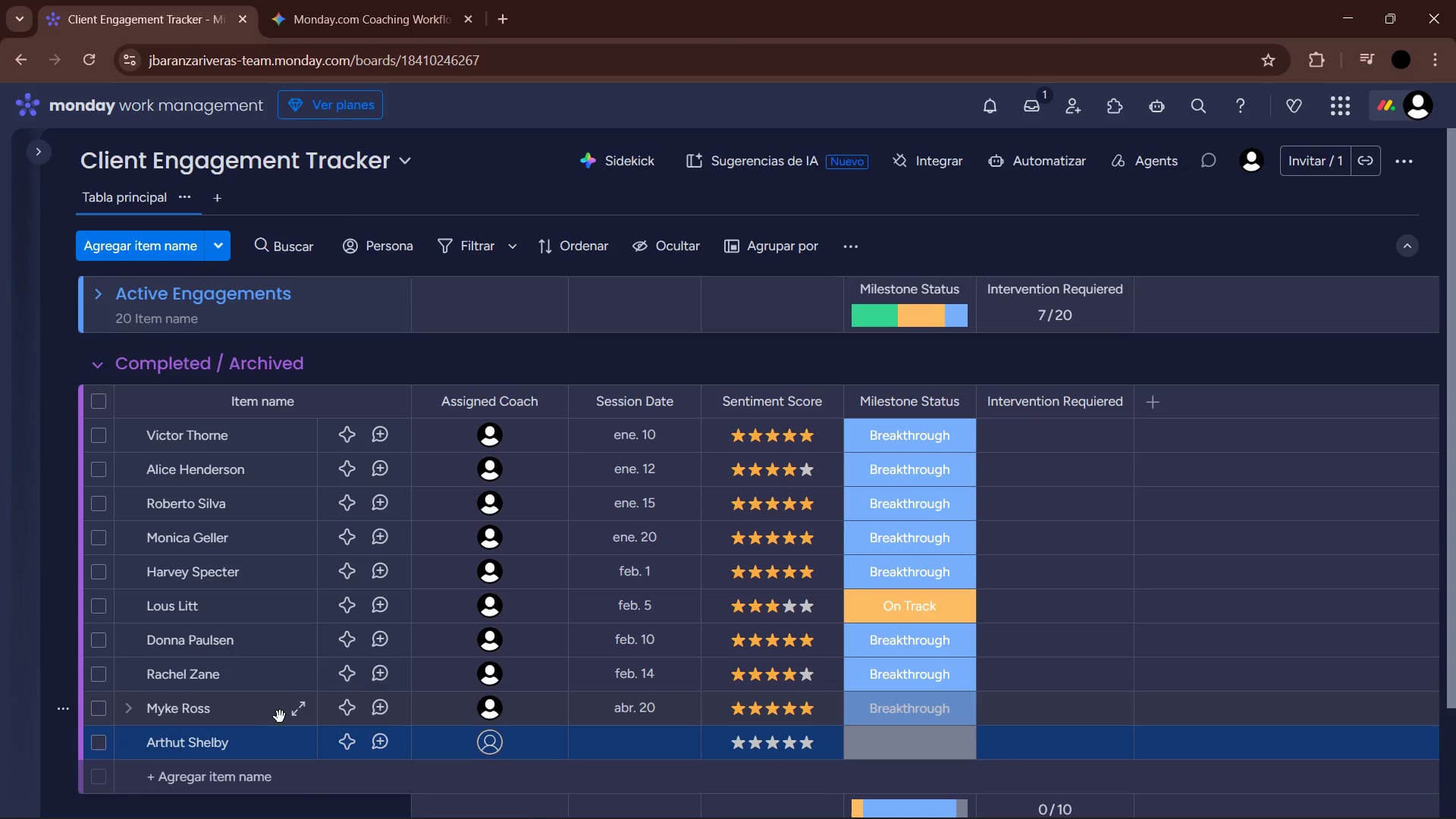 
left_click([489, 747])
 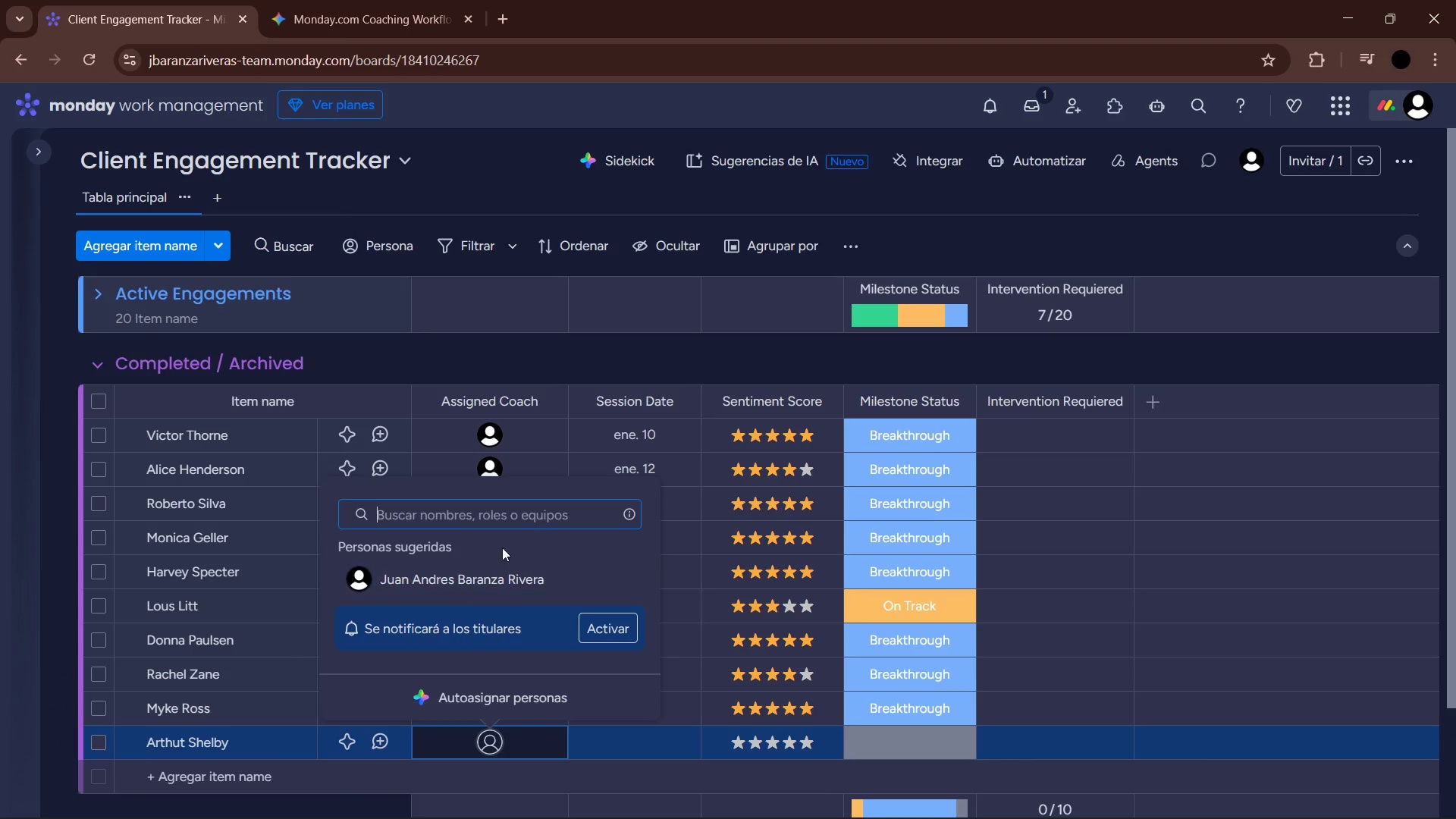 
left_click([480, 589])
 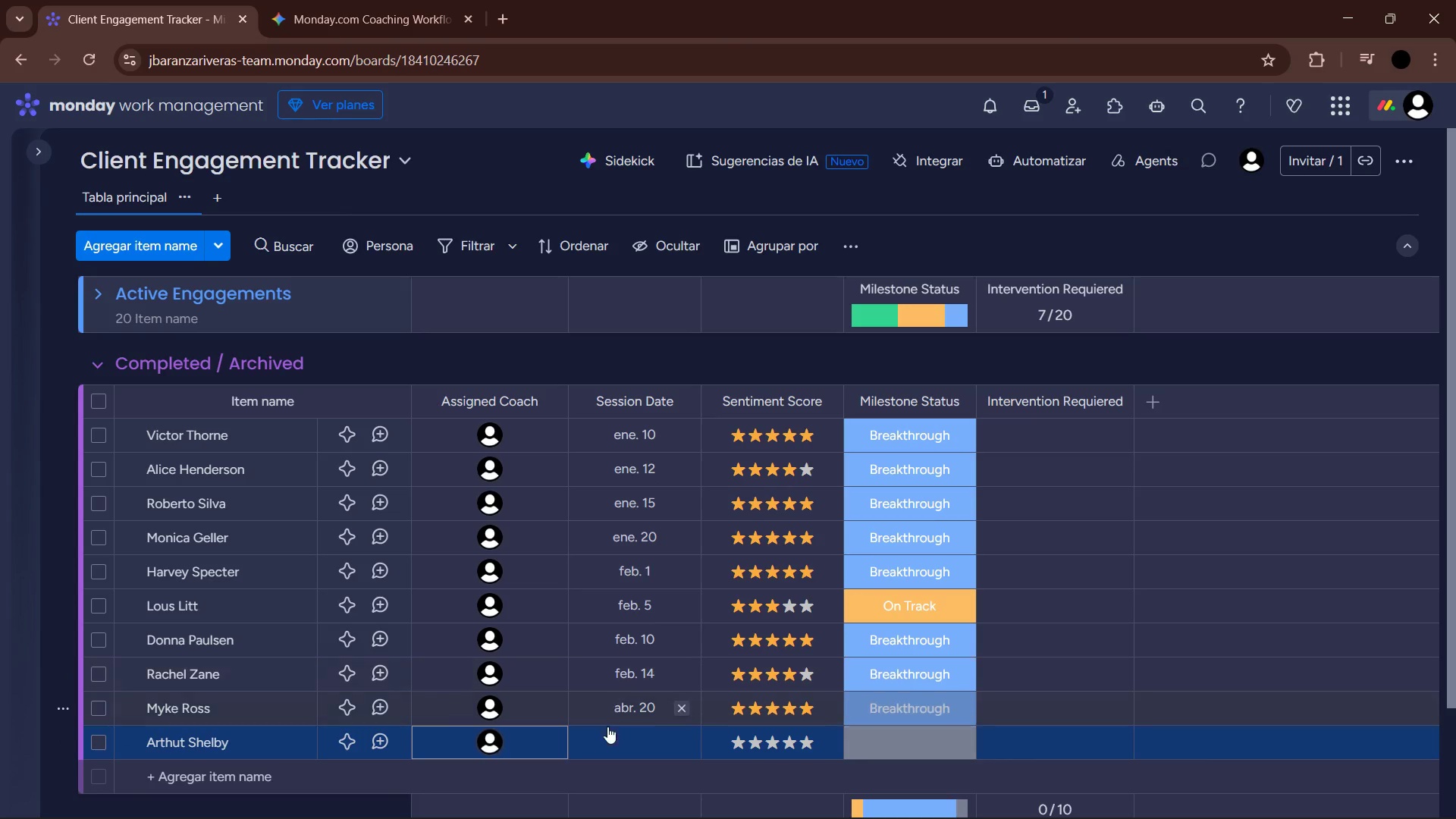 
left_click([620, 745])
 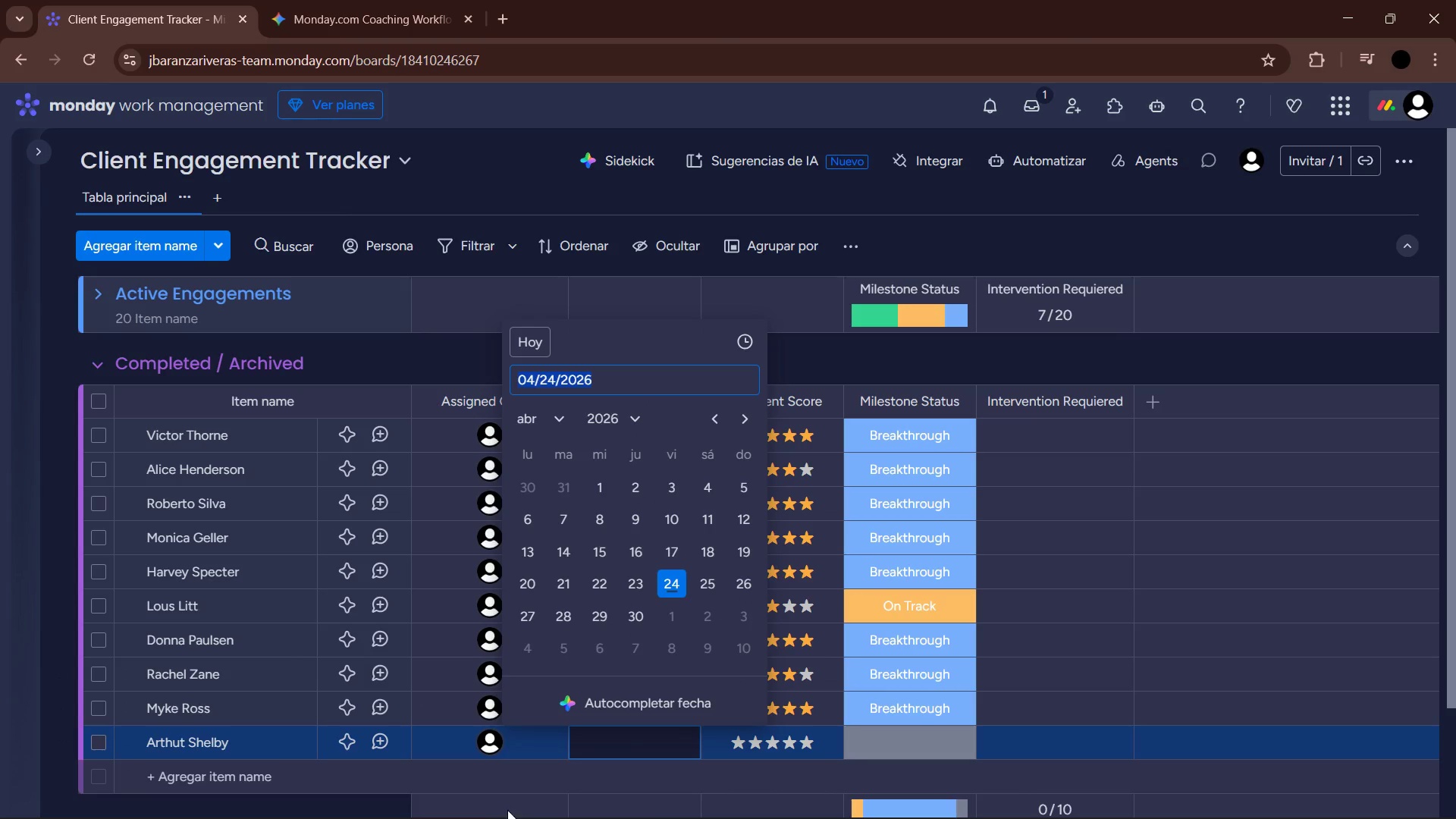 
left_click([293, 807])
 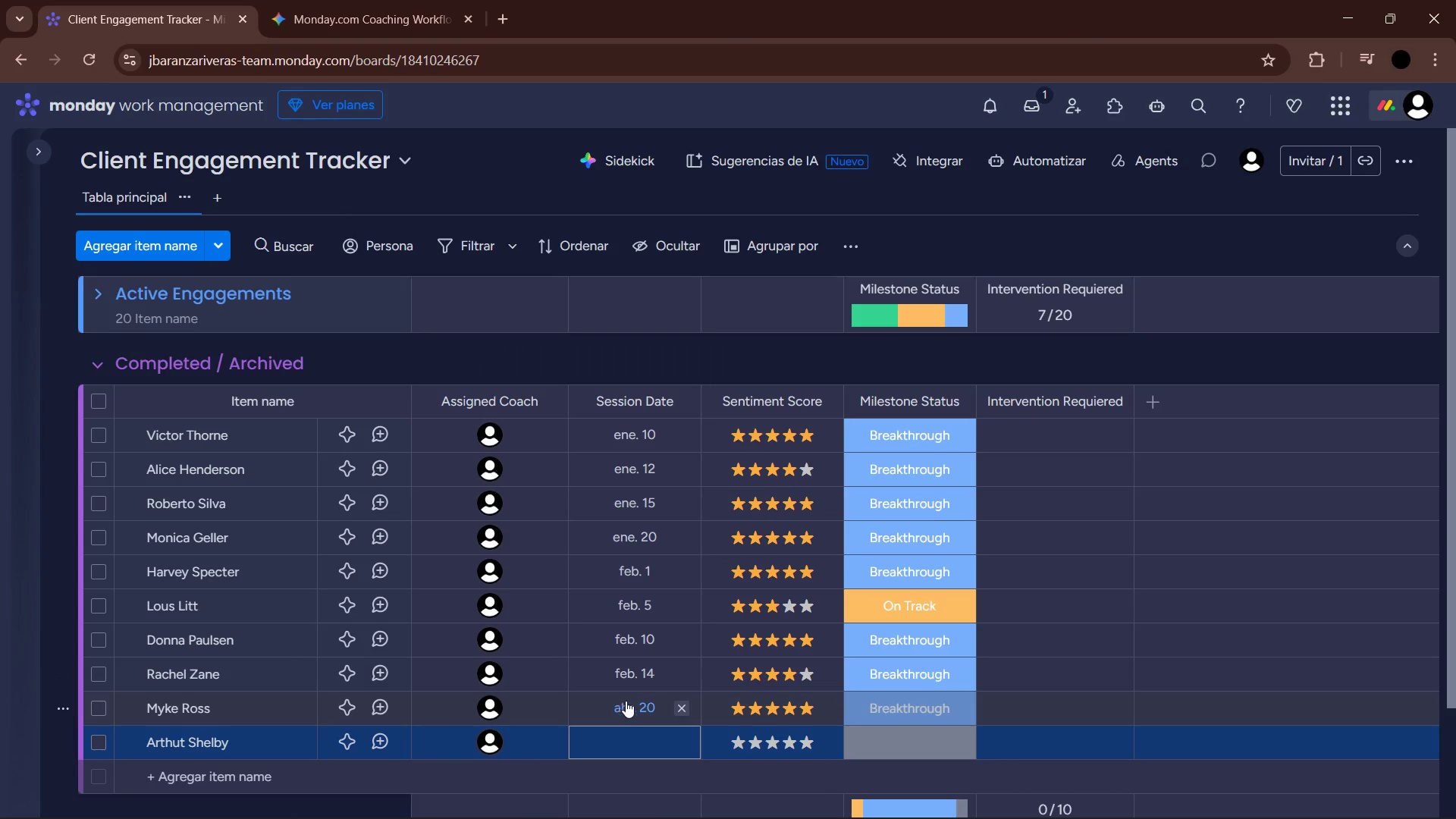 
left_click([626, 709])
 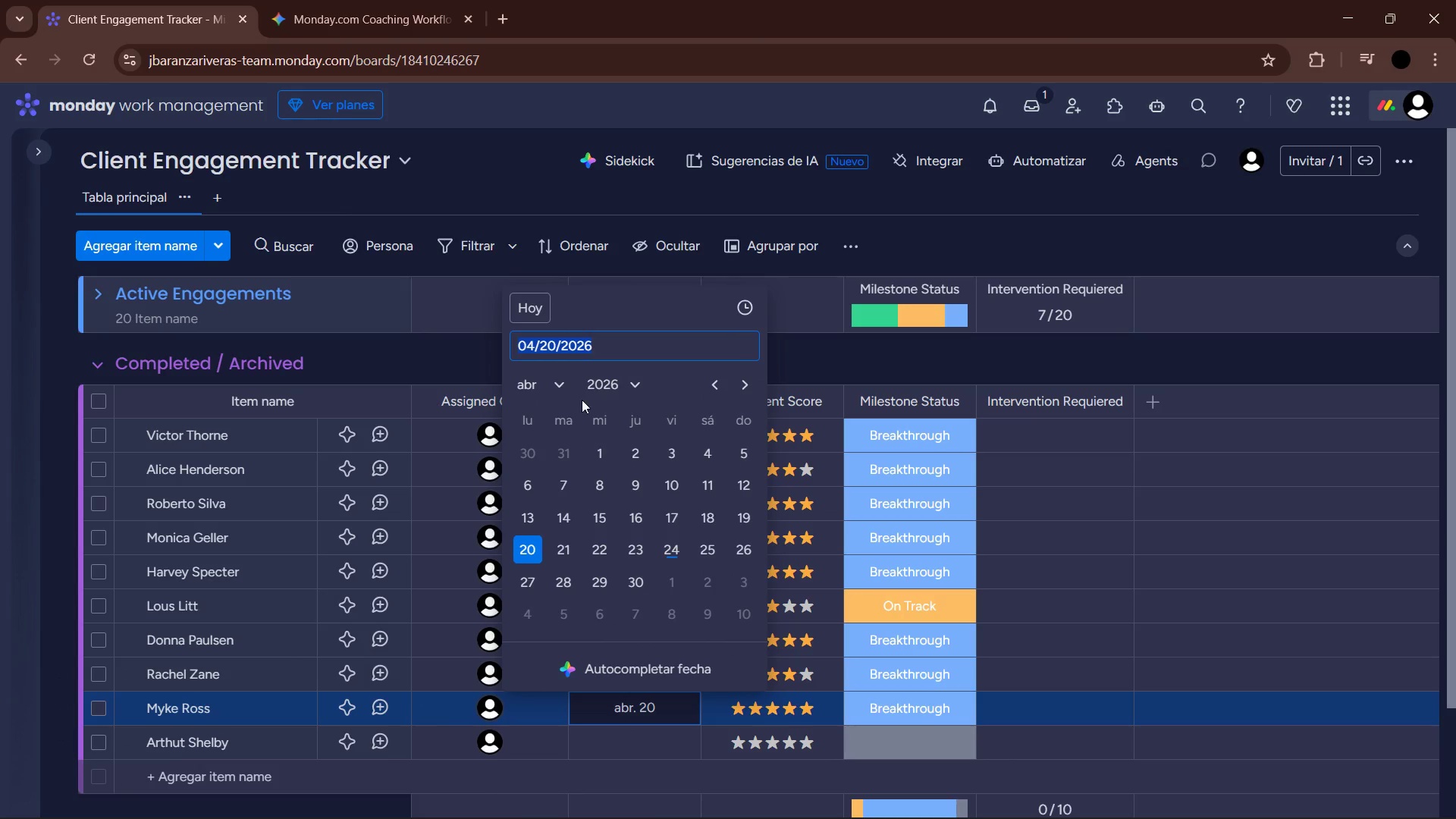 
left_click([563, 387])
 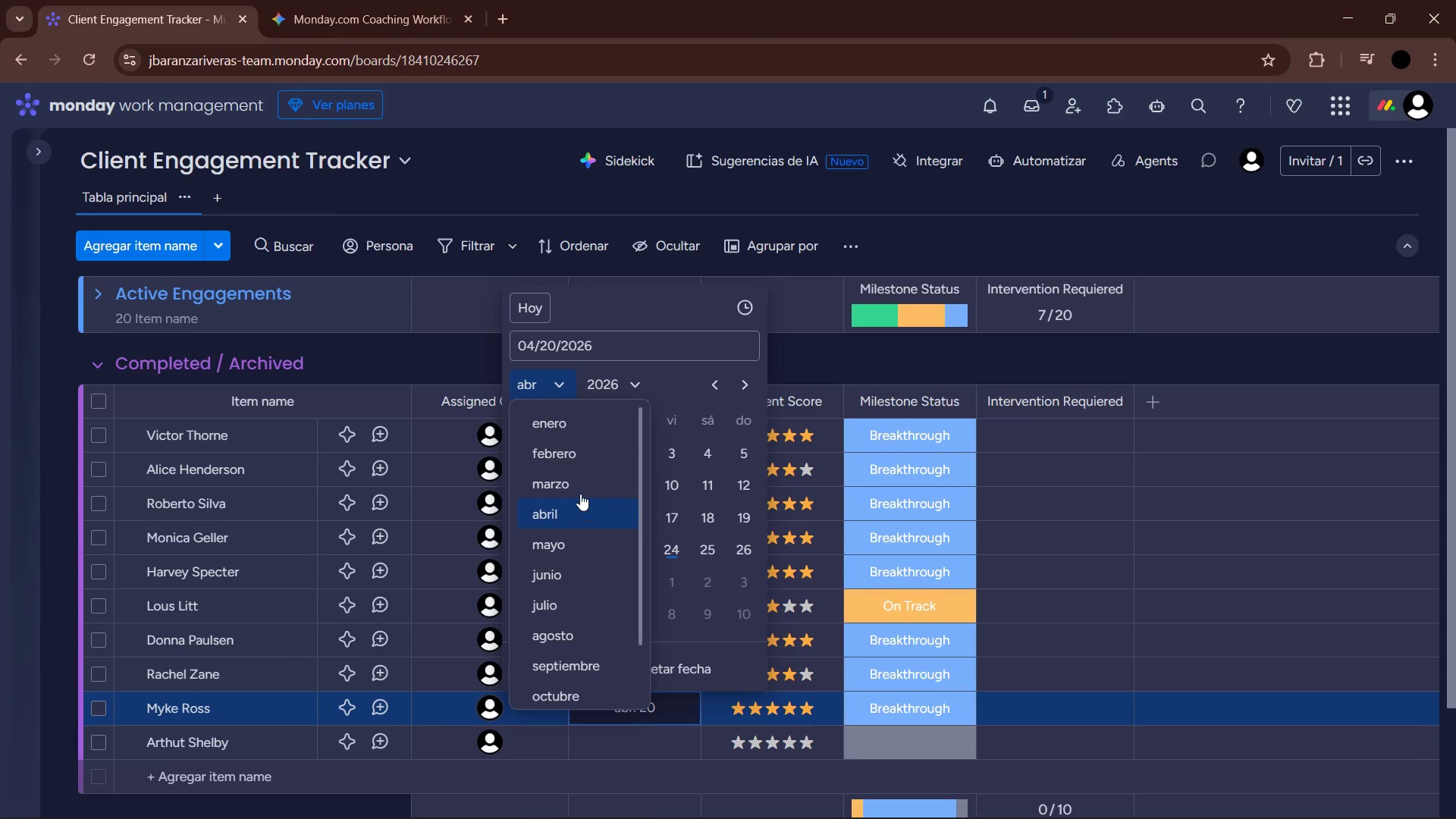 
left_click([577, 458])
 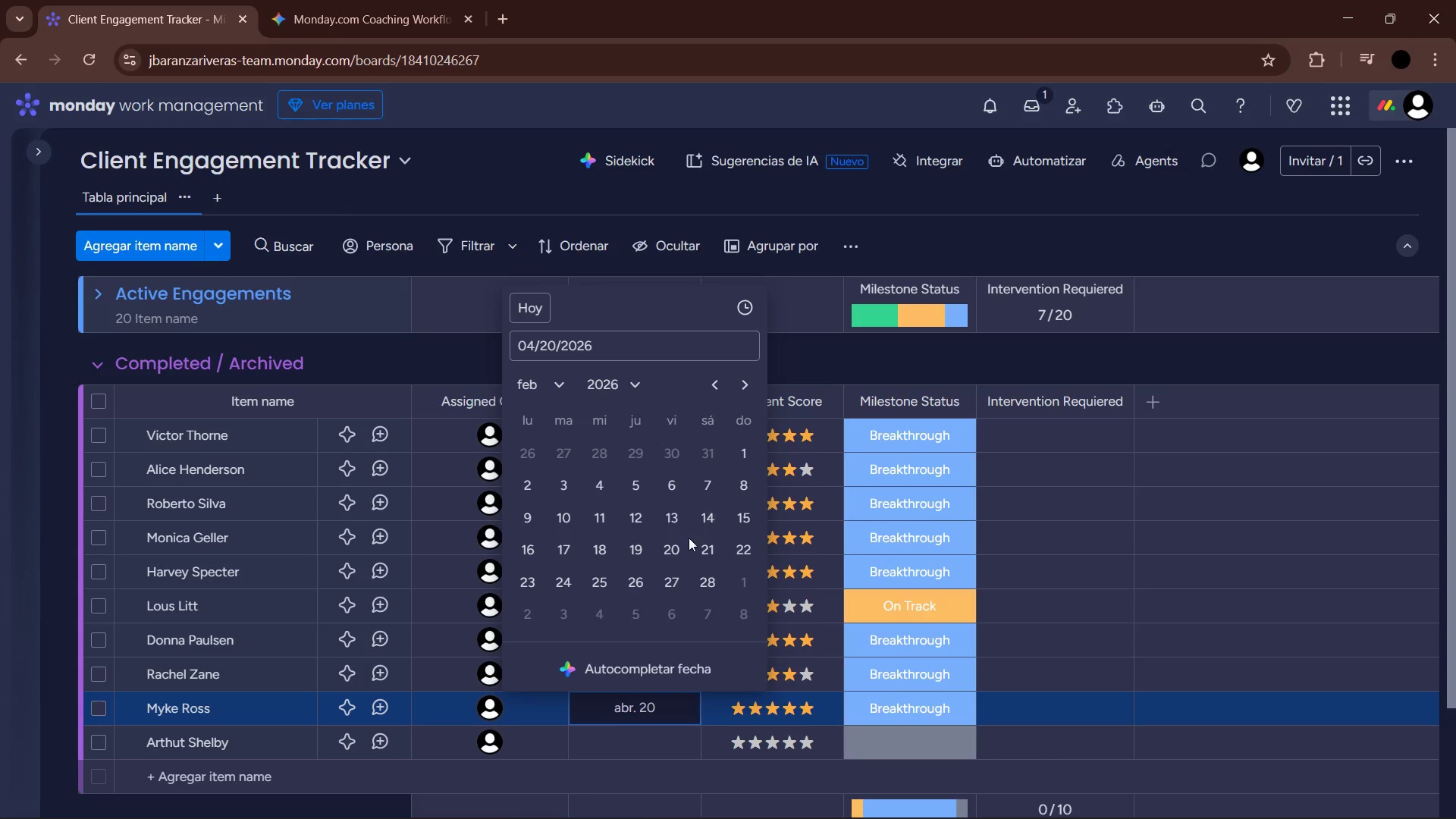 
left_click([679, 538])
 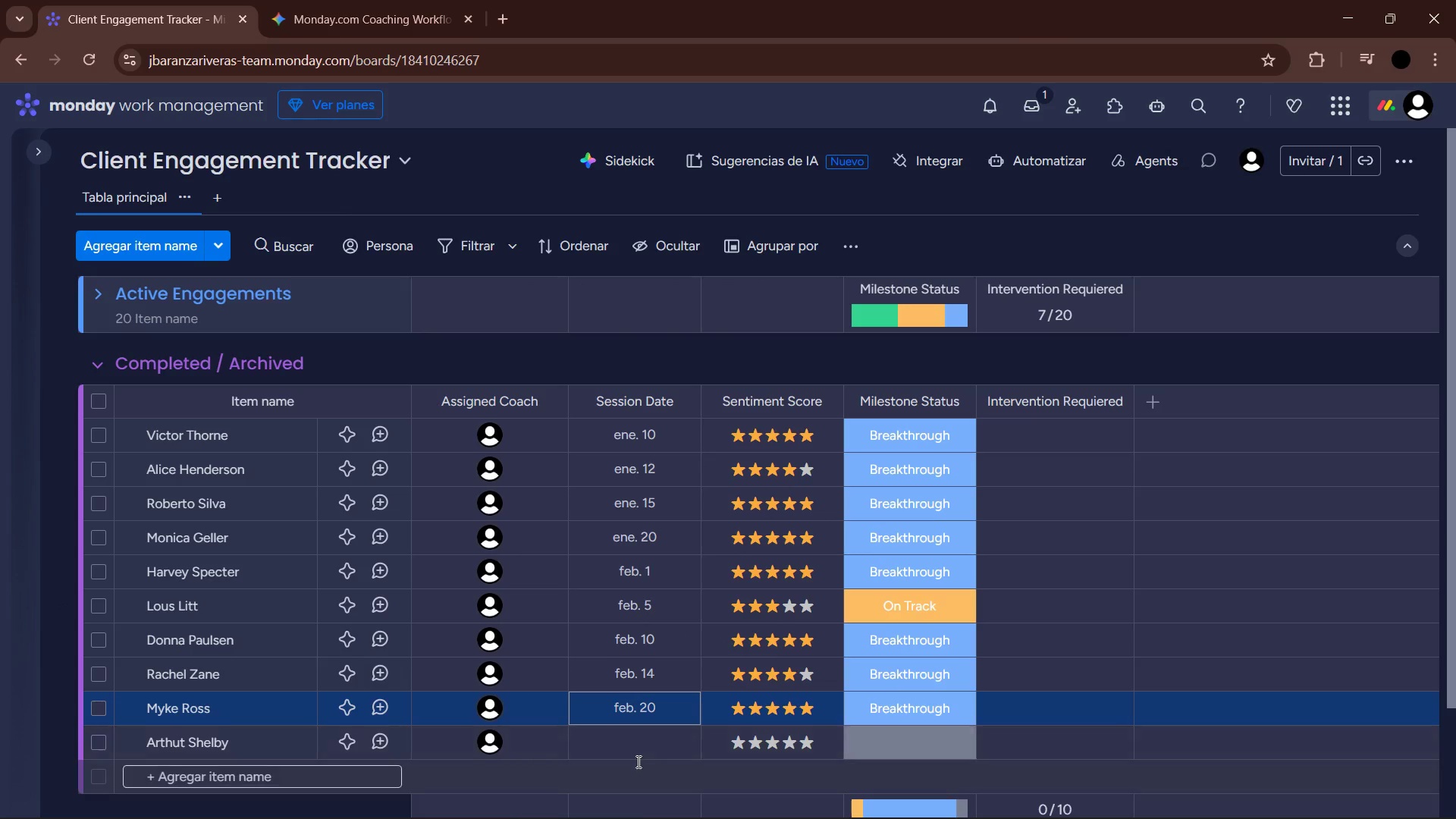 
left_click([634, 755])
 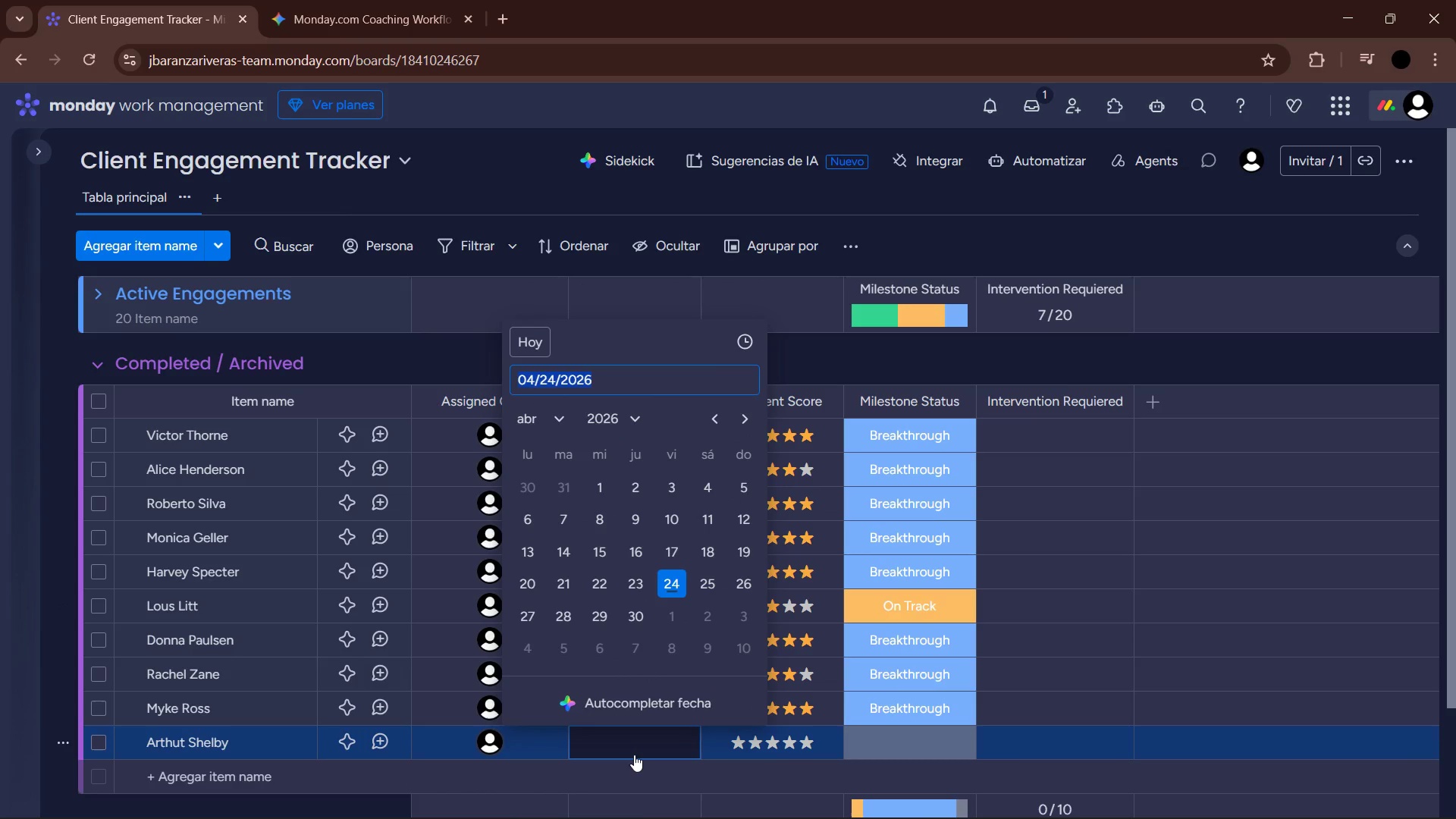 
wait(5.41)
 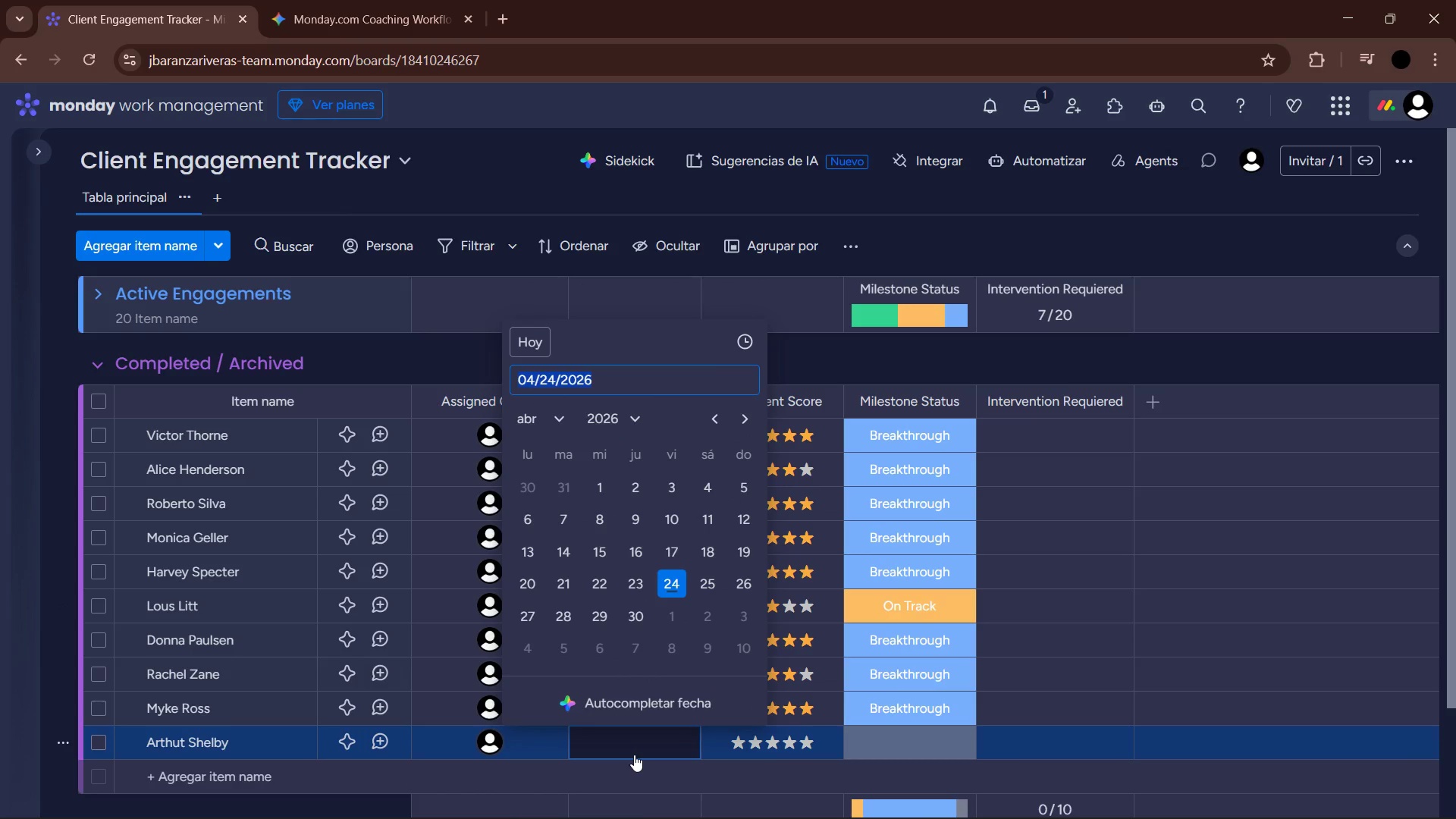 
left_click([563, 419])
 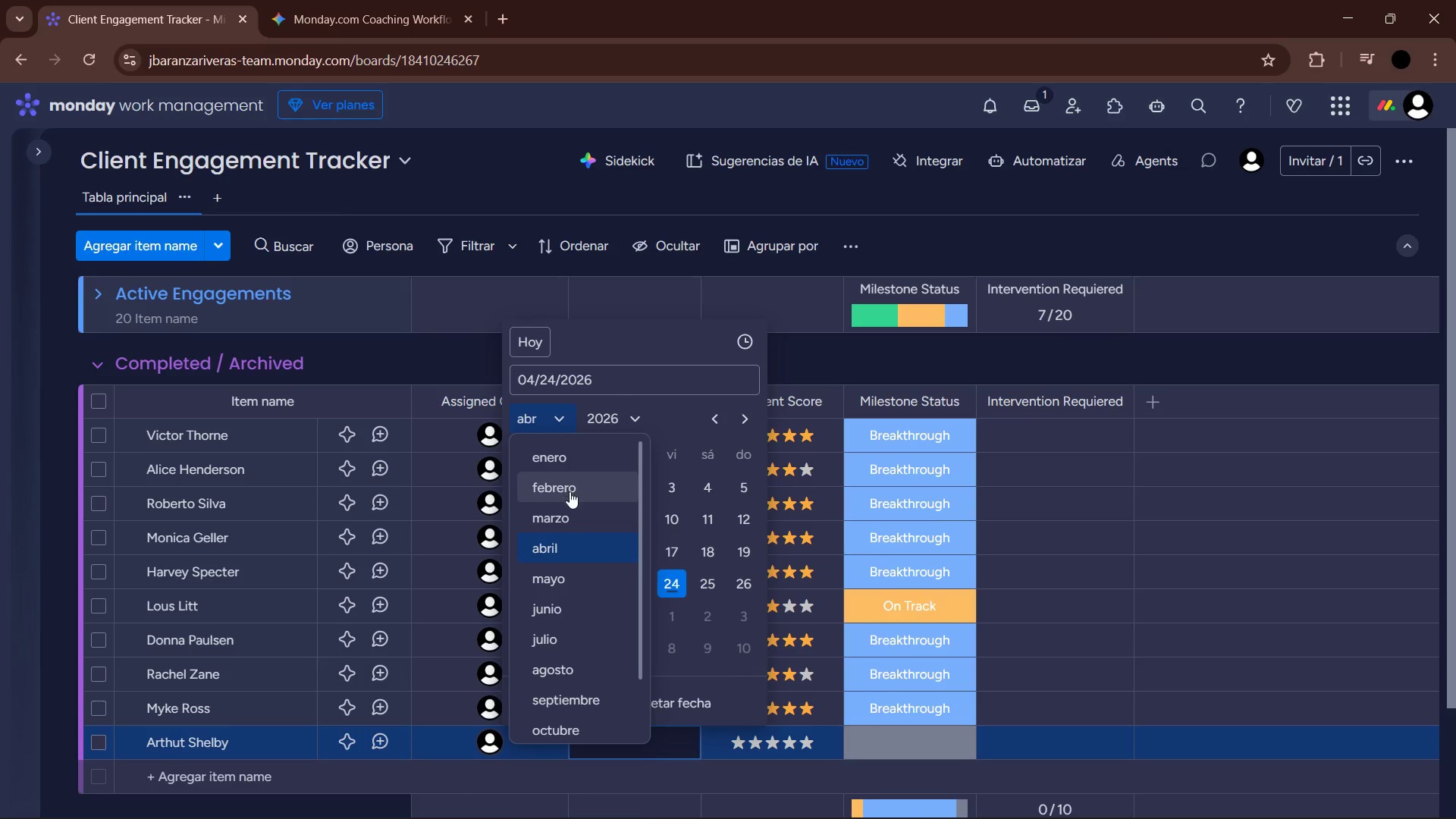 
left_click([573, 510])
 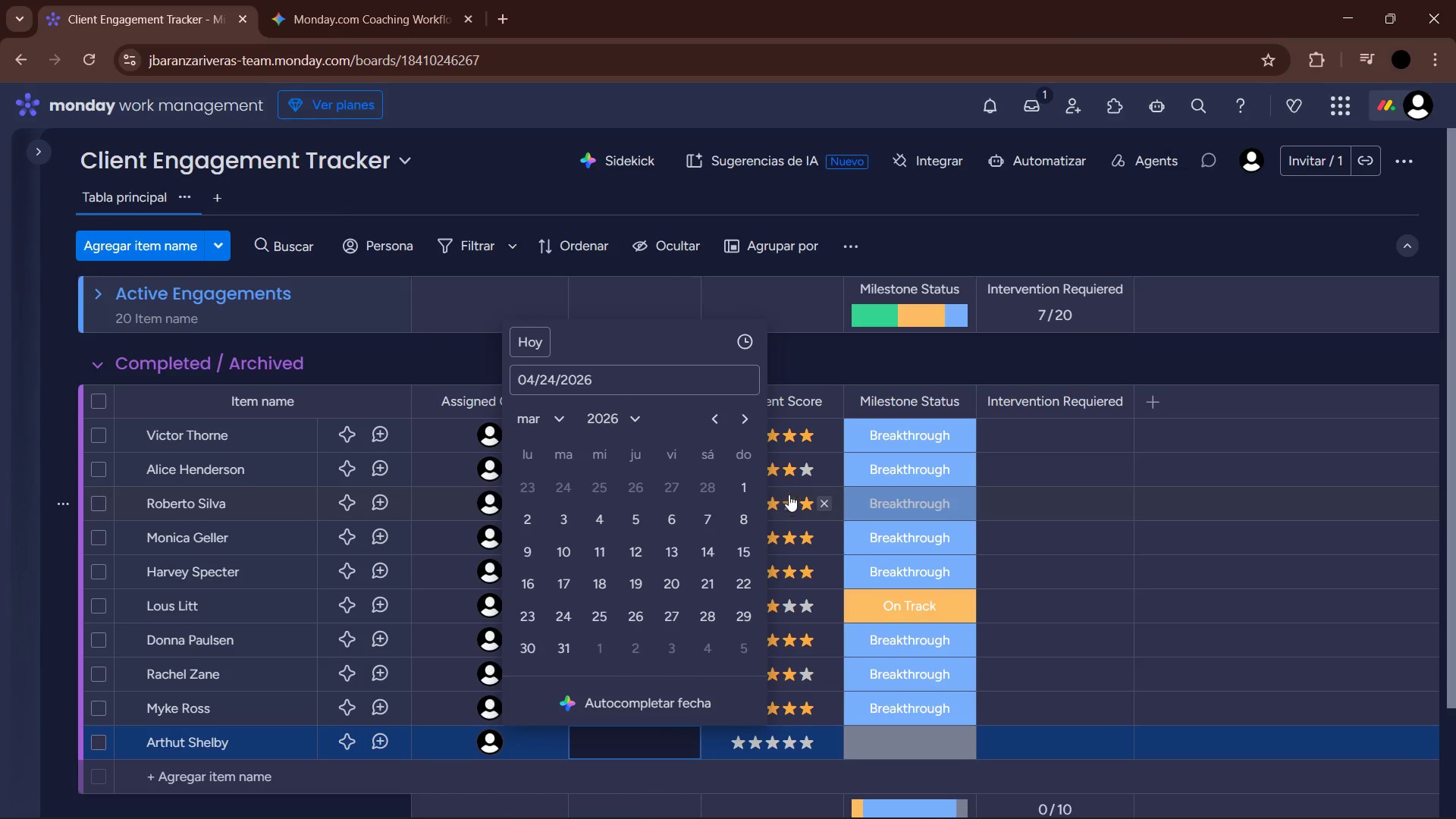 
left_click([749, 482])
 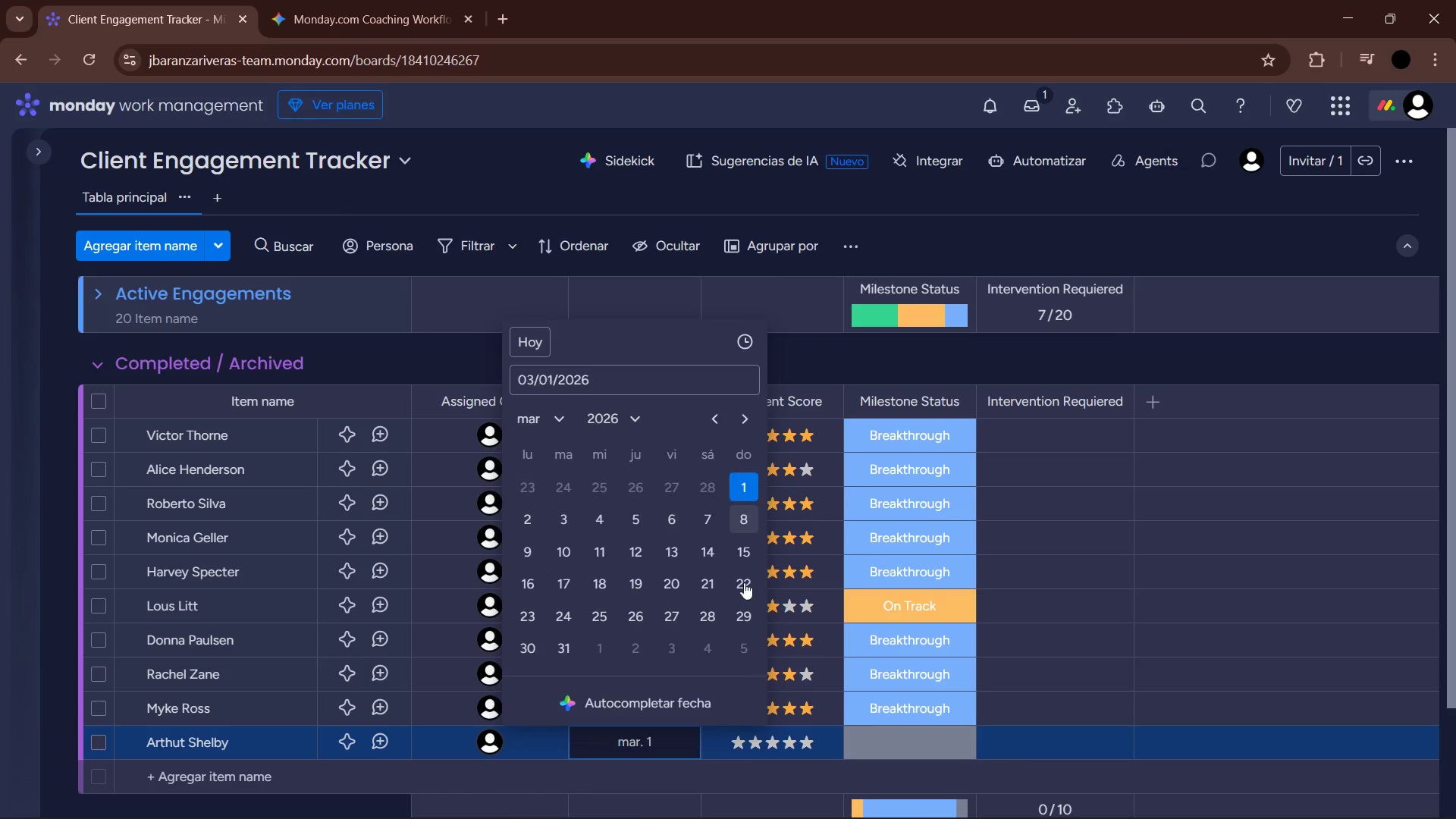 
mouse_move([758, 746])
 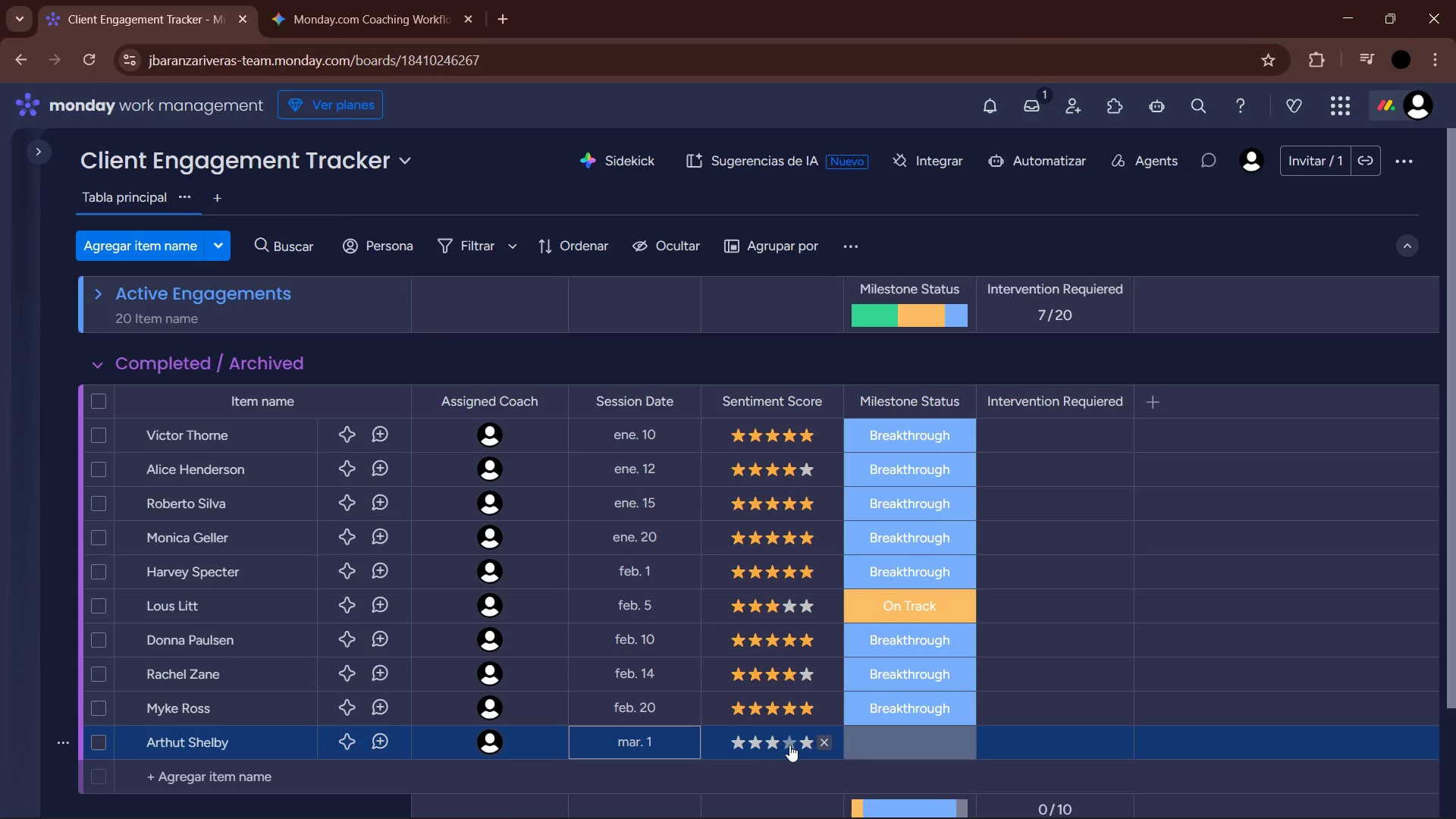 
double_click([890, 743])
 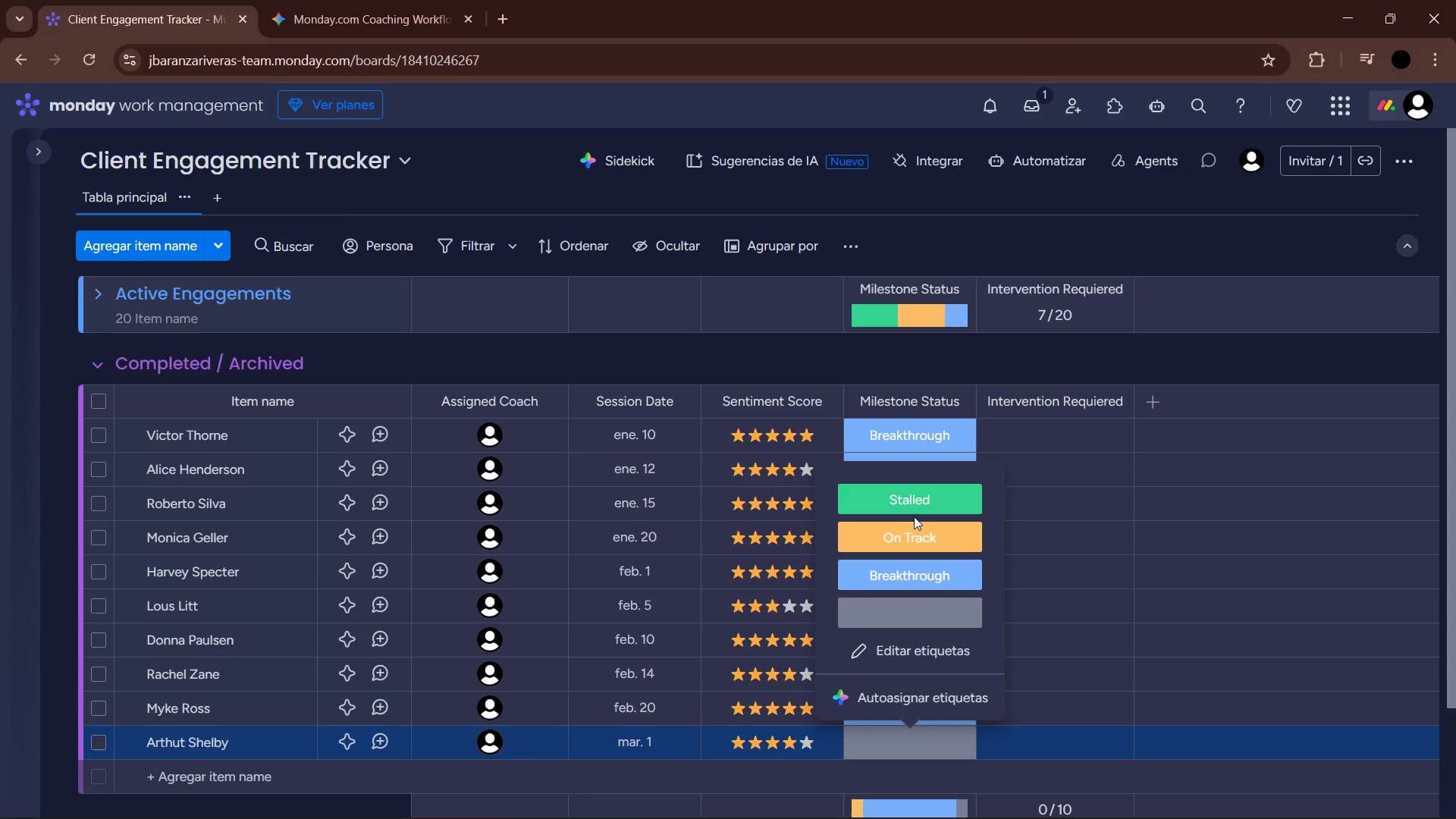 
left_click([911, 537])
 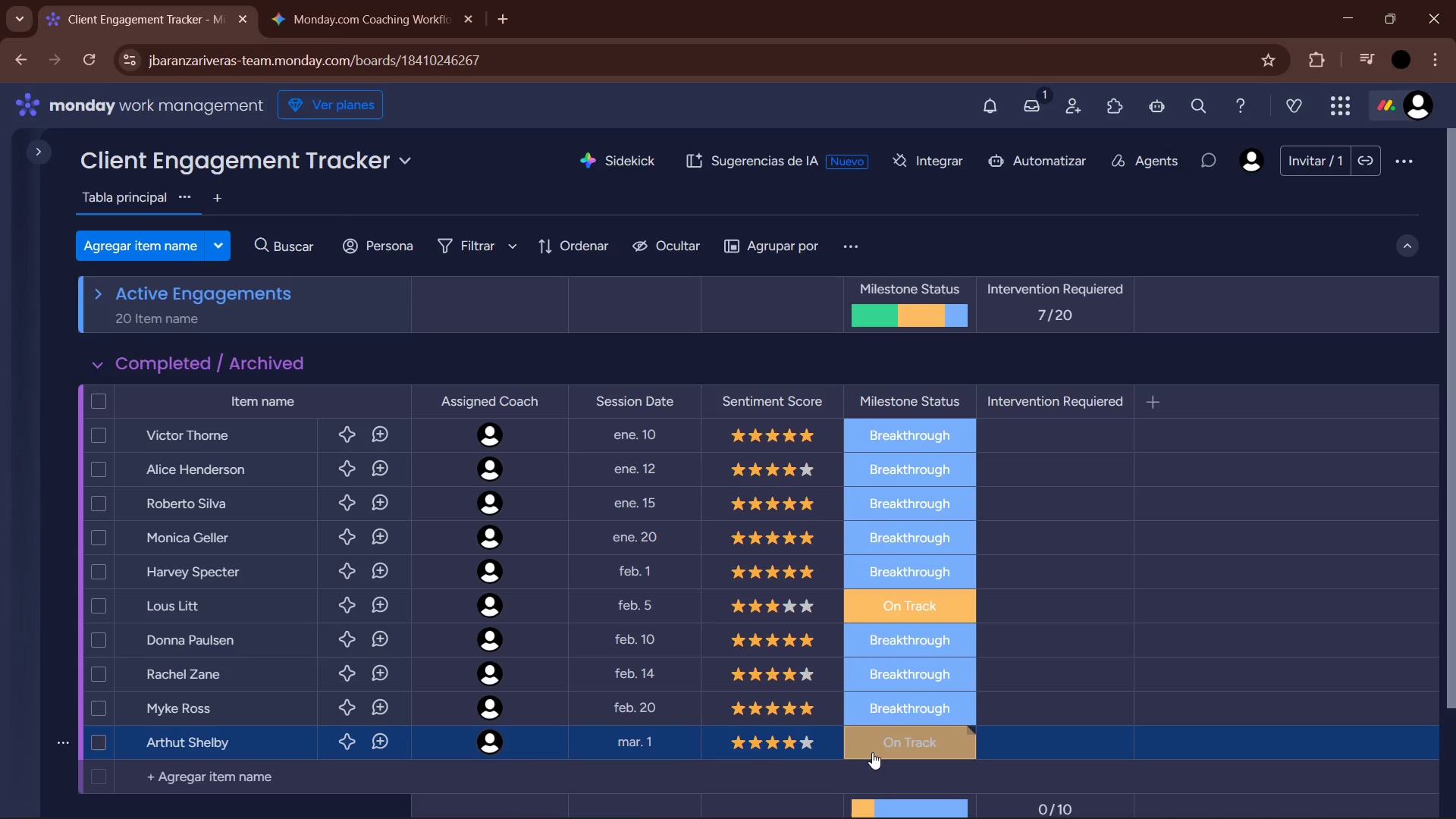 
wait(8.75)
 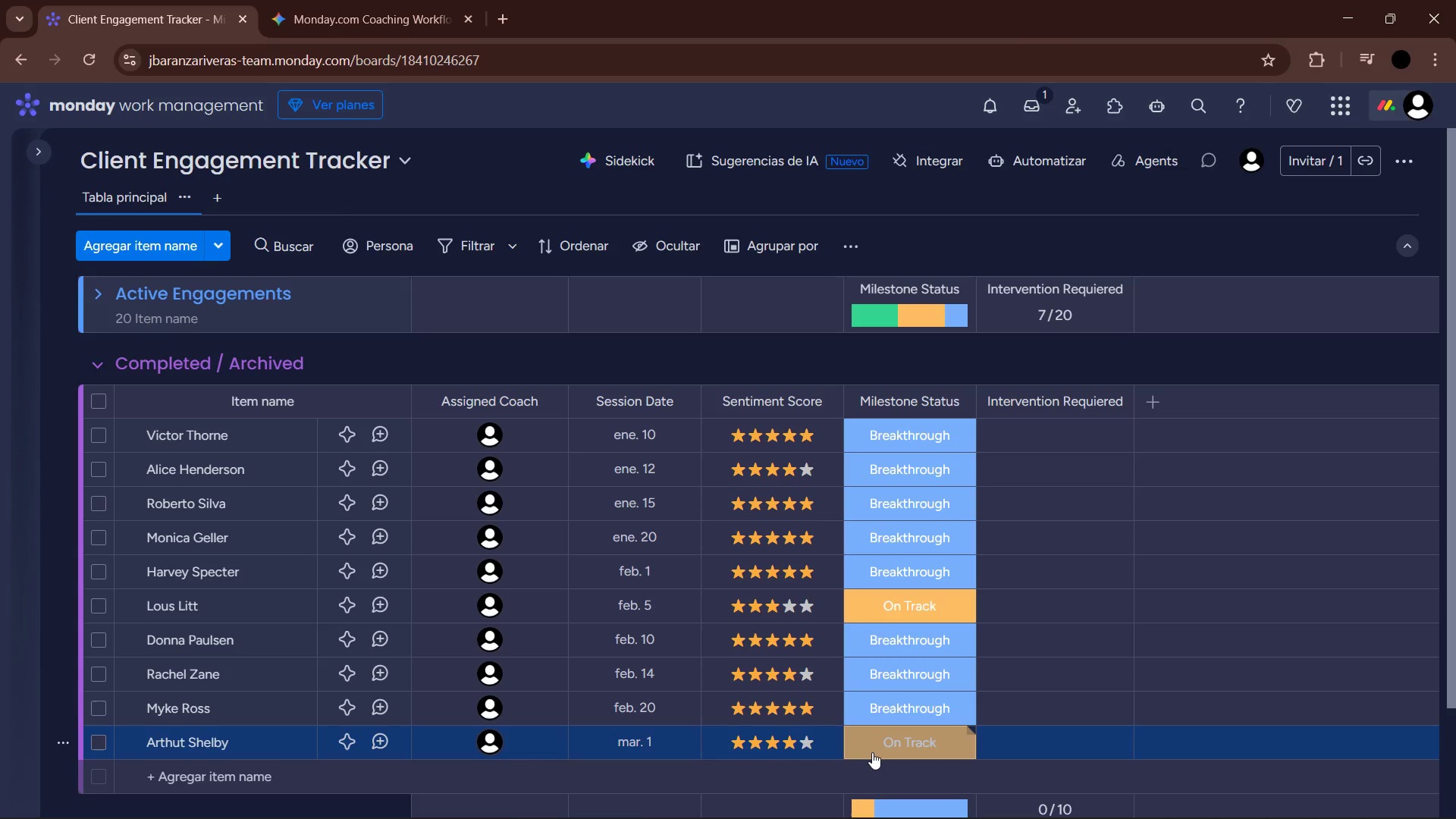 
type(Thomas Shelby)
 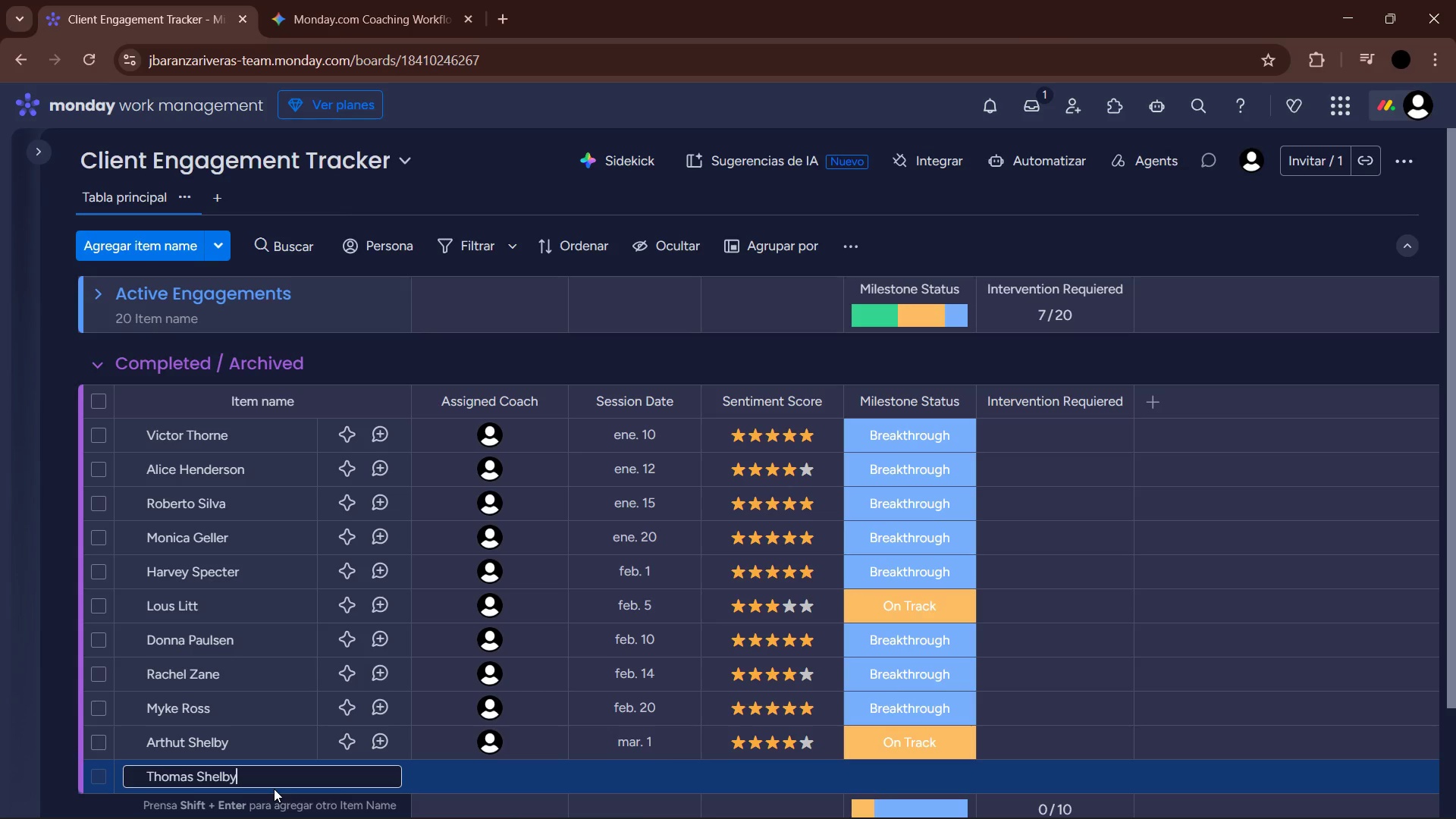 
key(Enter)
 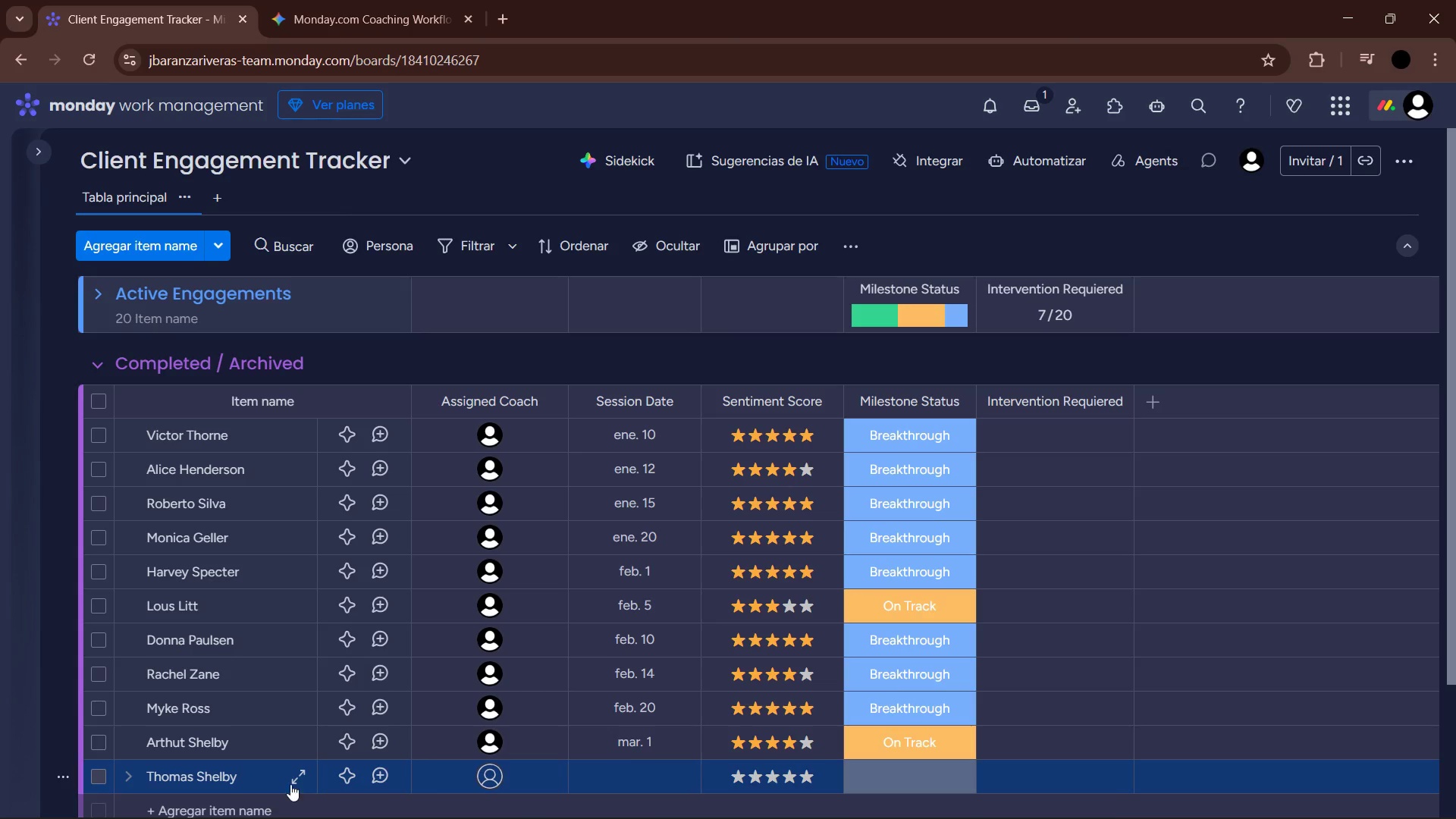 
scroll: coordinate [331, 745], scroll_direction: down, amount: 3.0
 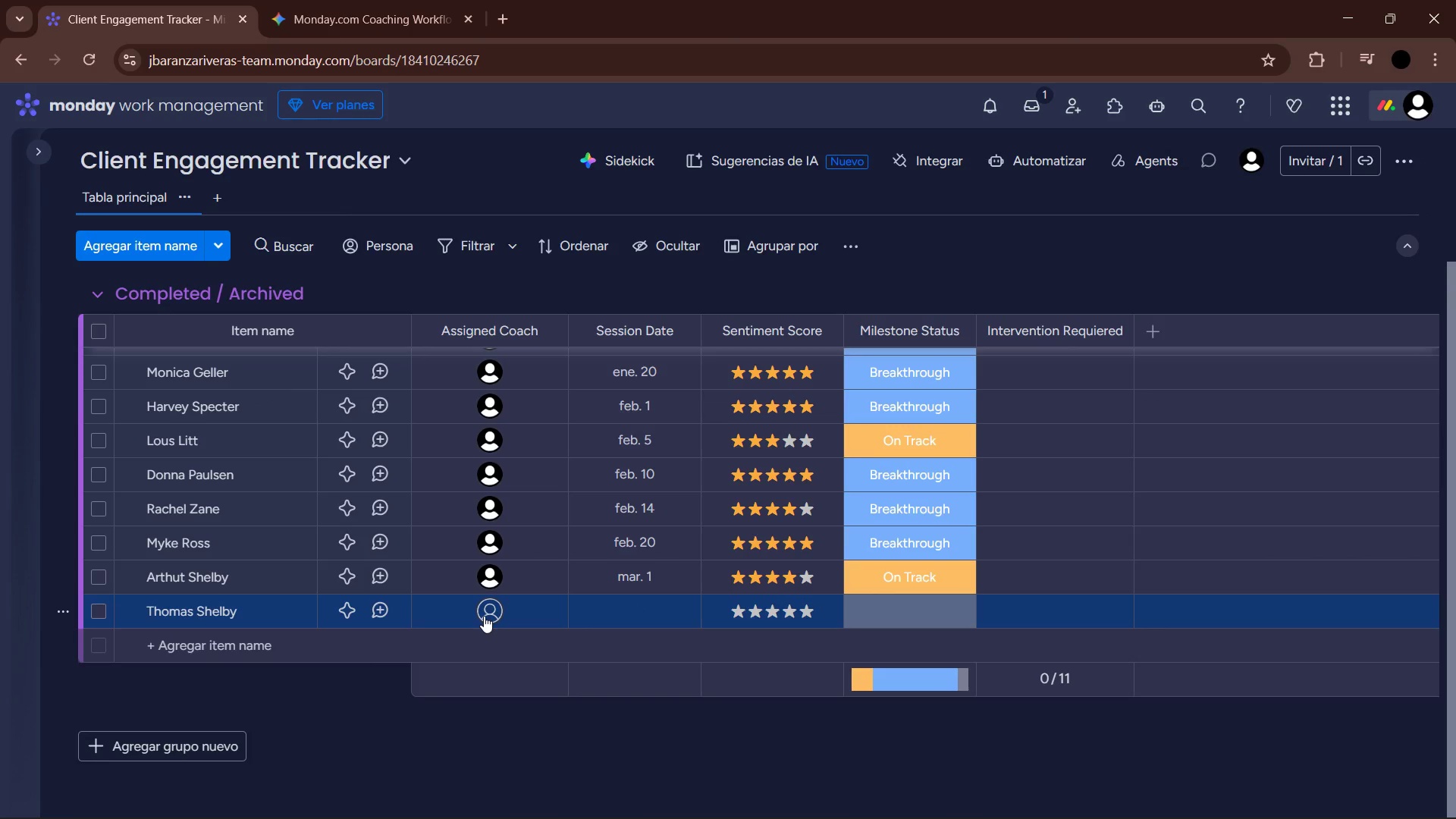 
left_click([484, 616])
 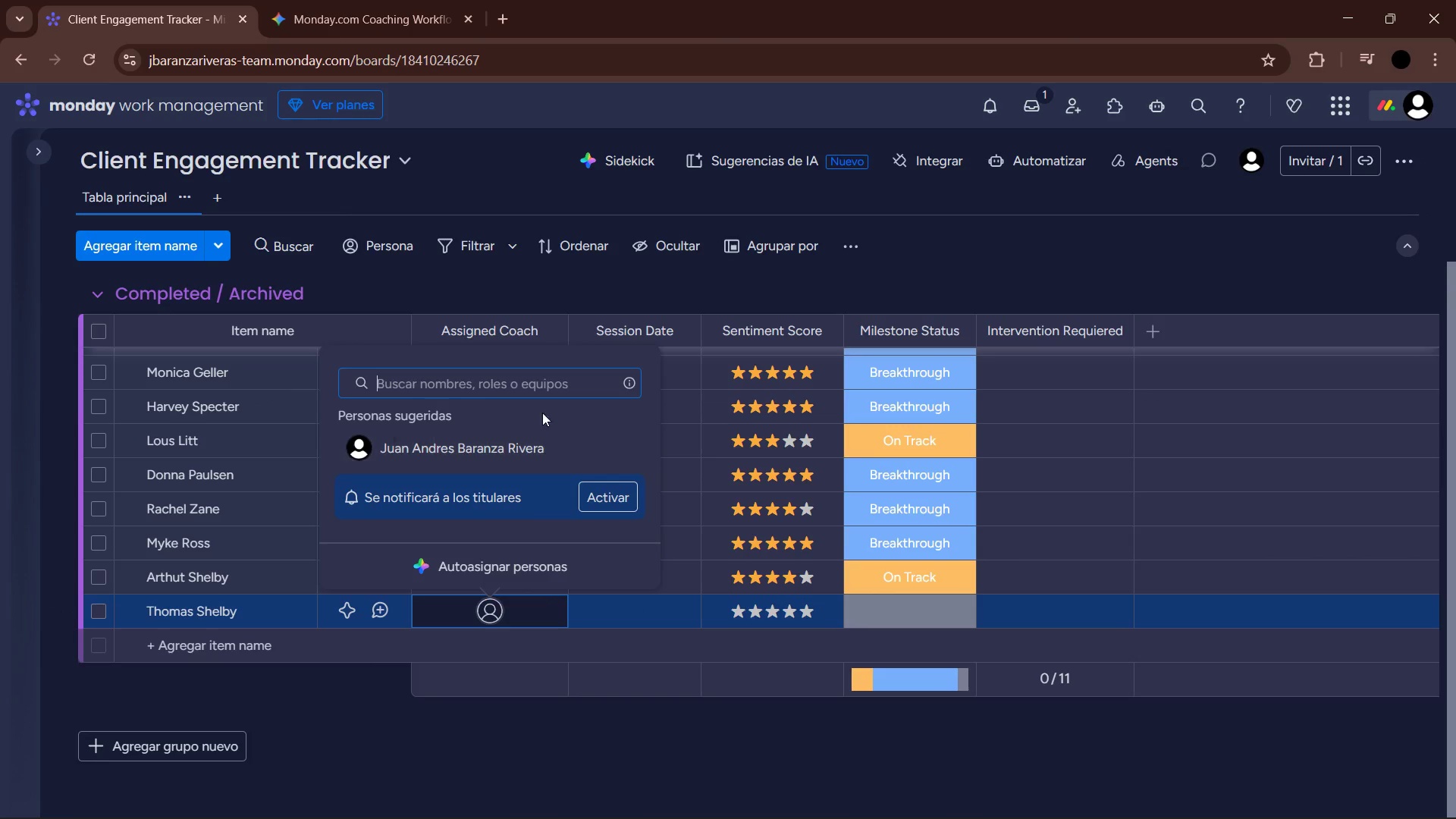 
left_click([513, 440])
 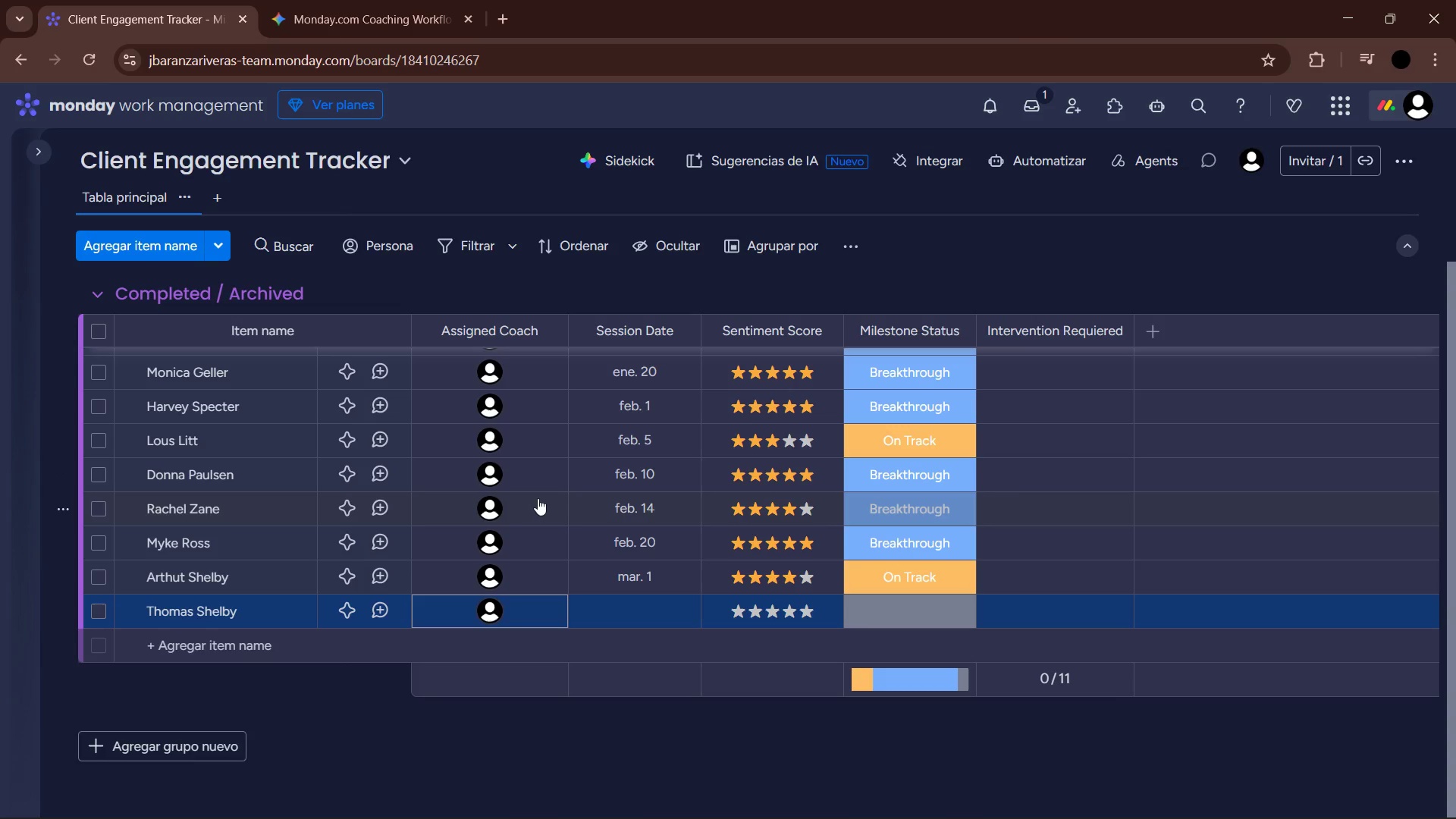 
wait(5.45)
 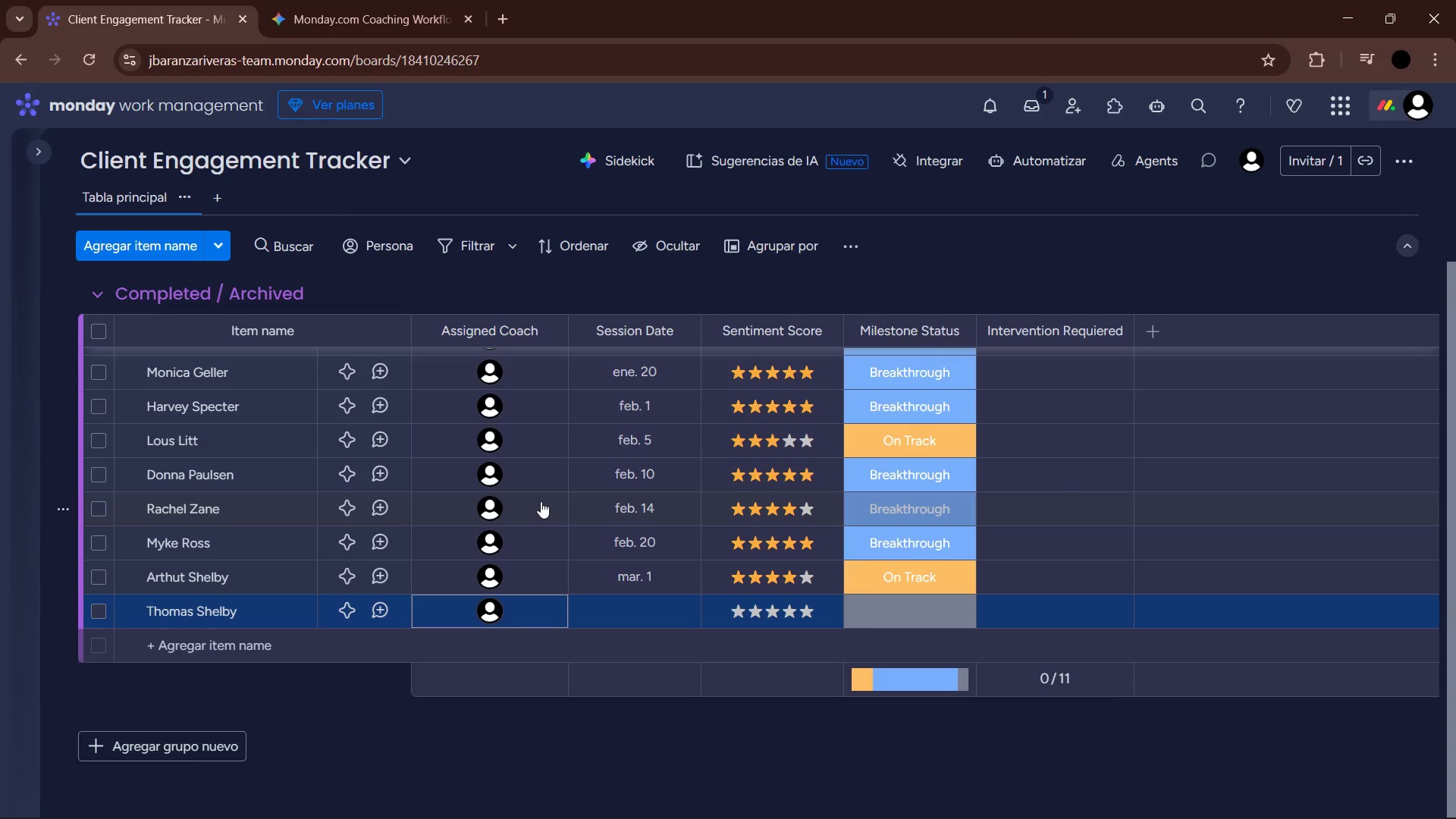 
left_click([650, 611])
 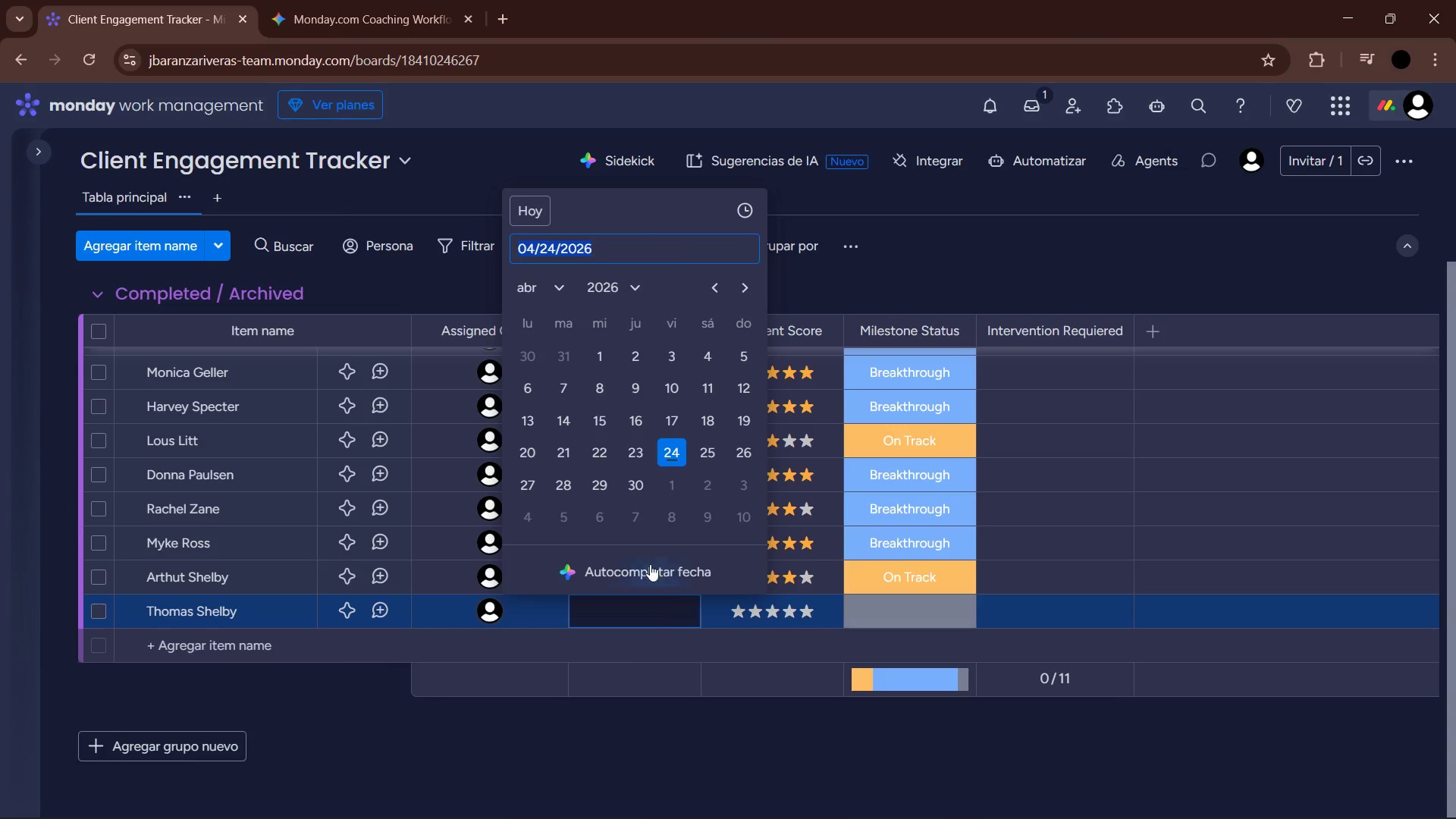 
double_click([546, 281])
 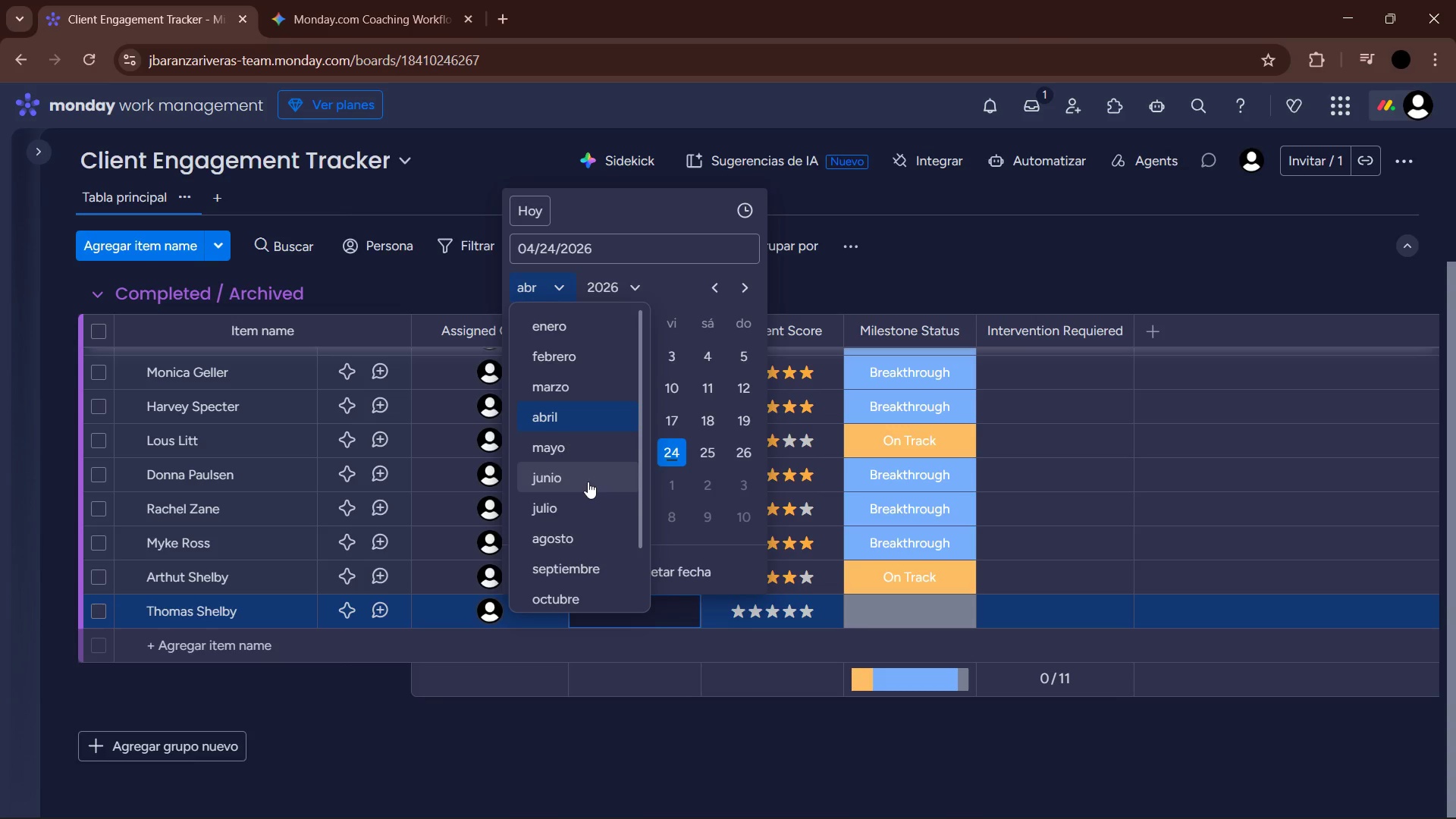 
left_click([582, 391])
 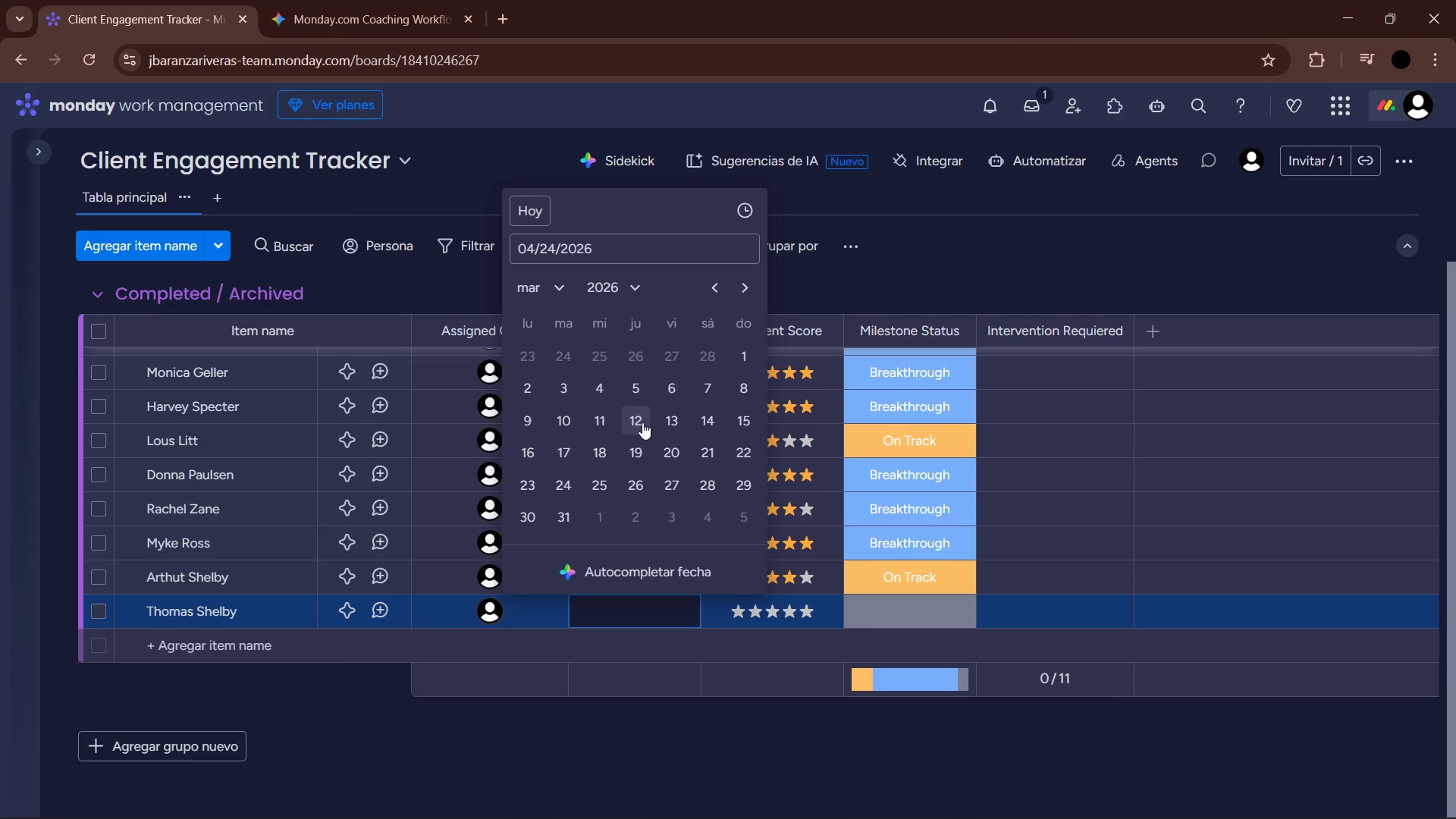 
left_click([633, 394])
 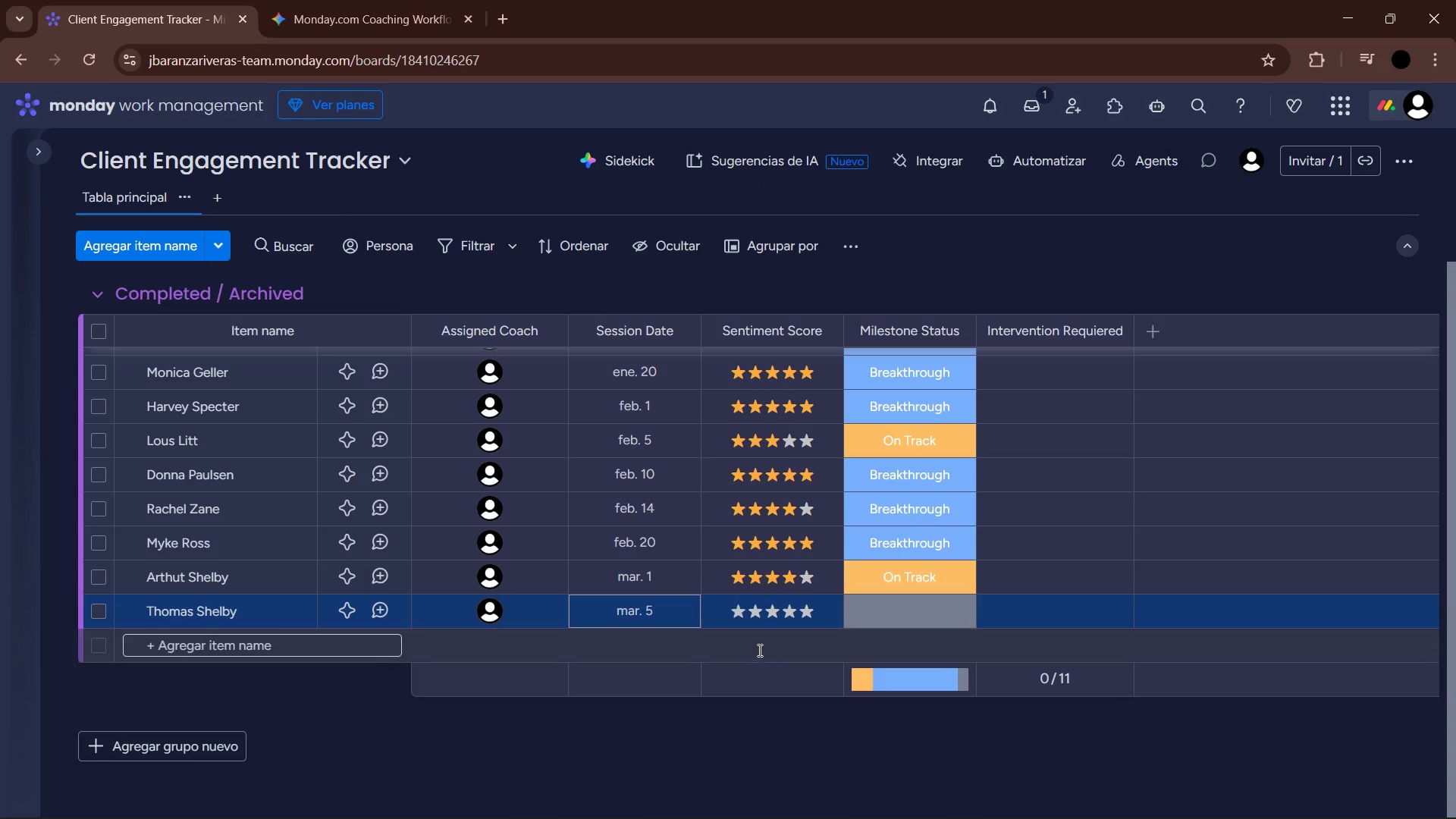 
mouse_move([789, 621])
 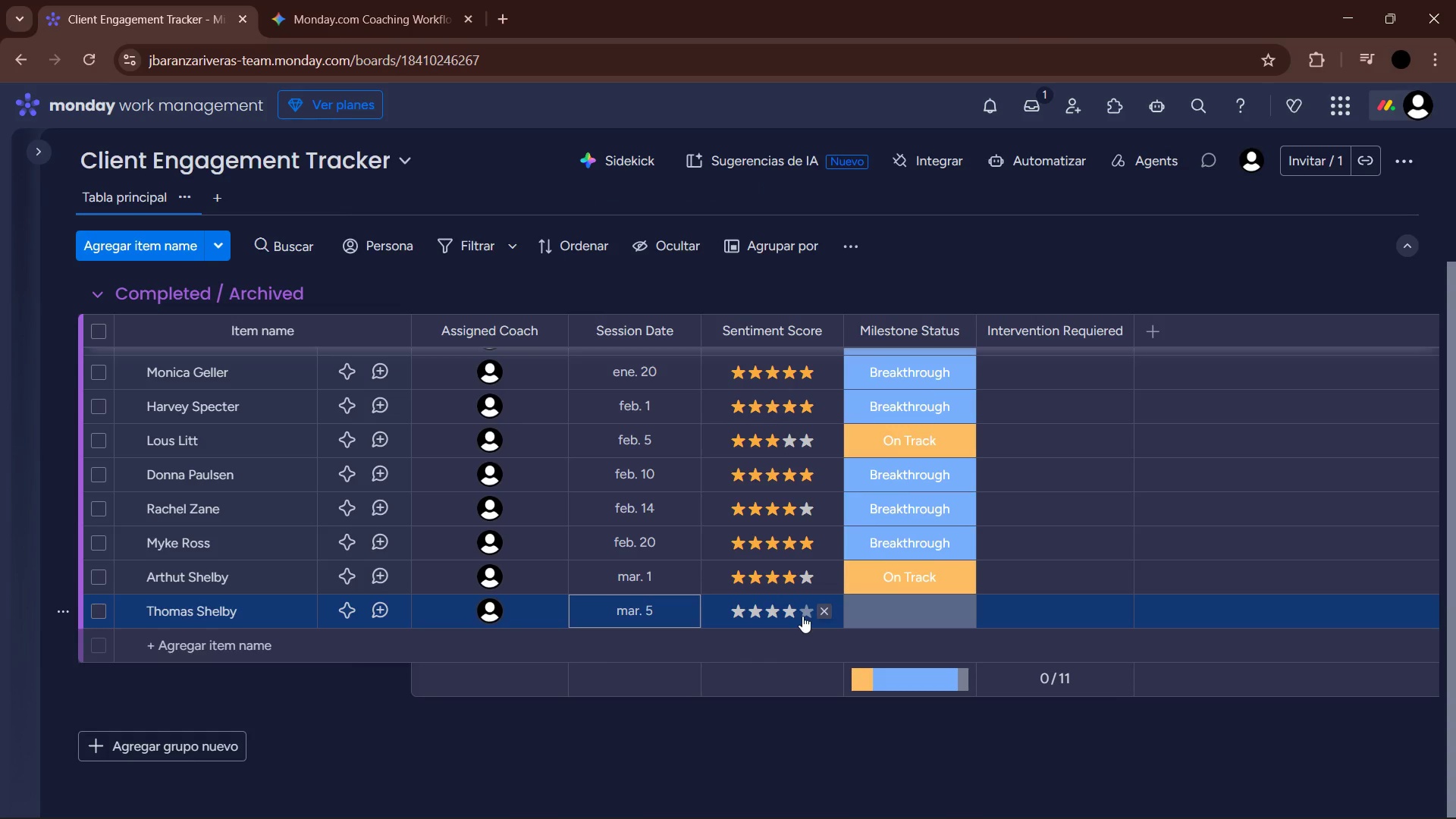 
double_click([860, 619])
 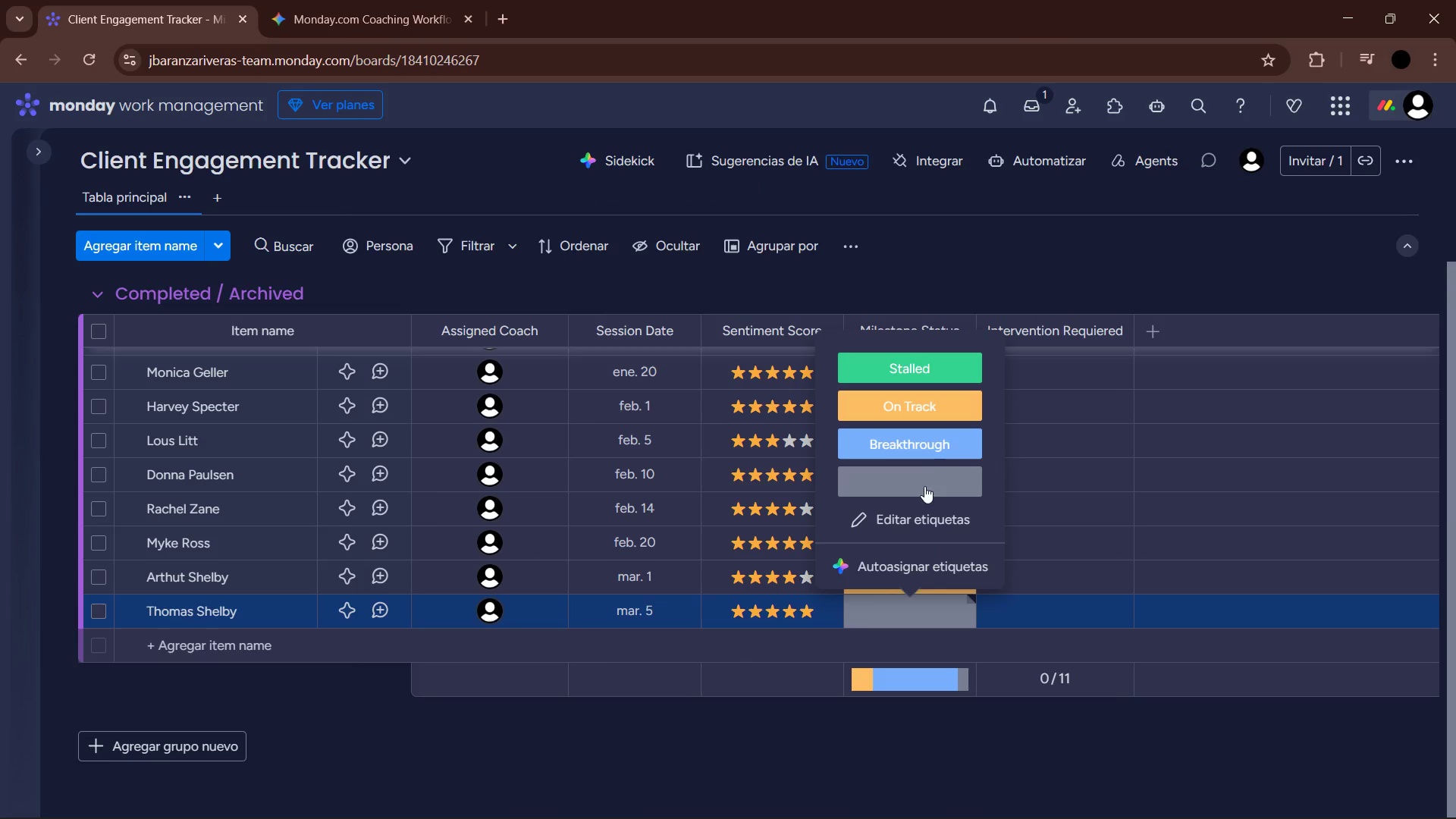 
left_click([927, 438])
 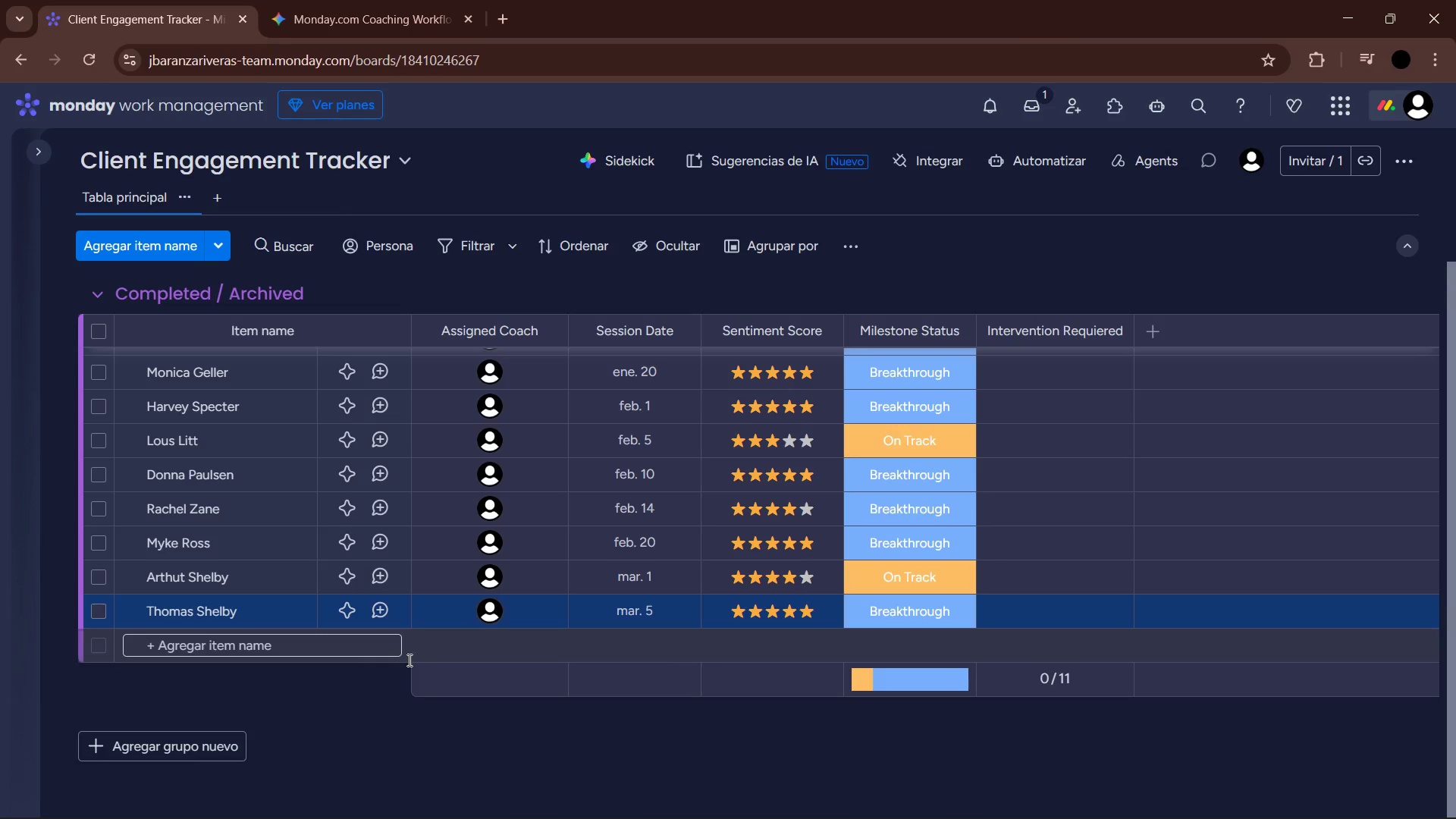 
left_click([337, 648])
 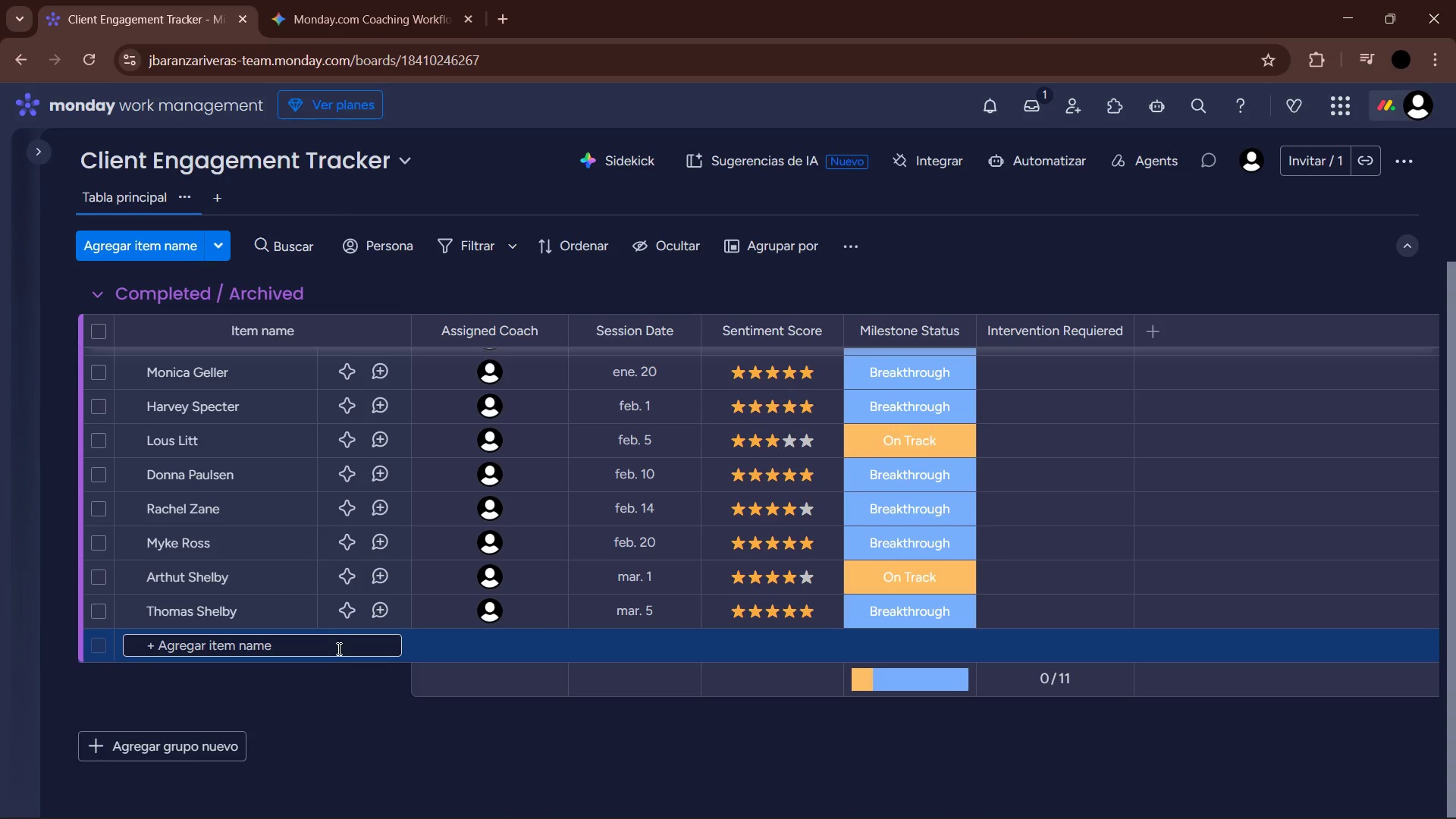 
type(Ada Thorne)
 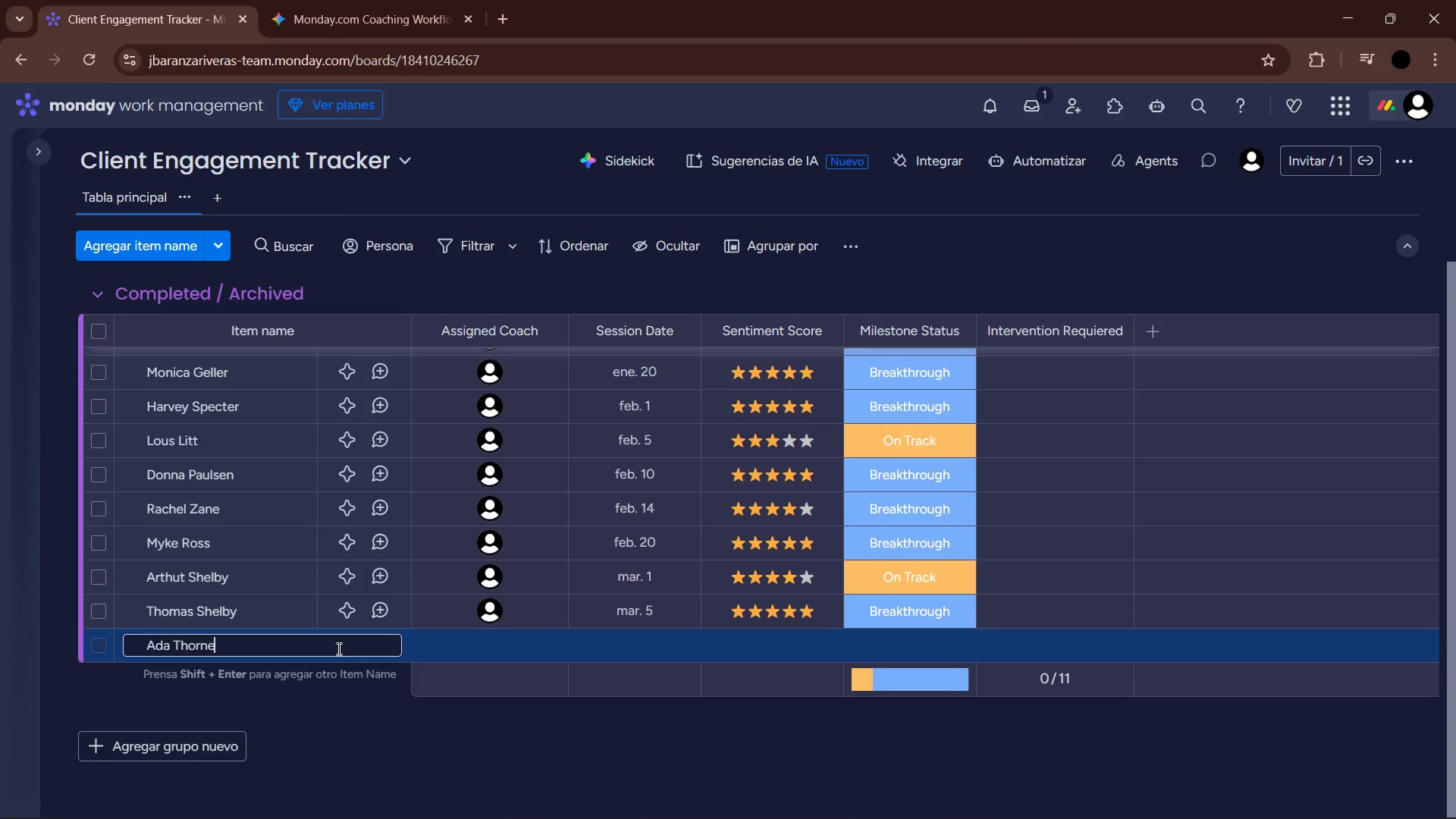 
key(Enter)
 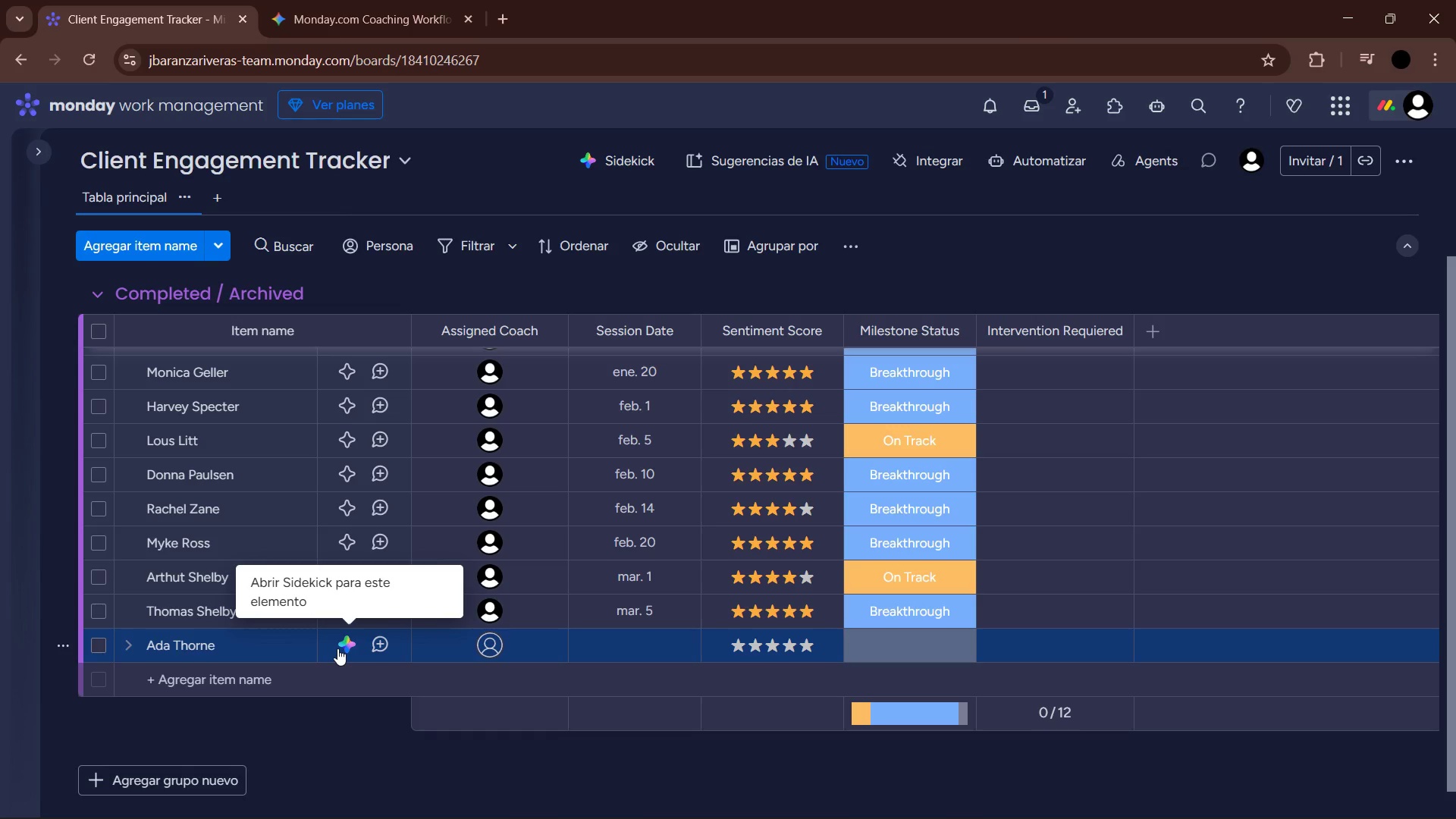 
wait(8.03)
 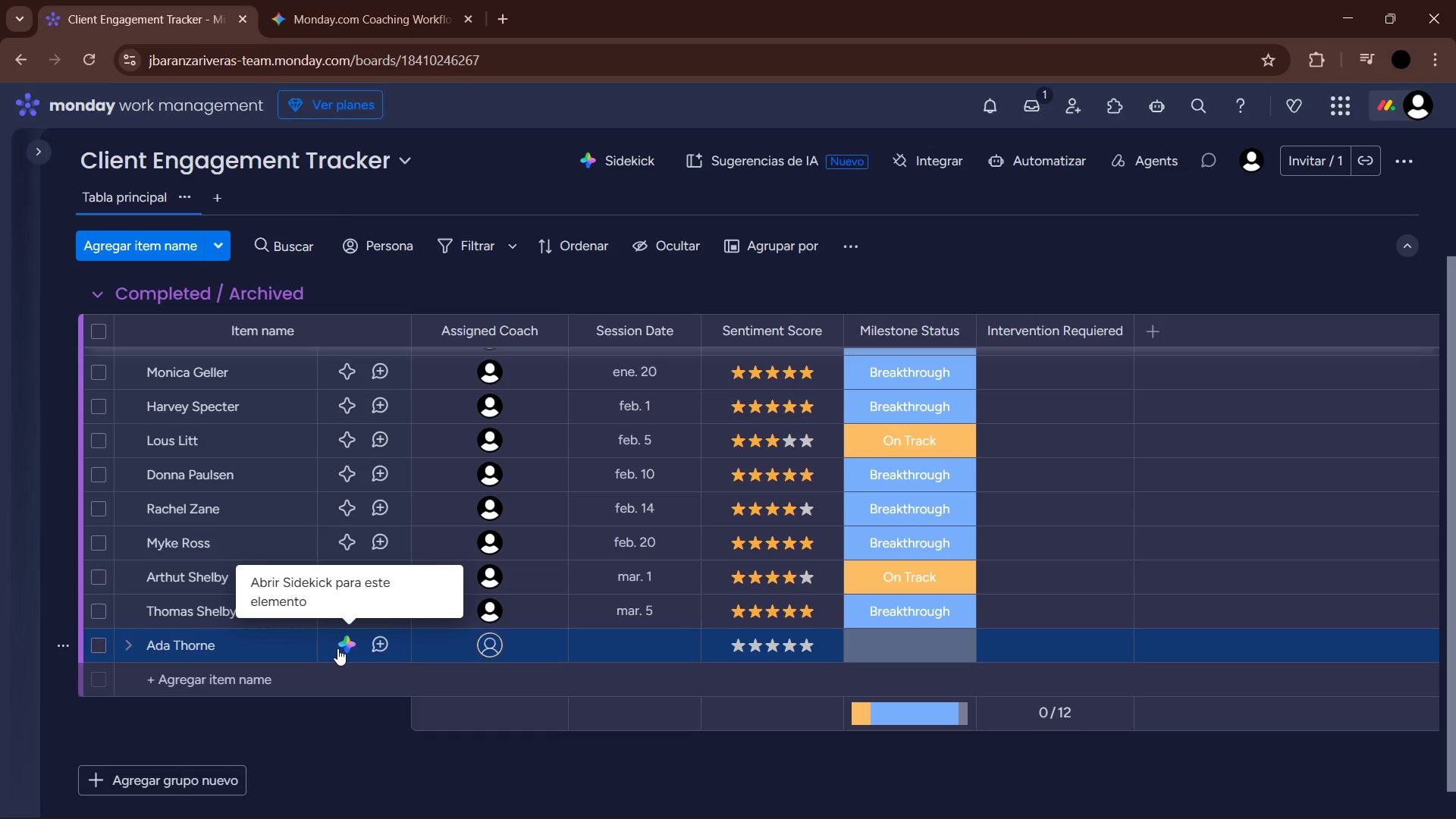 
left_click([484, 640])
 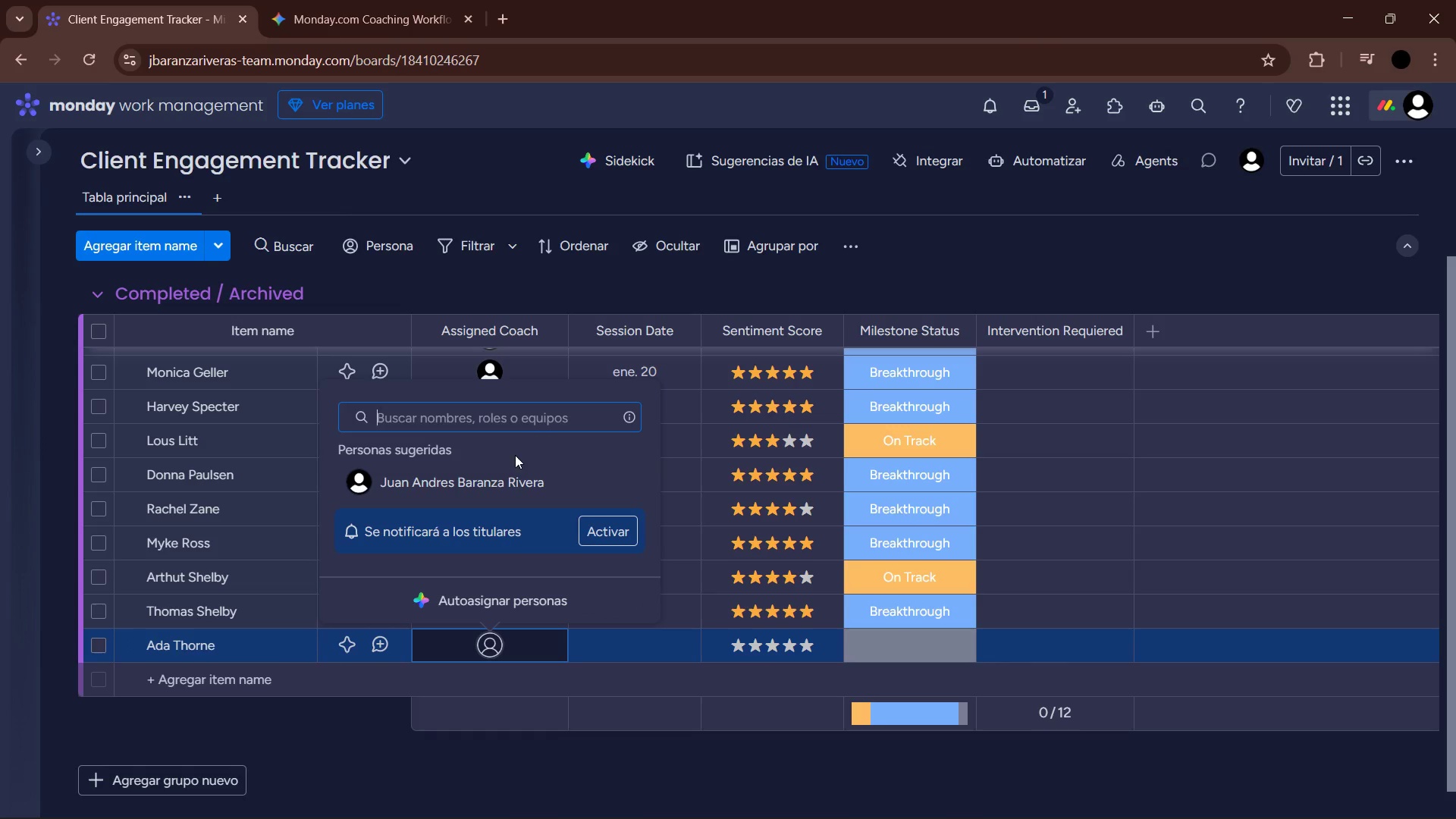 
left_click([511, 473])
 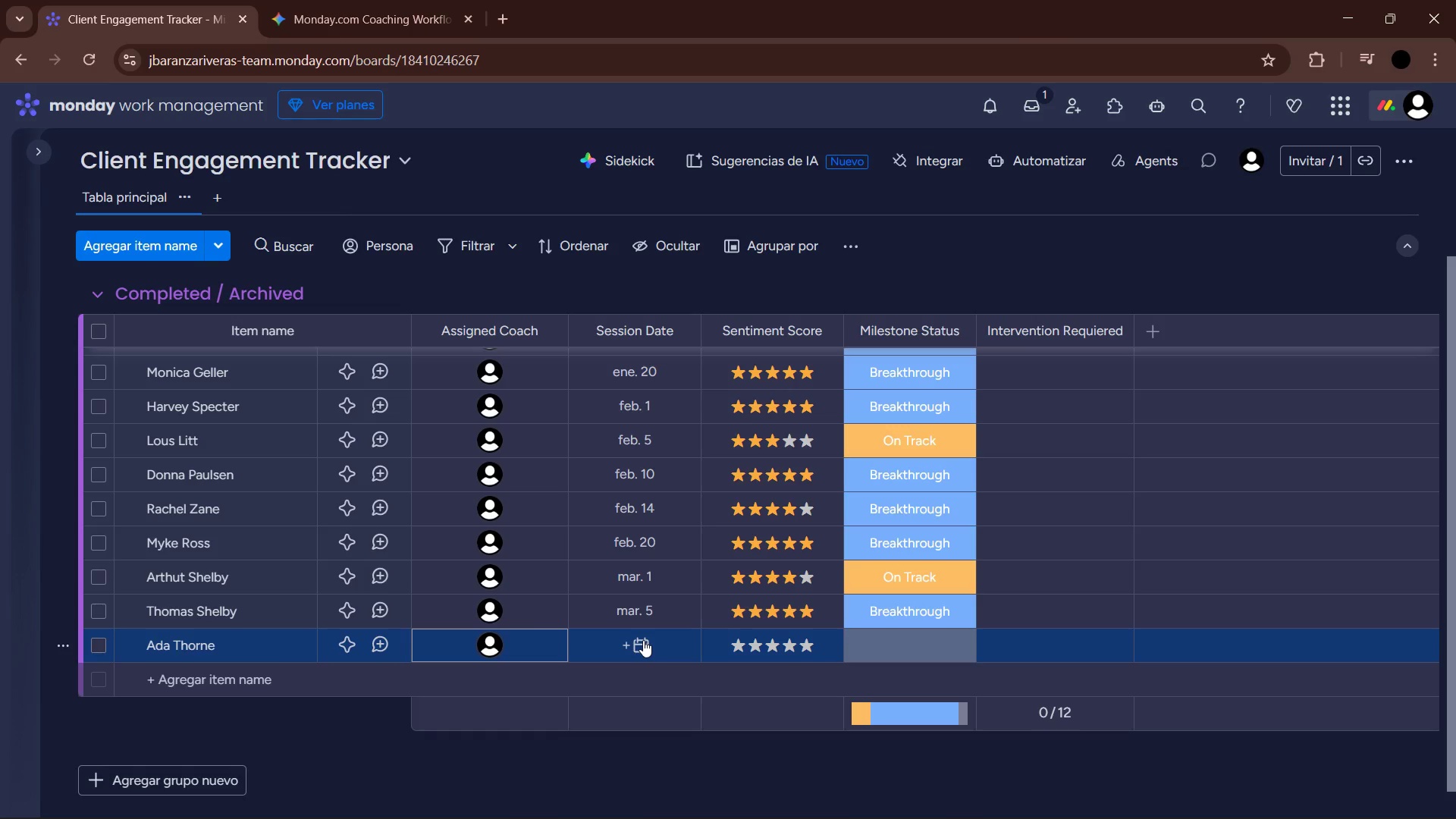 
wait(6.25)
 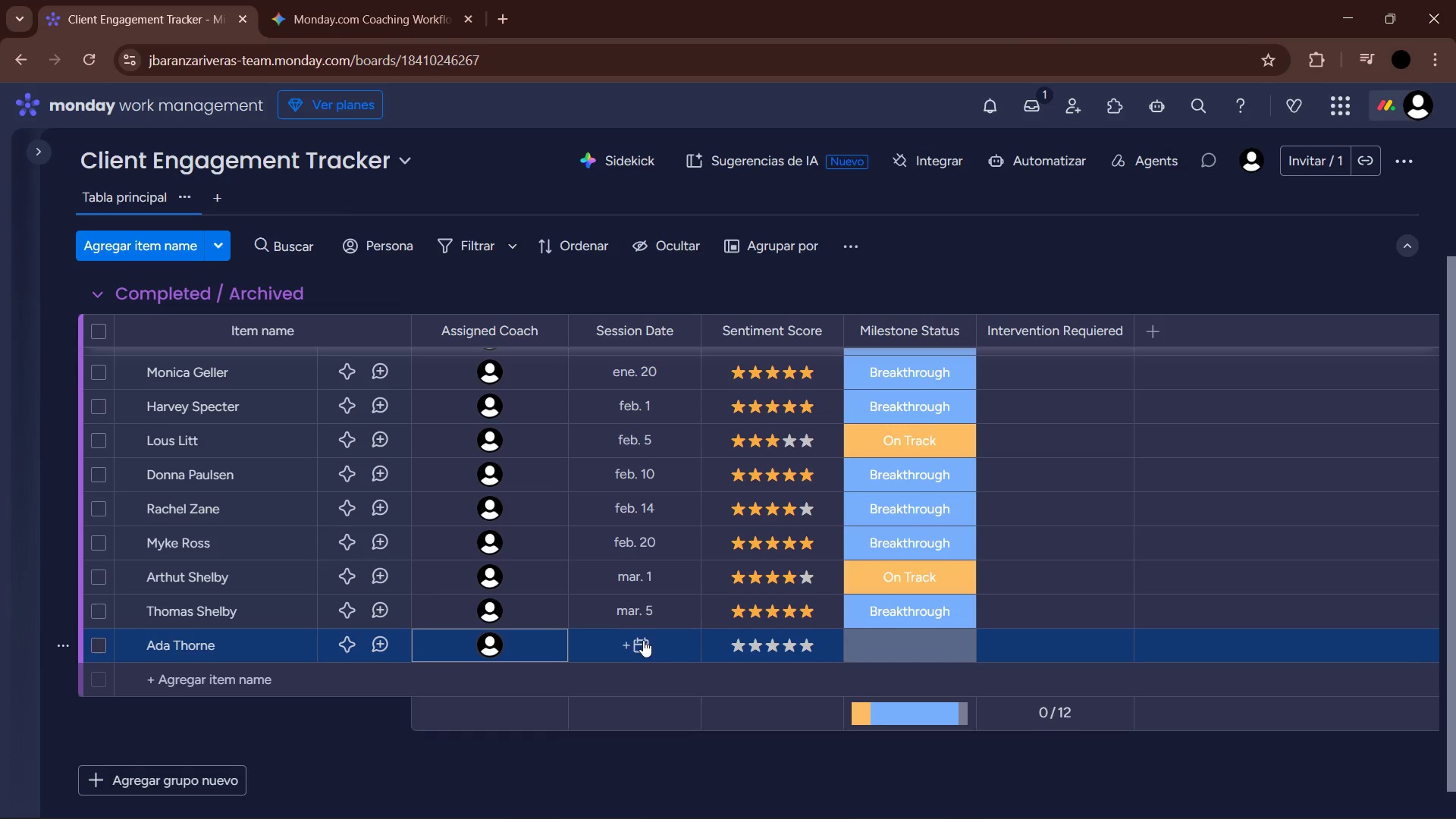 
left_click([643, 640])
 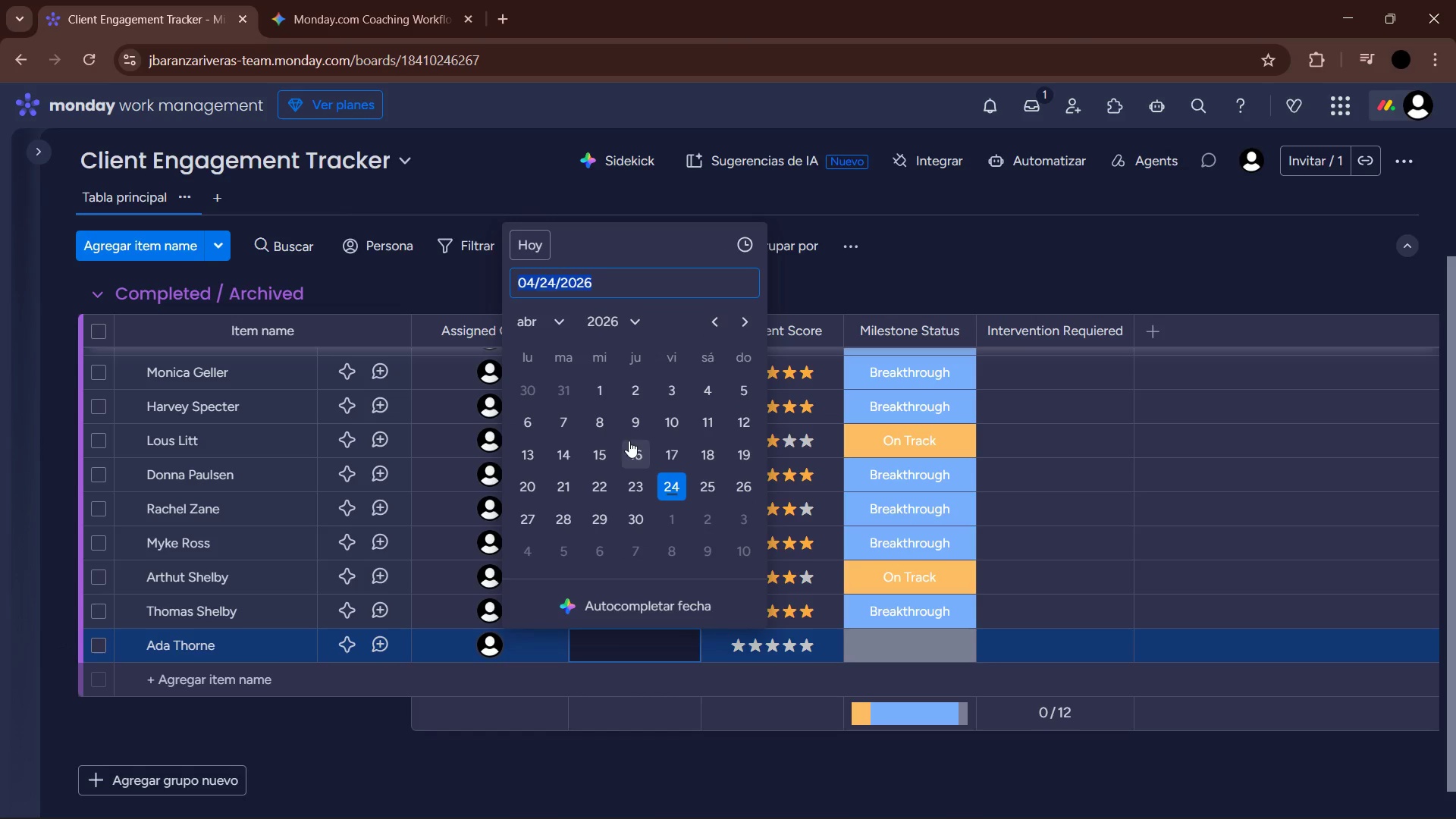 
left_click([677, 424])
 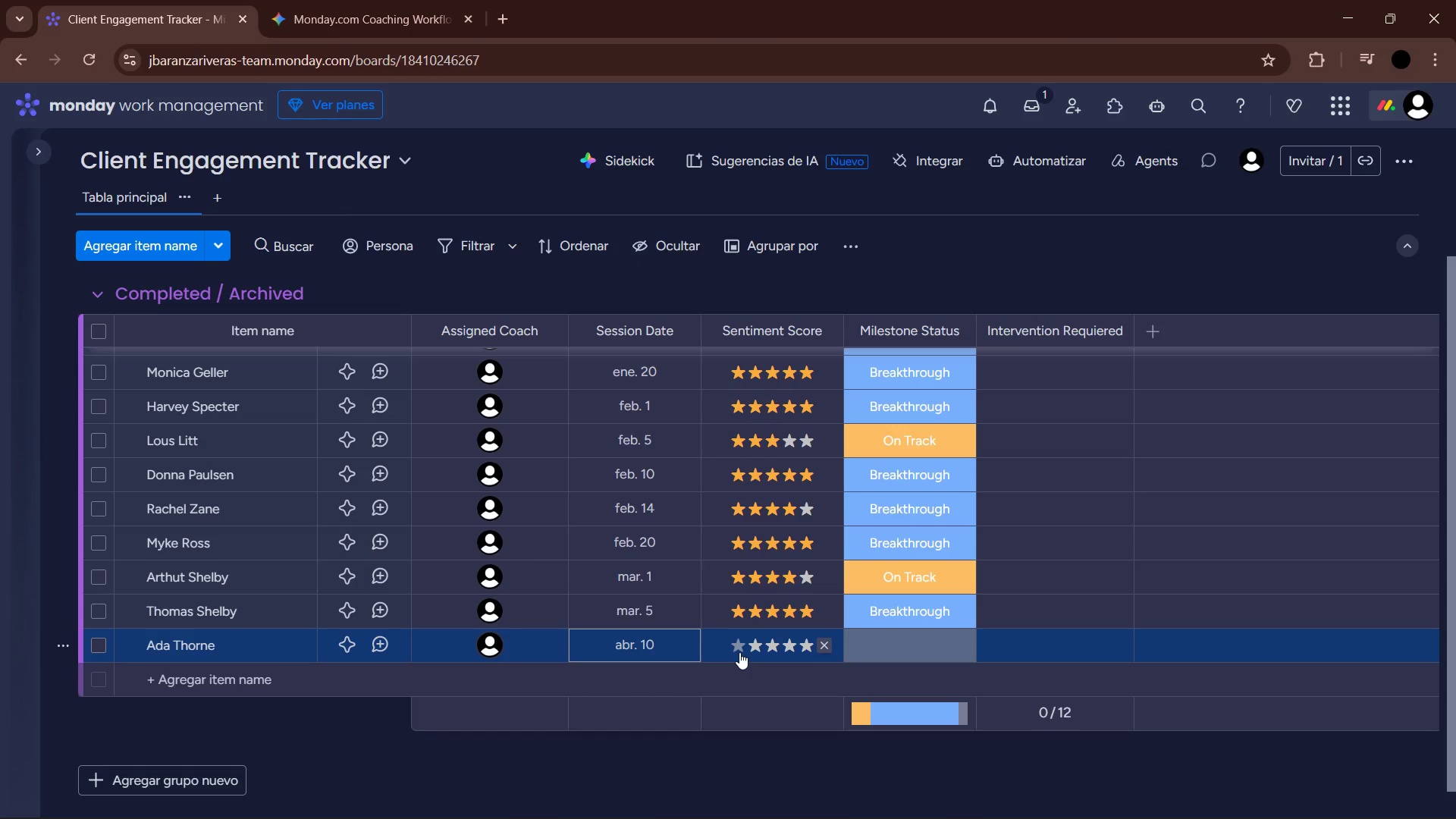 
left_click([627, 648])
 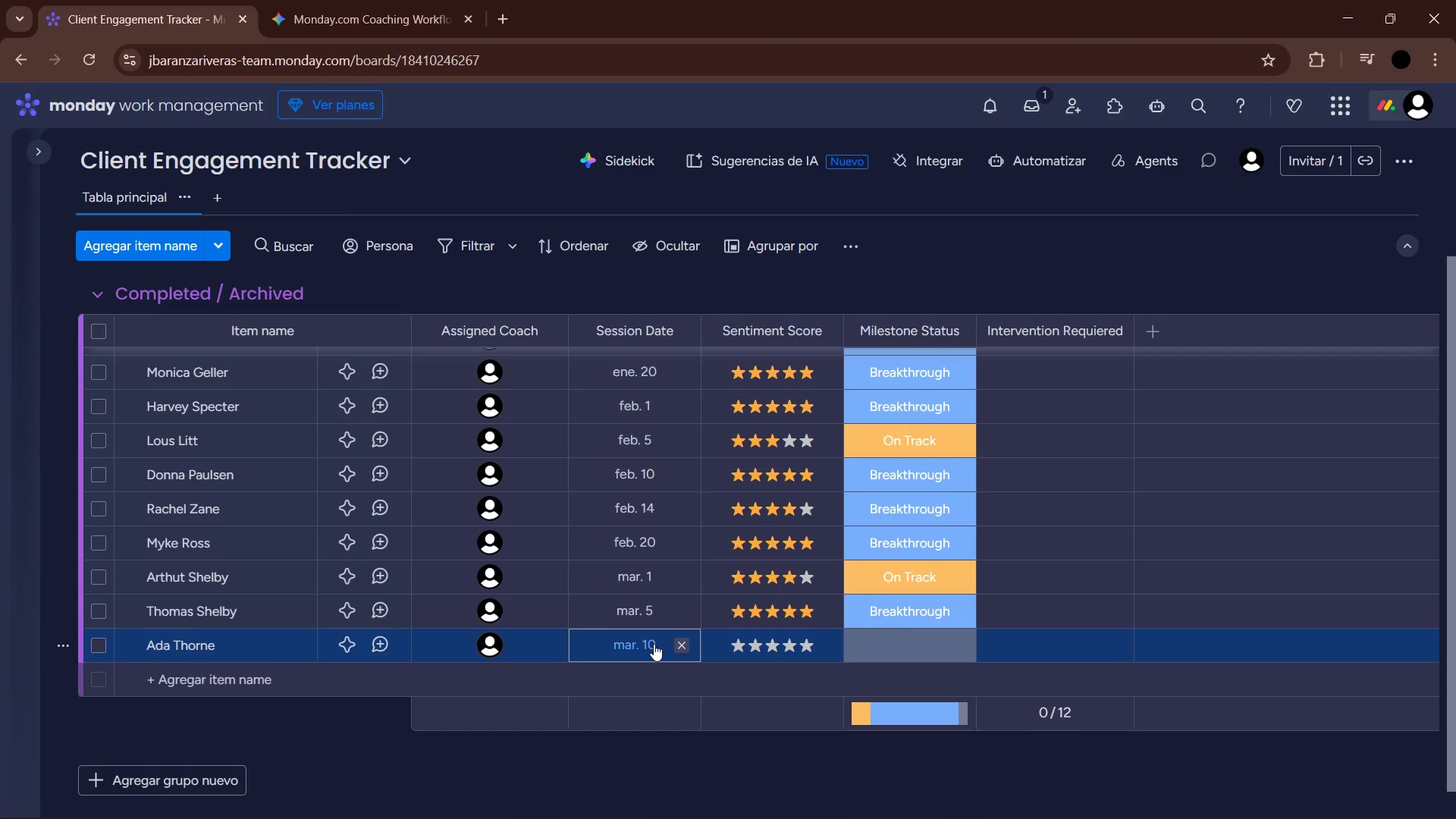 
wait(6.64)
 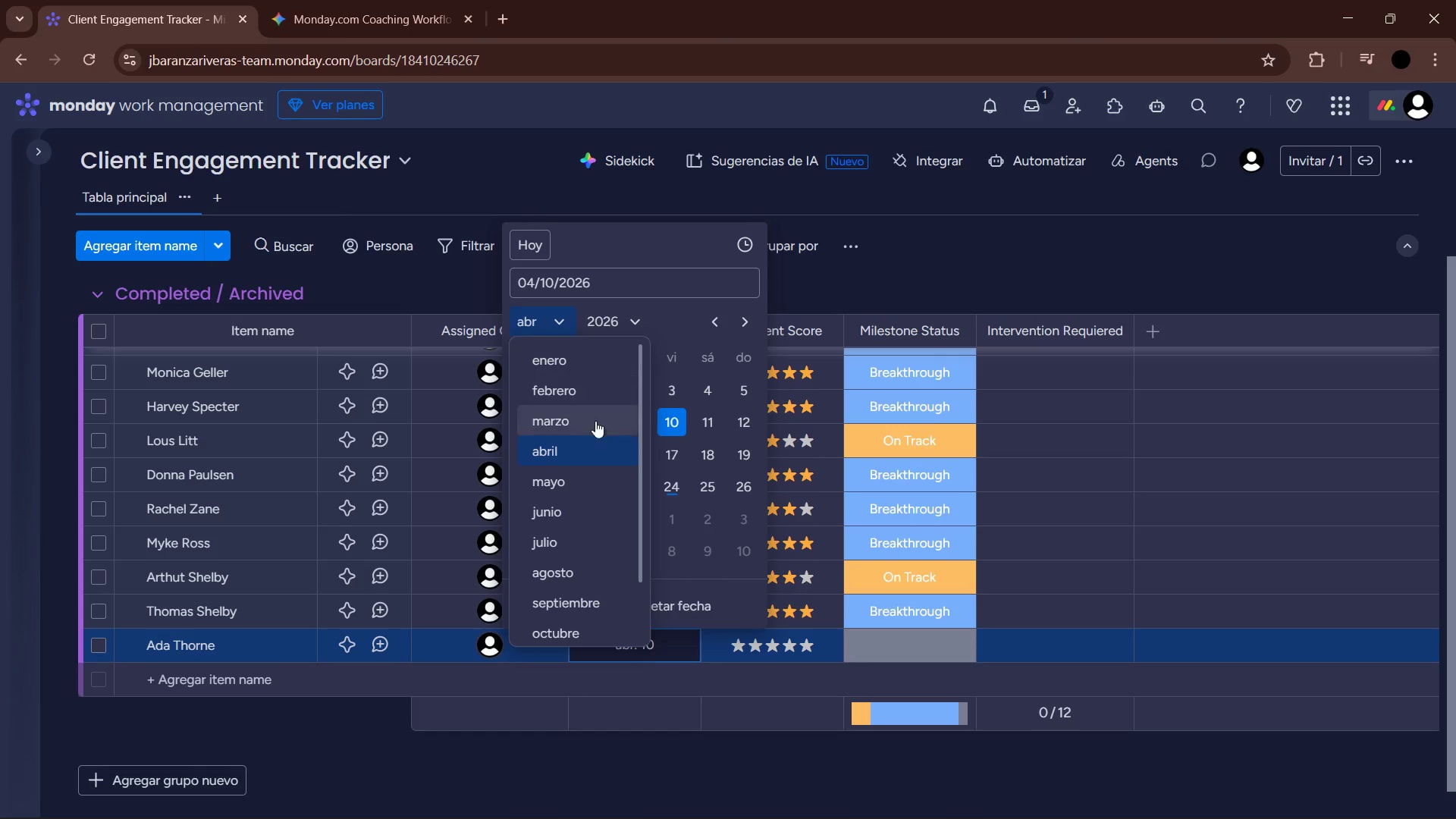 
left_click([808, 646])
 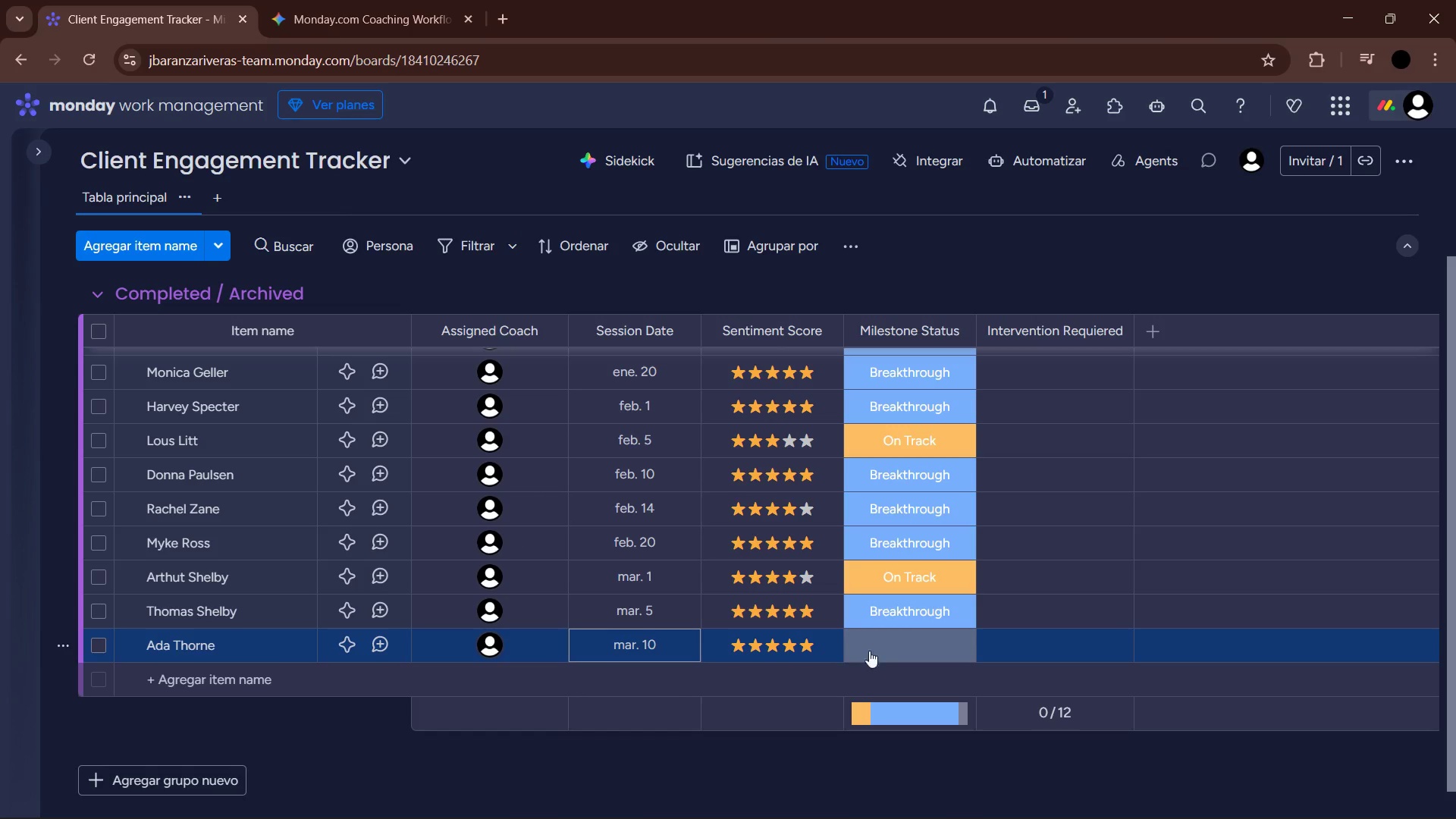 
left_click([879, 650])
 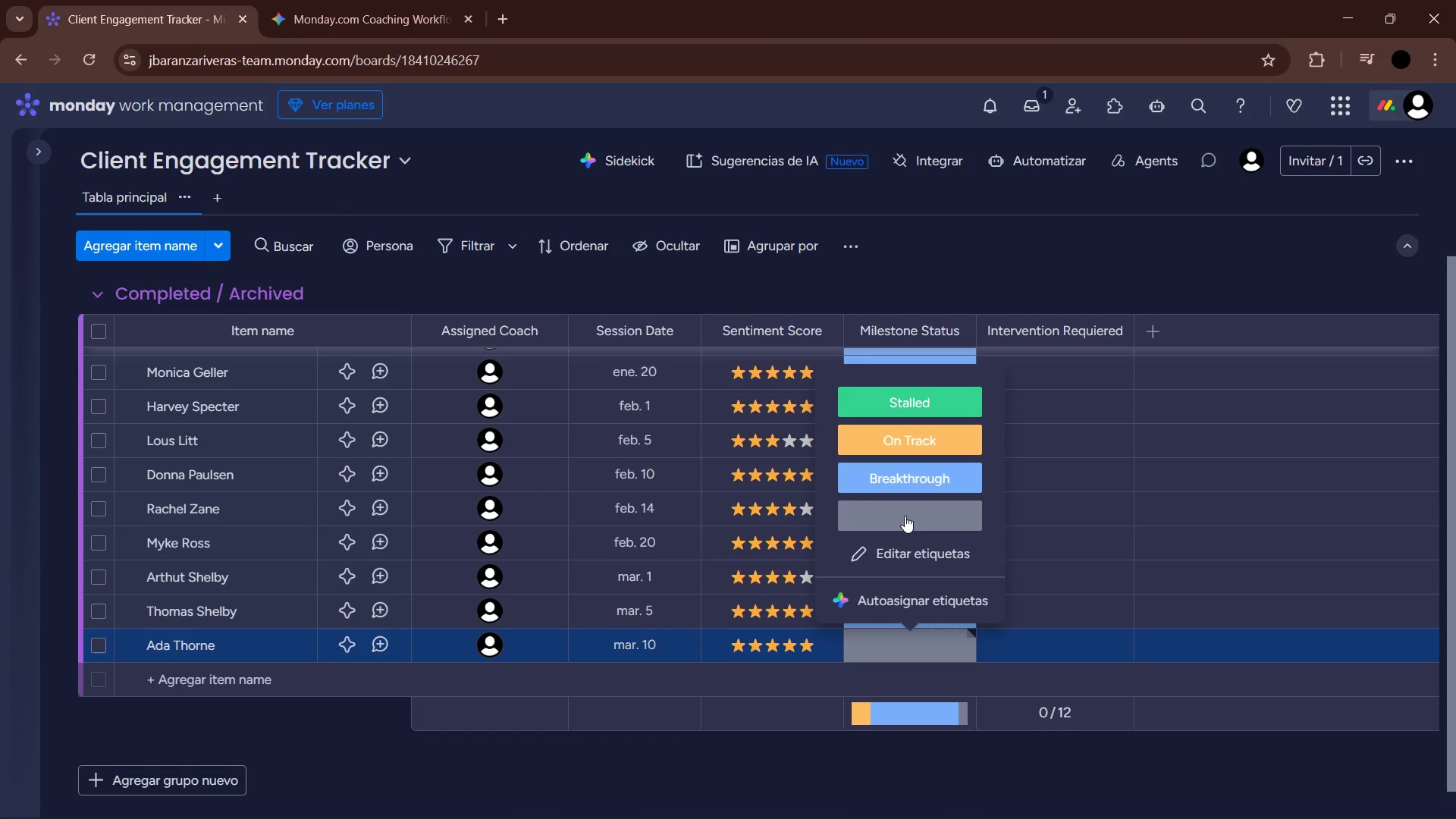 
left_click([903, 487])
 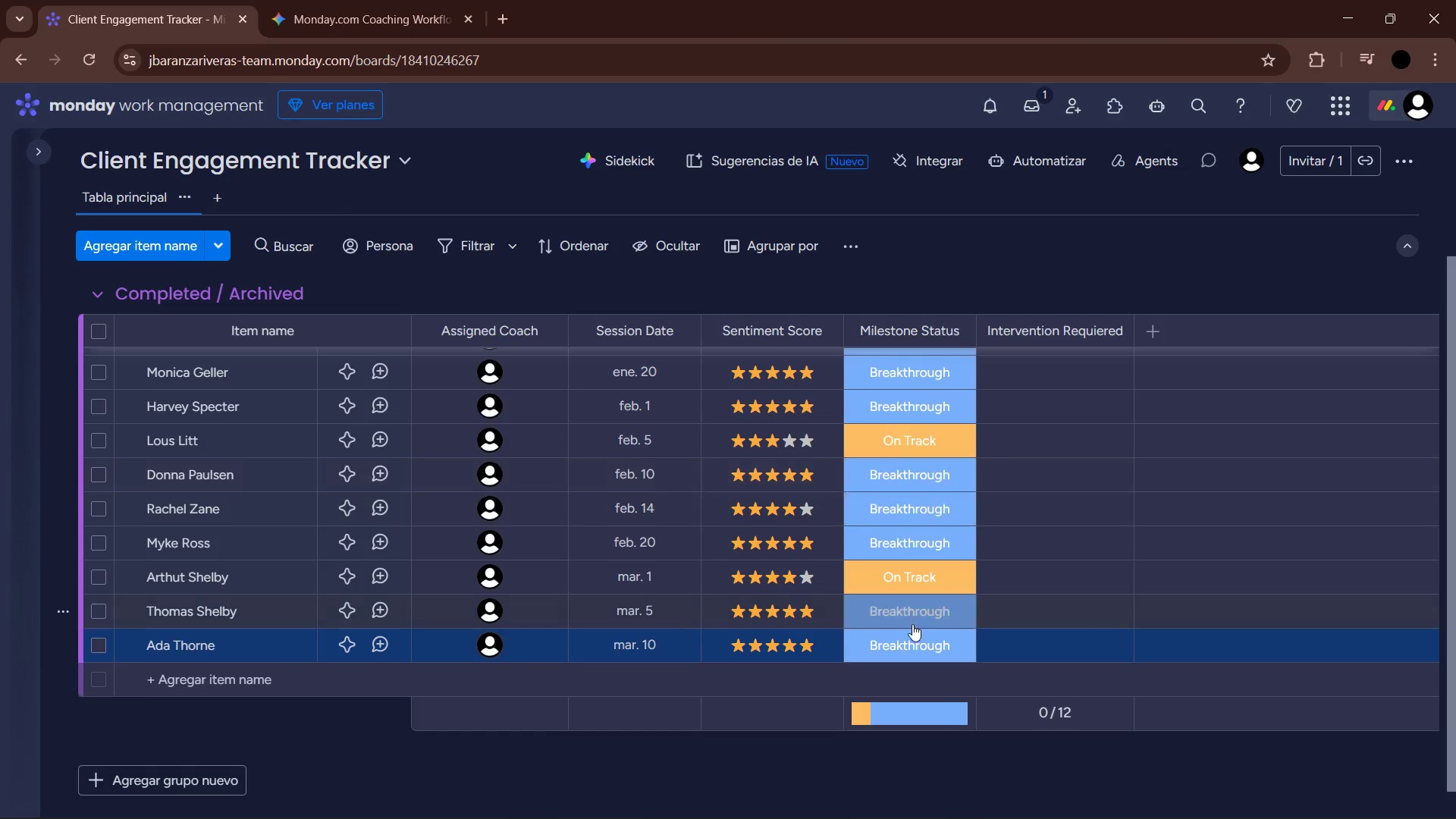 
mouse_move([896, 654])
 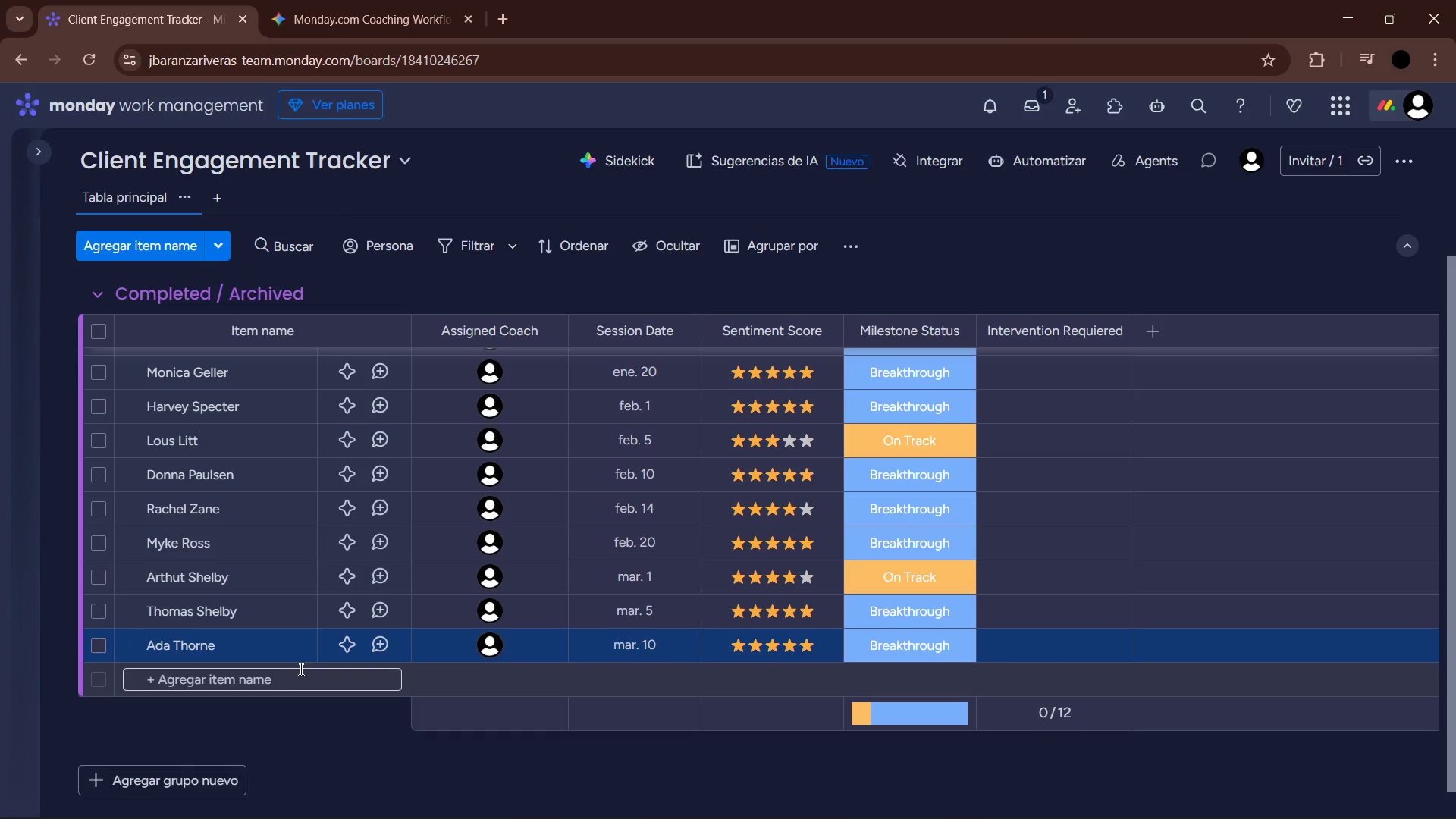 
left_click([279, 679])
 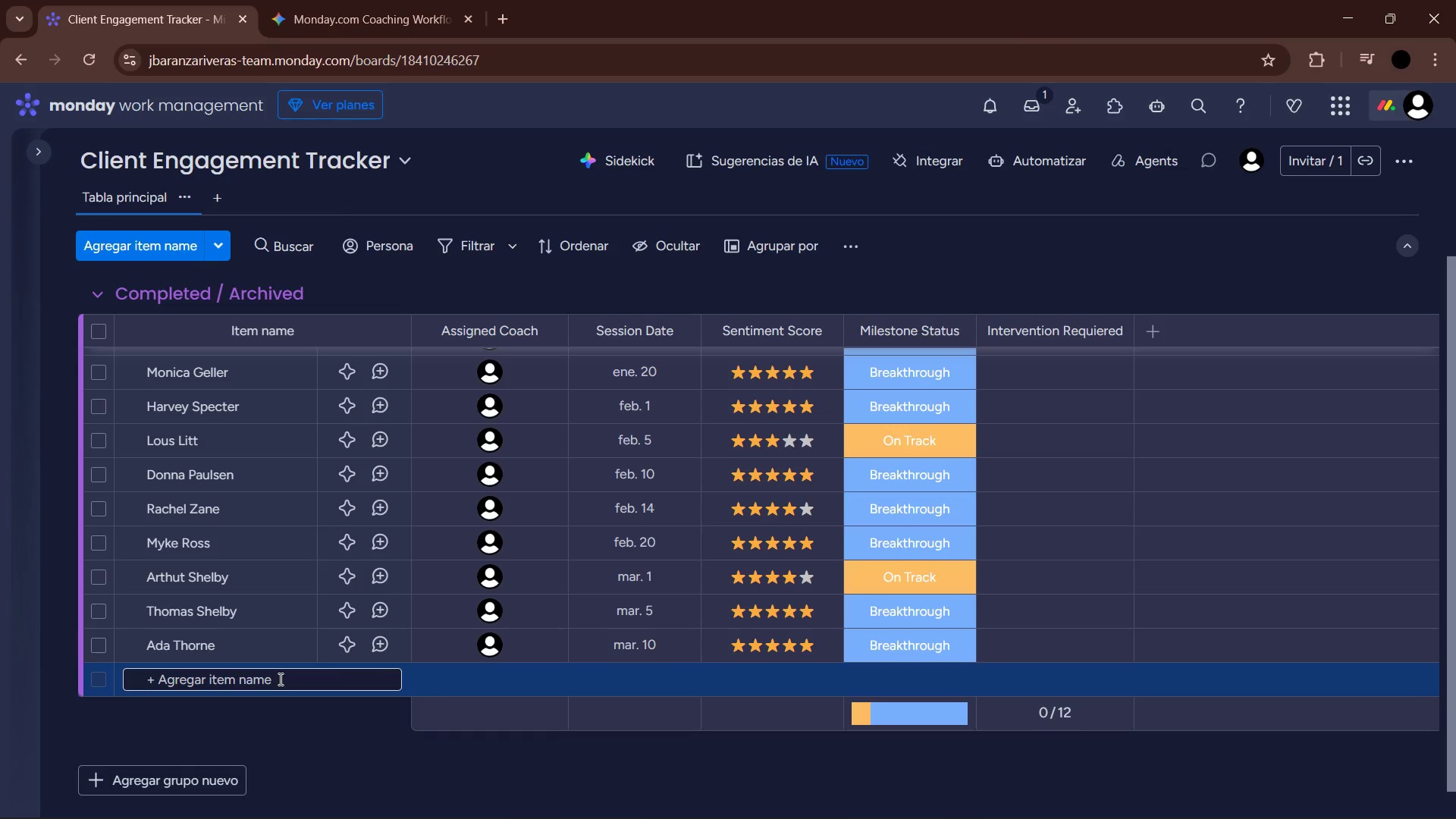 
wait(6.73)
 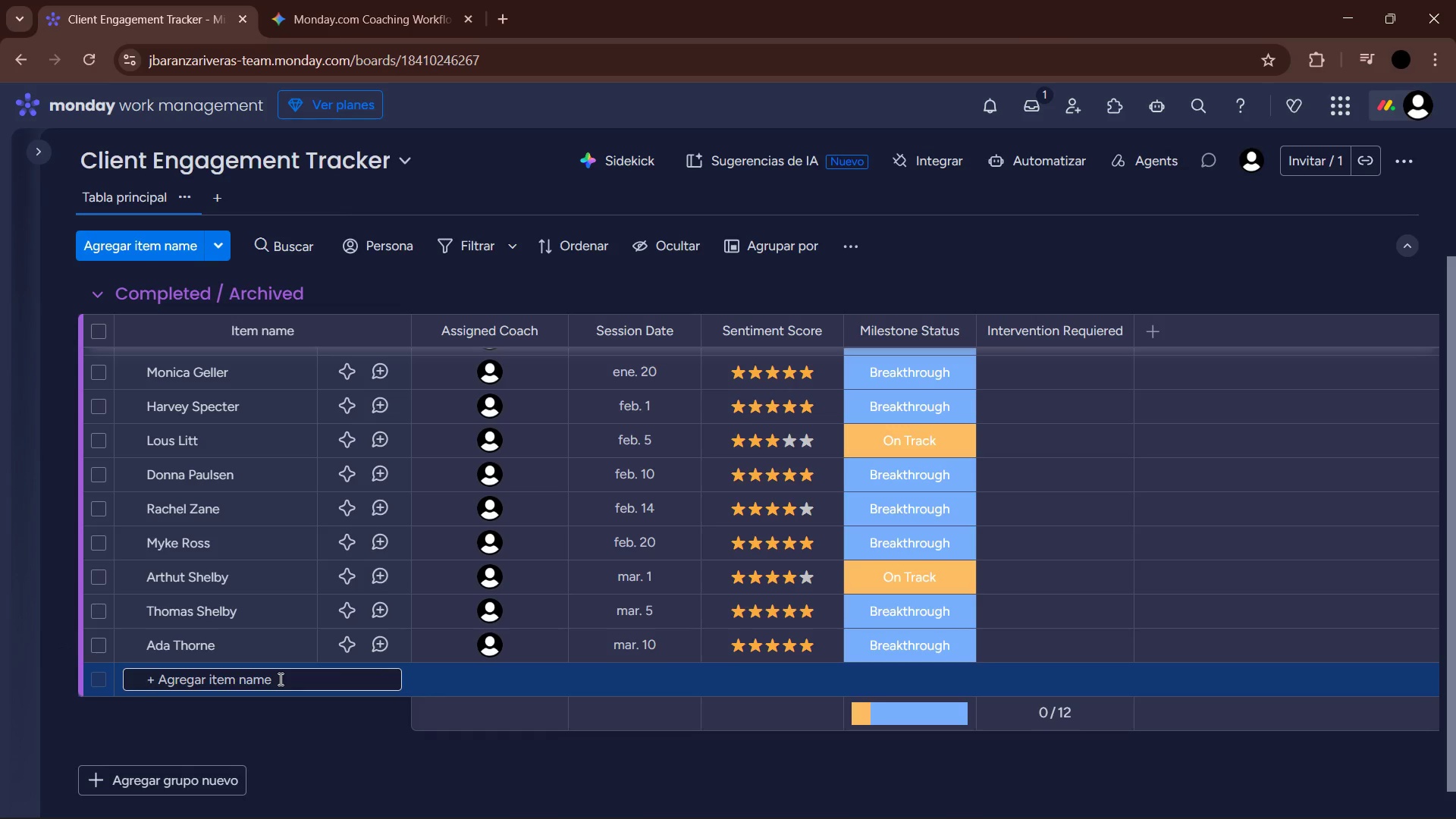 
type(Polly Graty)
key(Backspace)
key(Backspace)
type(y  )
key(Backspace)
 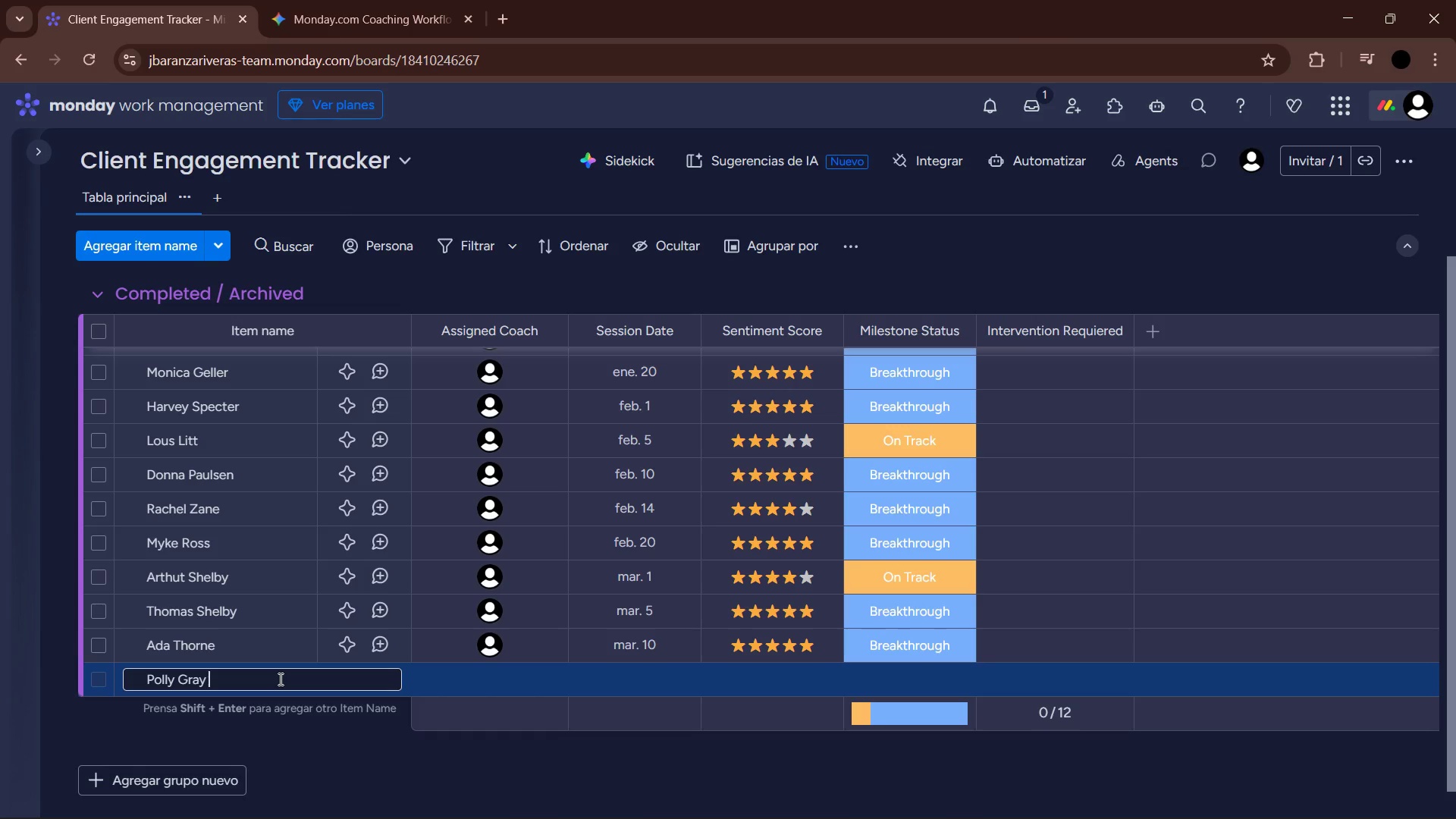 
key(Enter)
 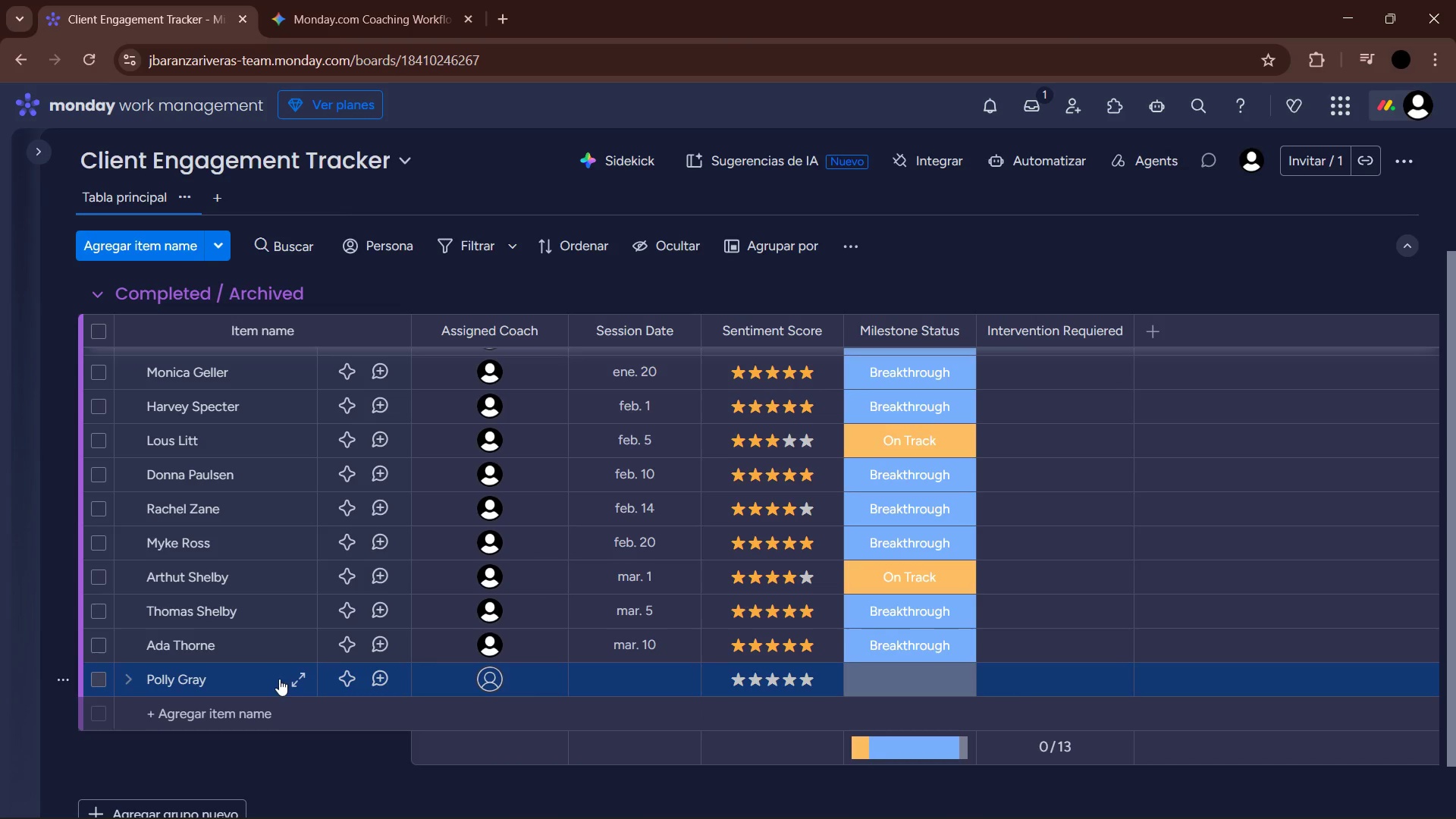 
left_click([278, 762])
 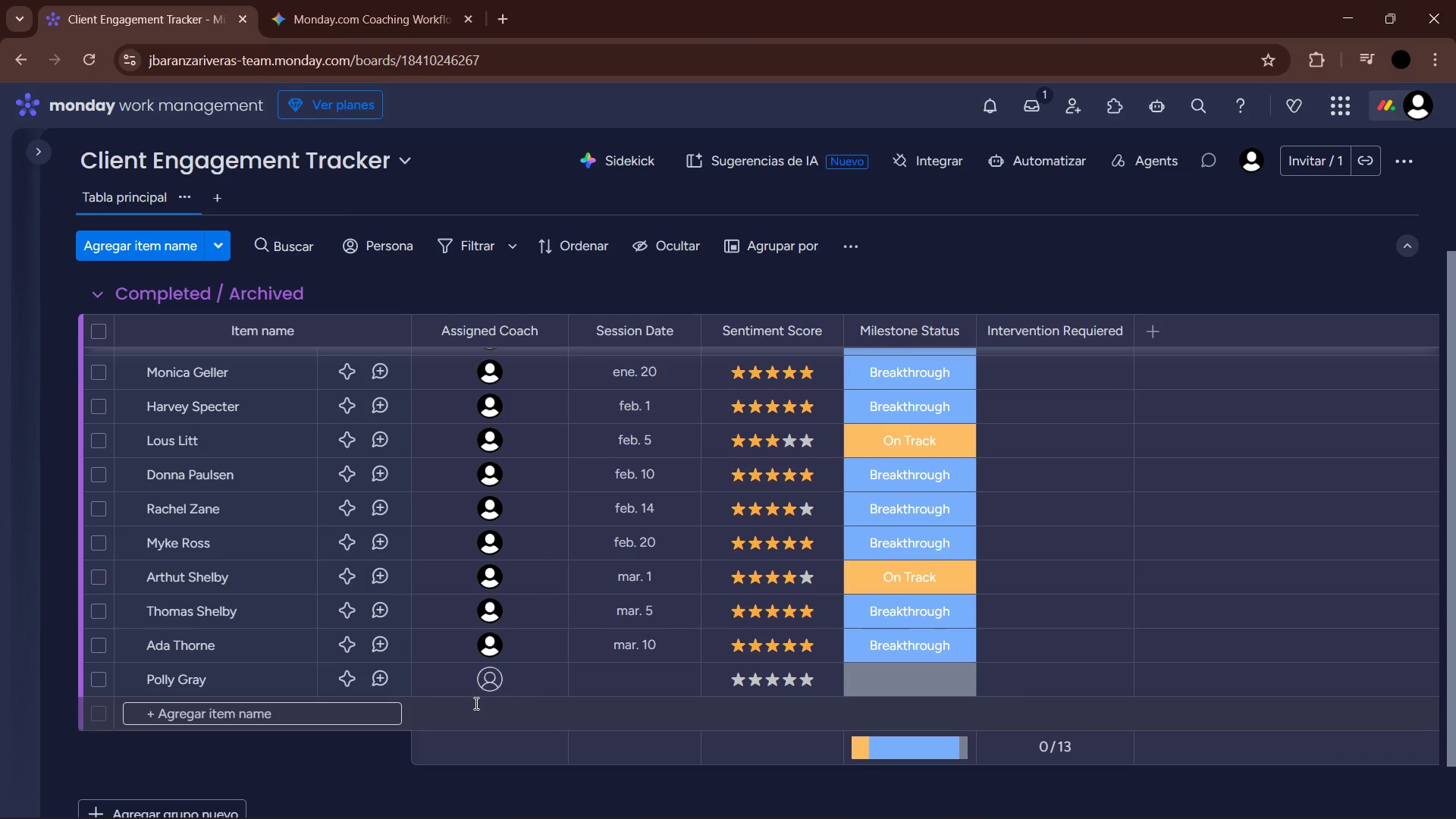 
left_click([488, 691])
 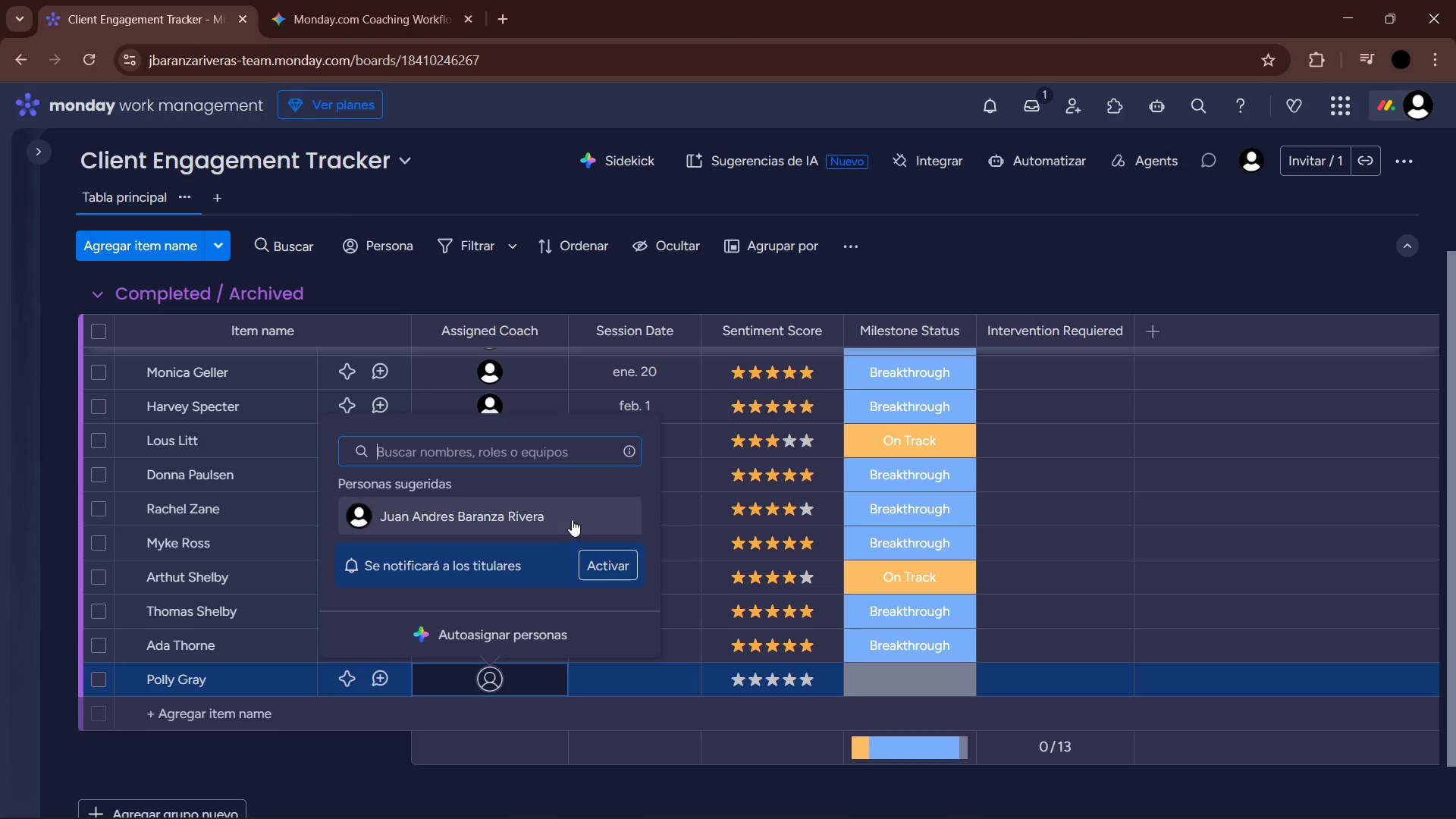 
left_click([563, 523])
 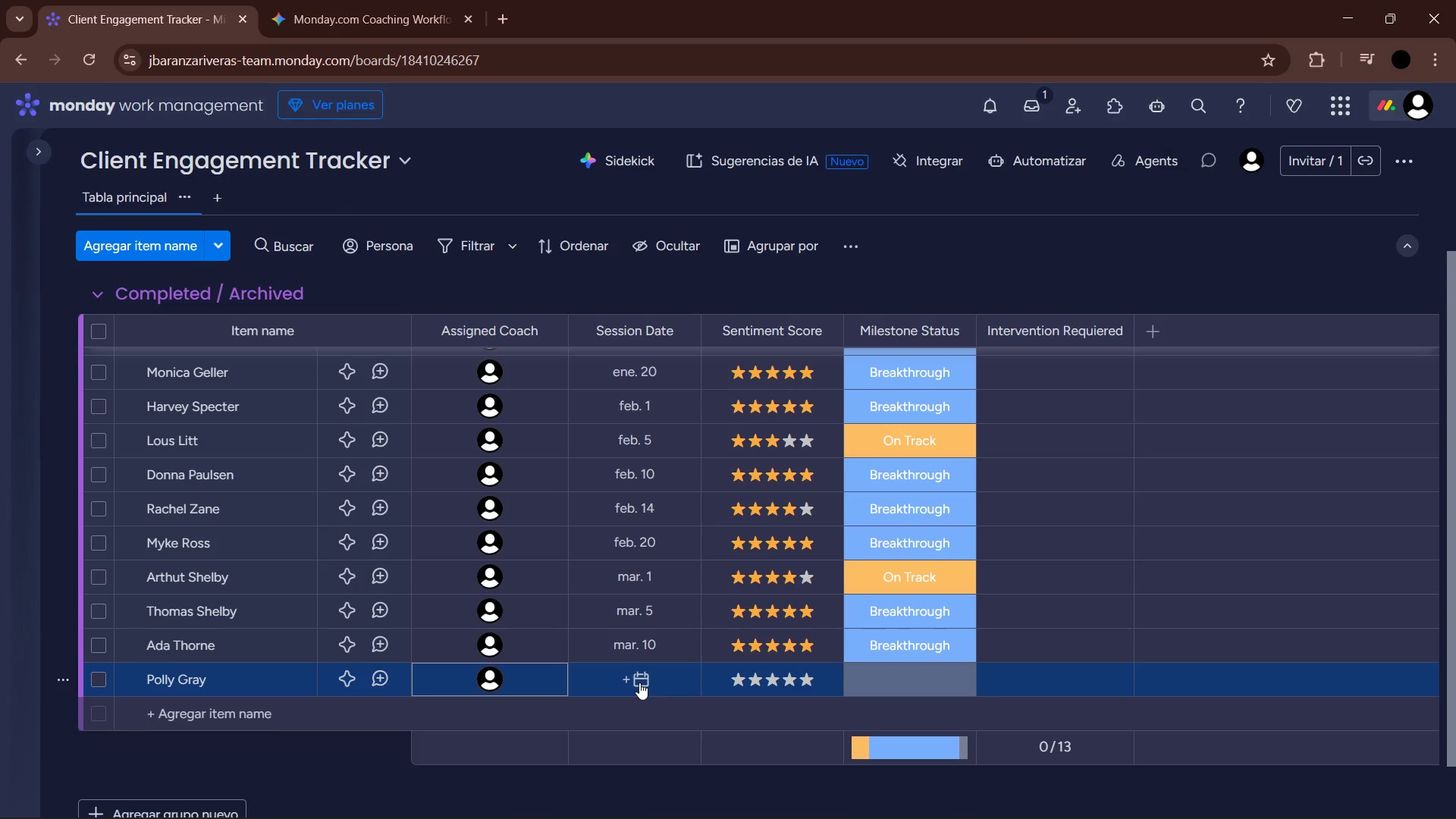 
left_click([639, 682])
 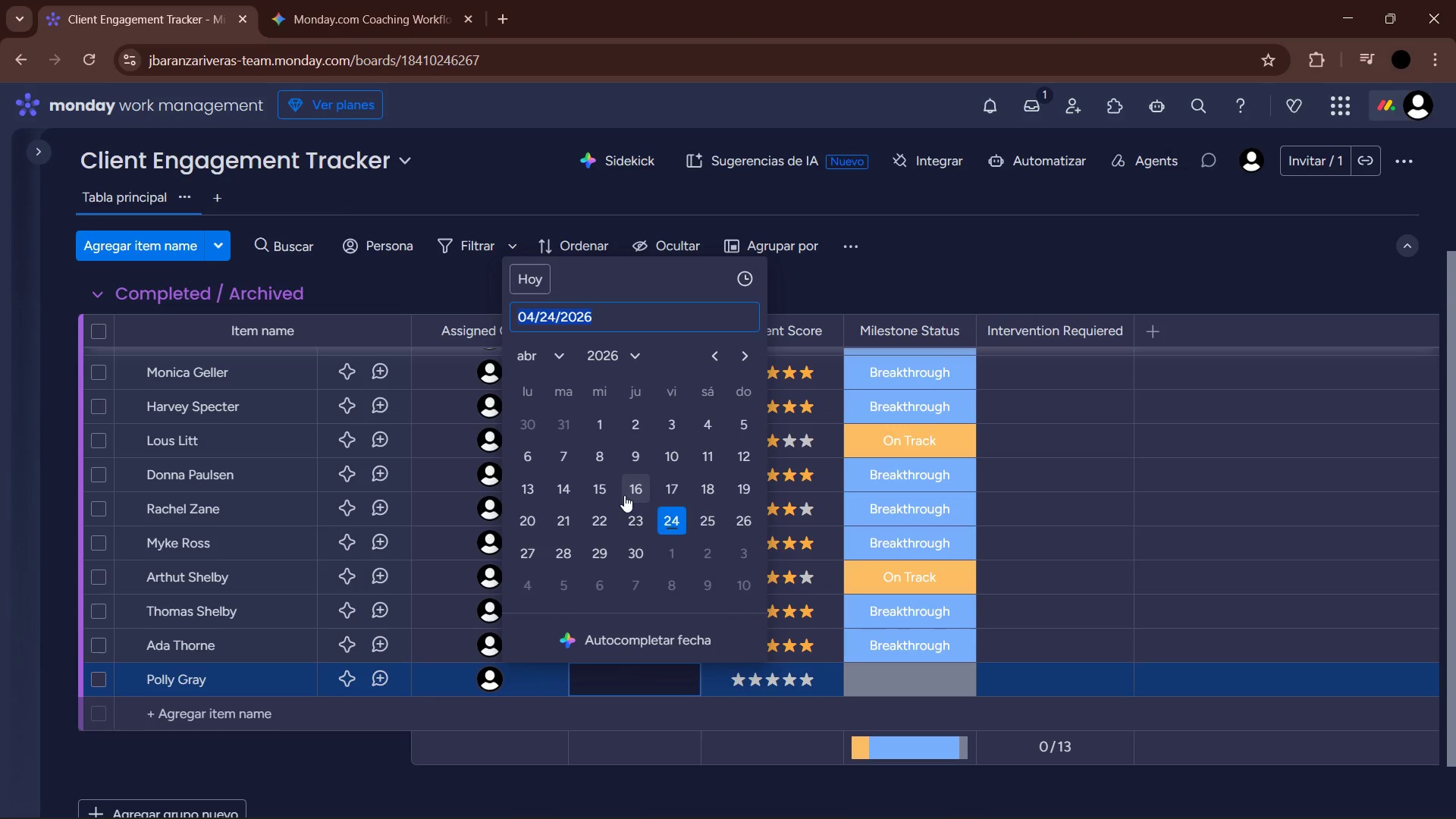 
left_click([586, 497])
 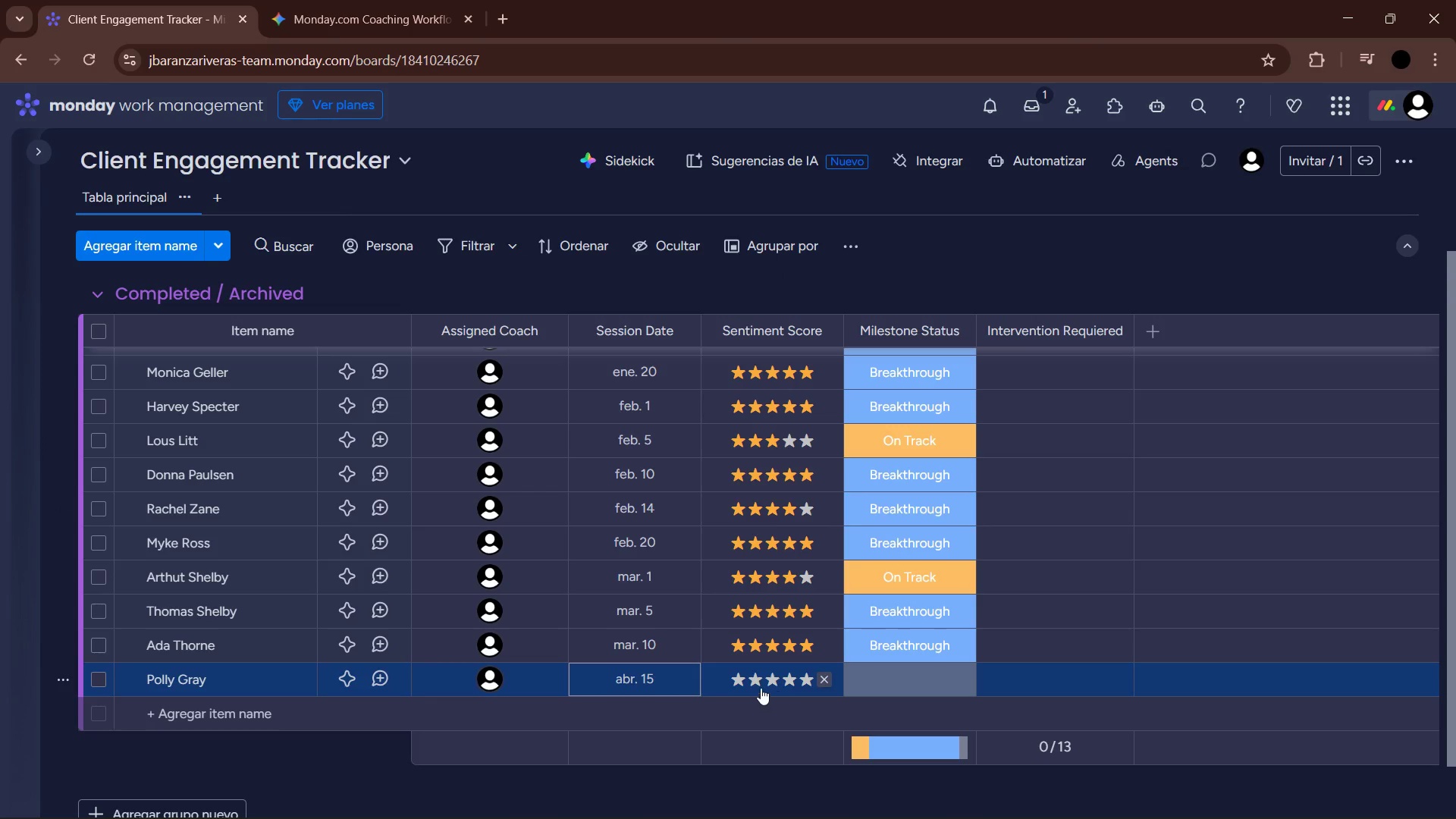 
left_click([650, 671])
 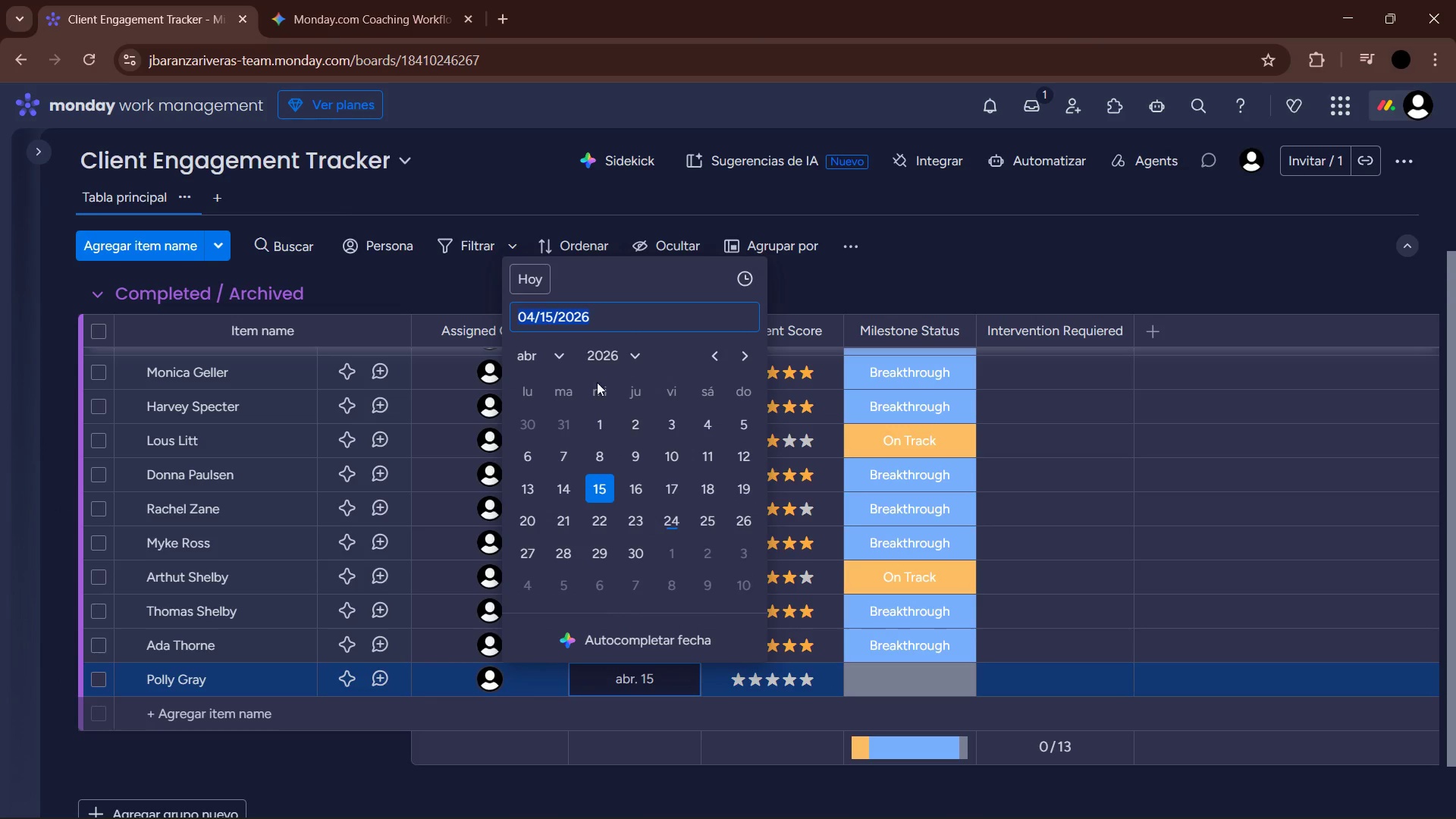 
left_click([558, 356])
 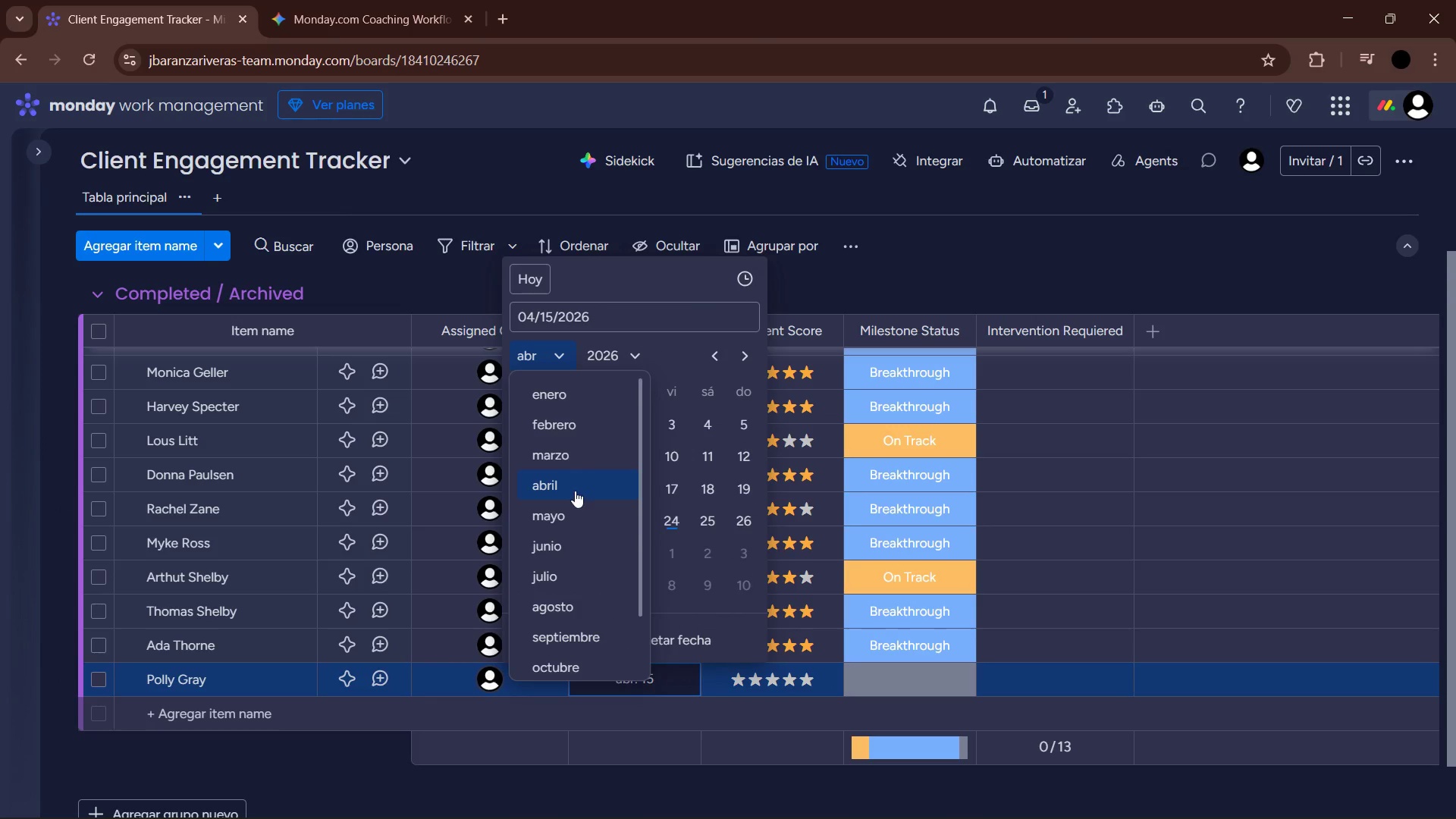 
left_click([582, 454])
 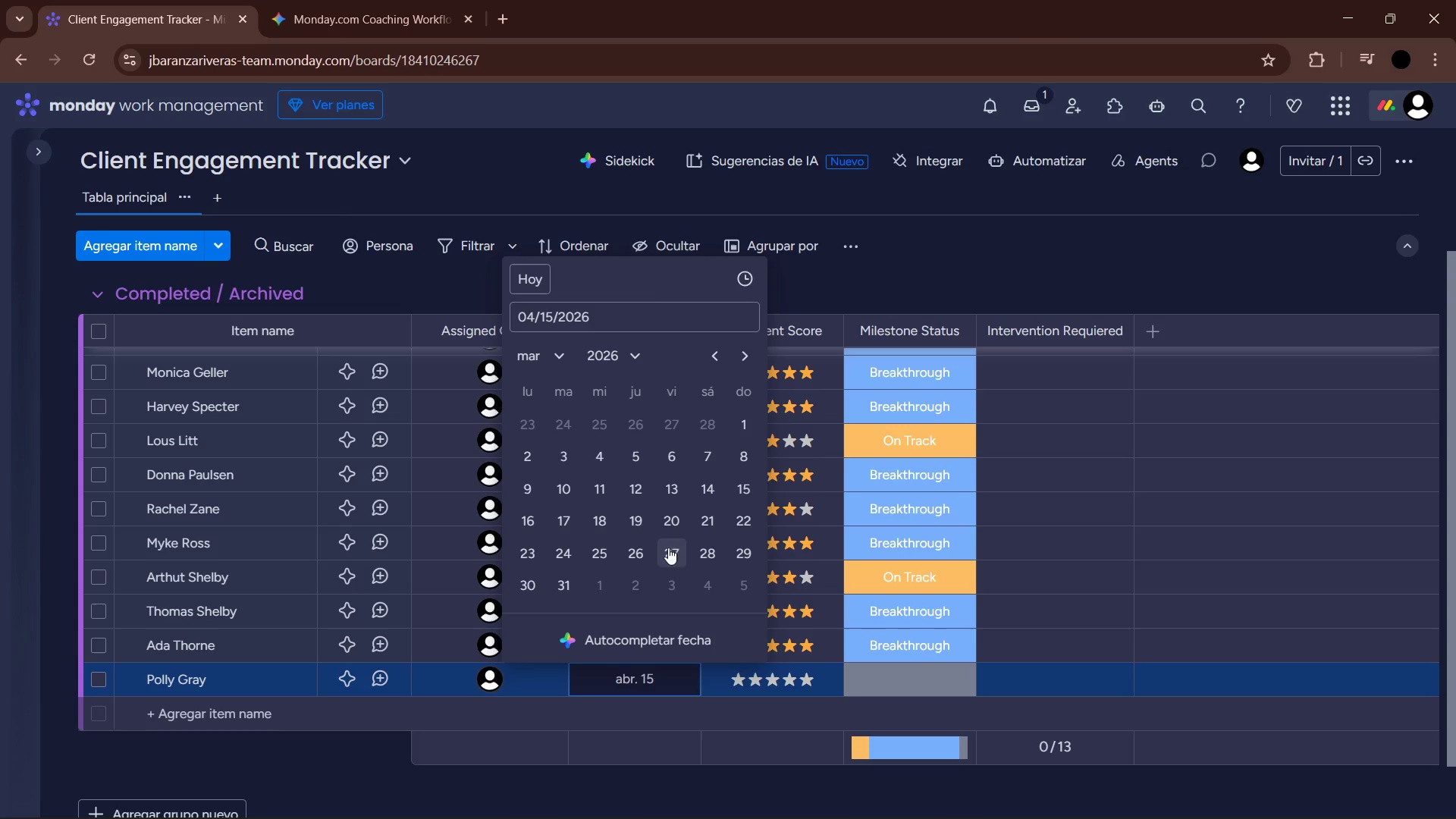 
left_click([735, 489])
 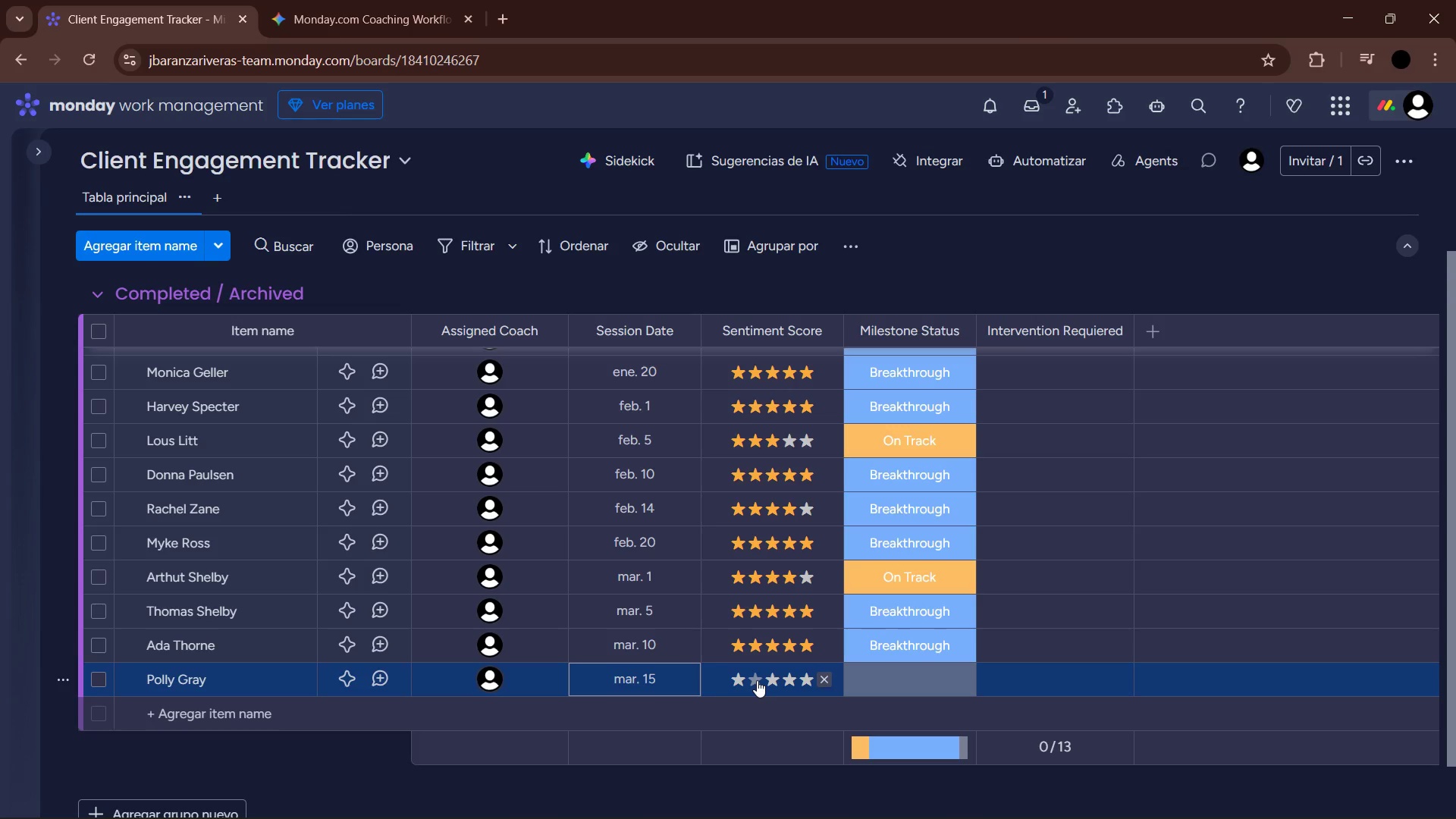 
wait(15.97)
 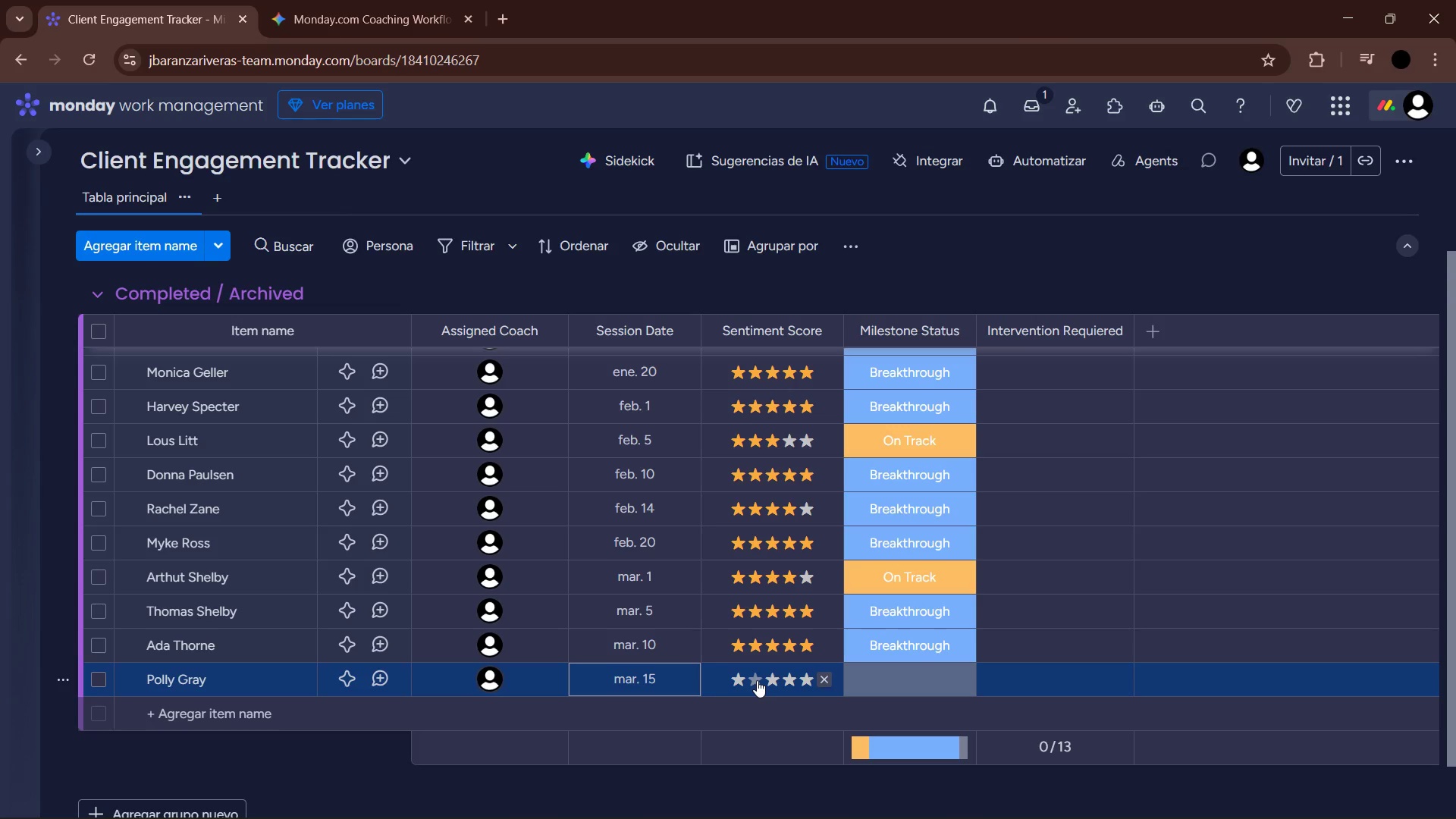 
left_click([795, 680])
 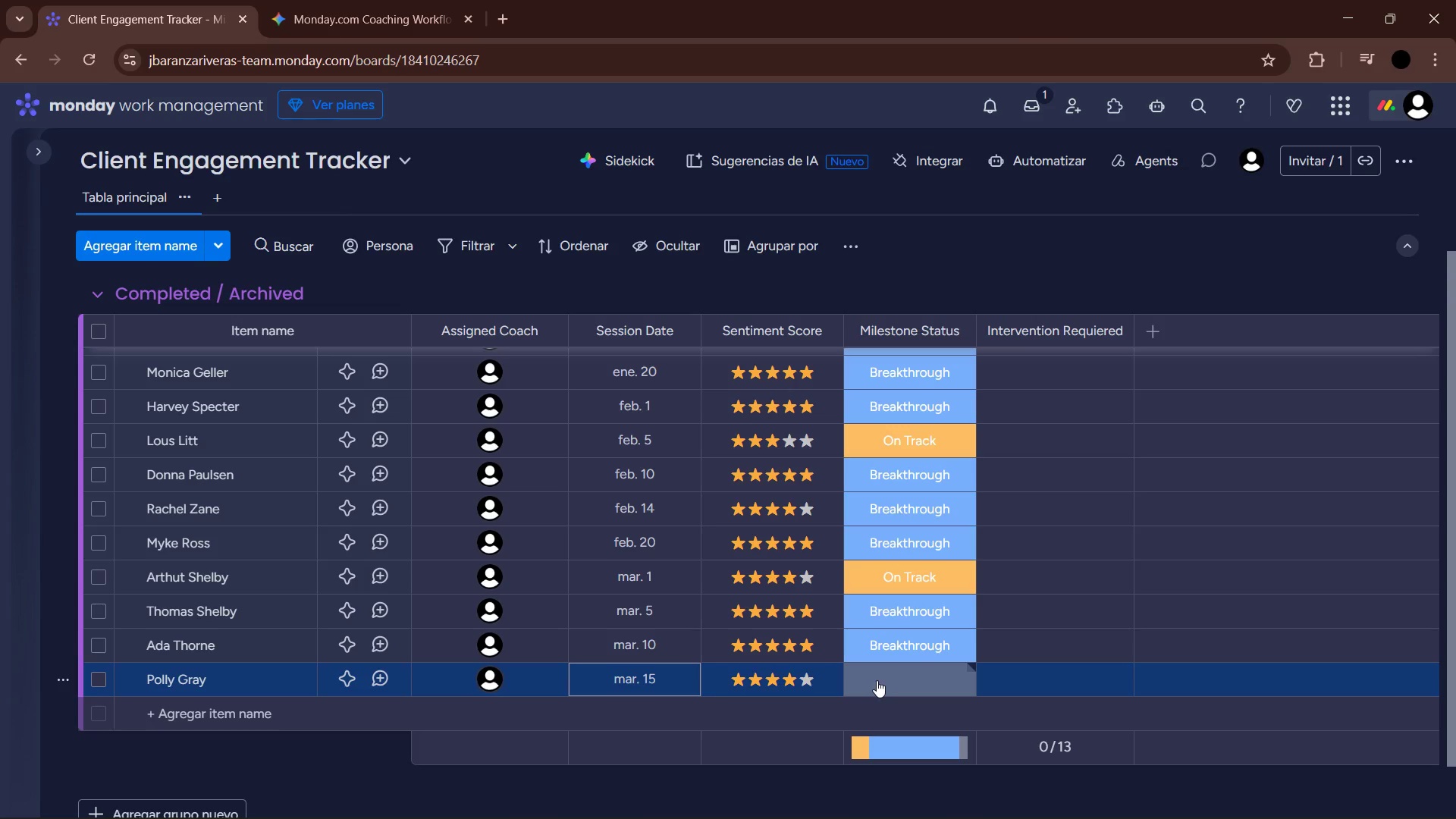 
wait(5.47)
 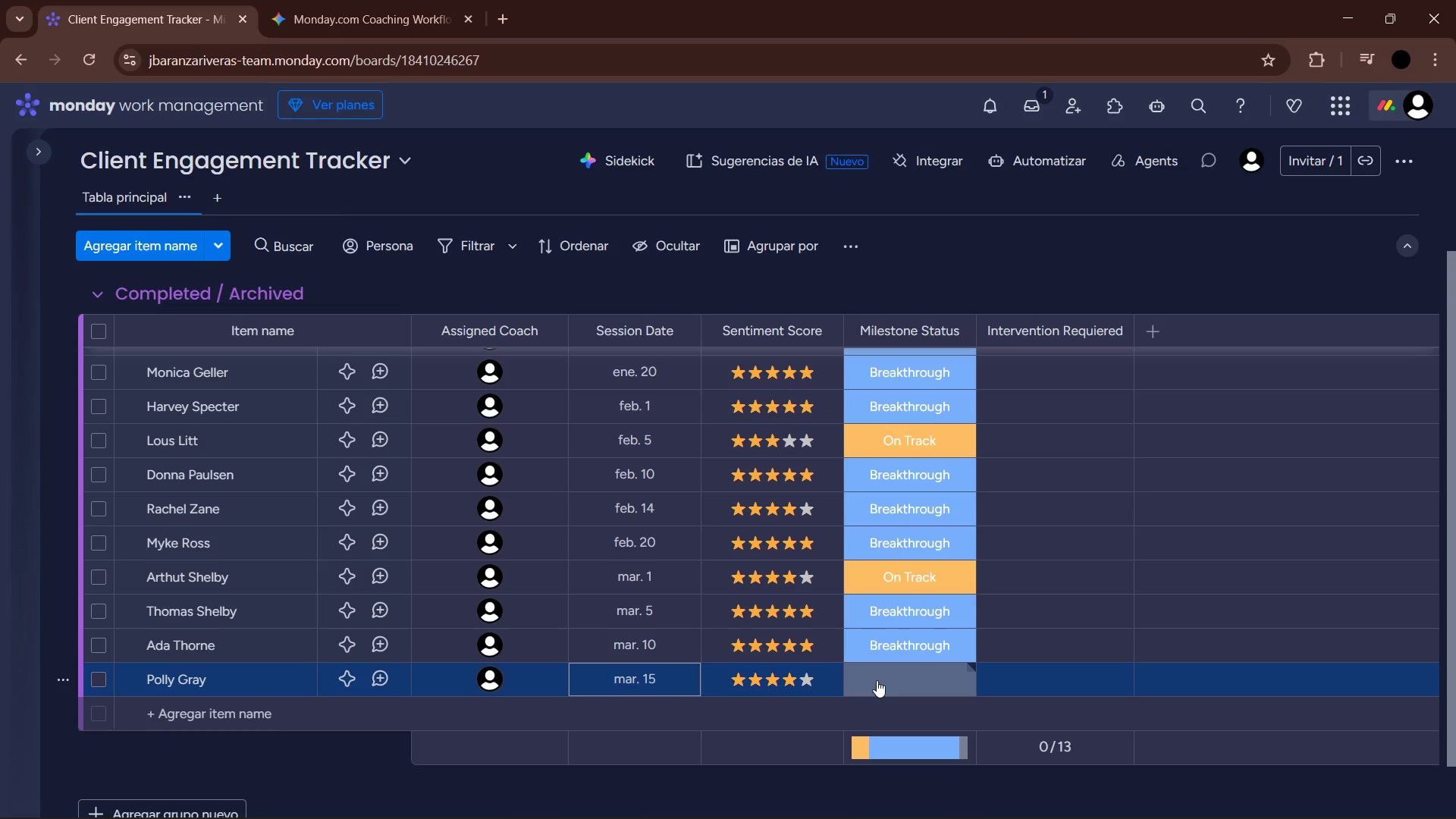 
left_click([877, 680])
 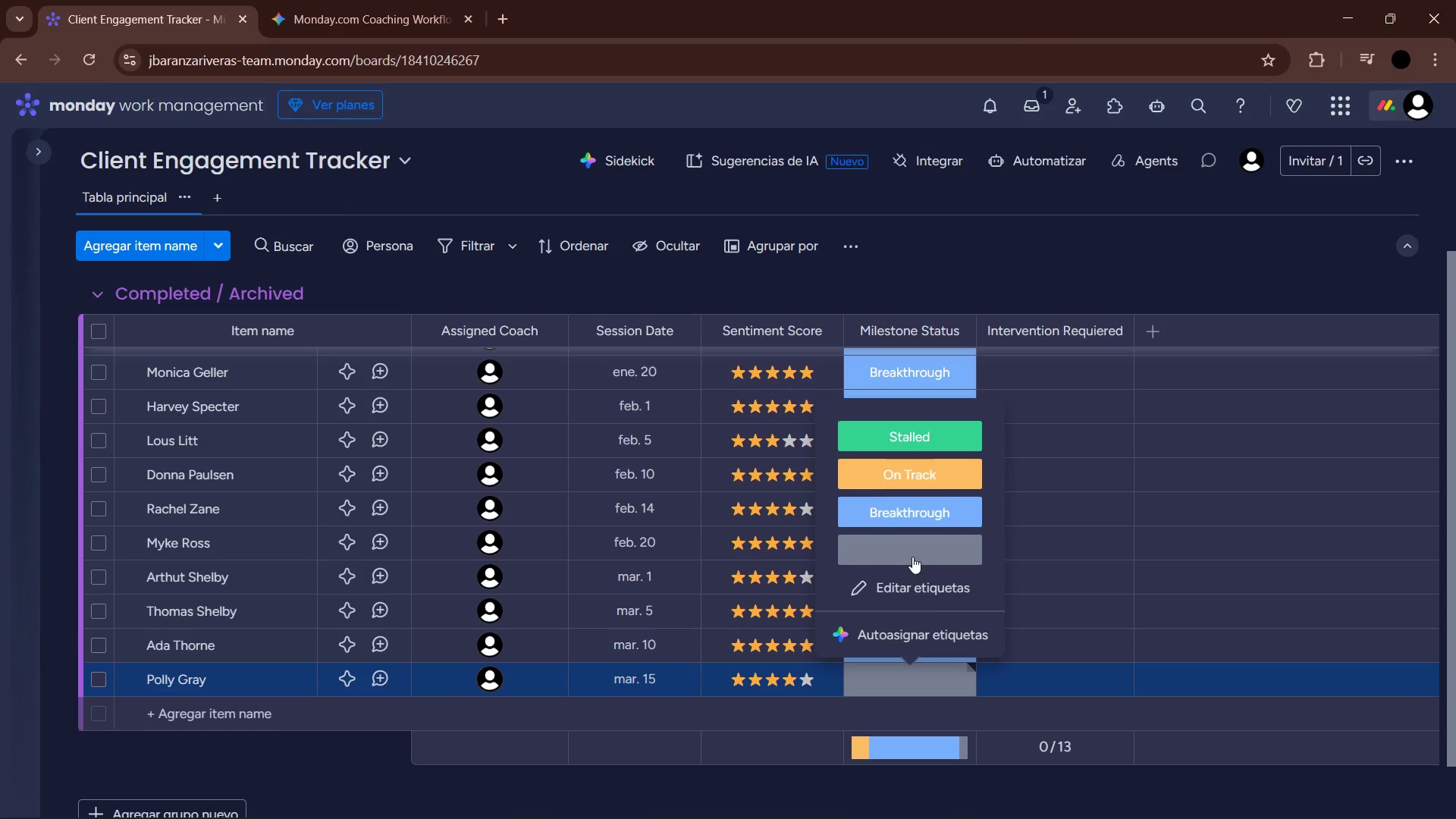 
left_click([908, 521])
 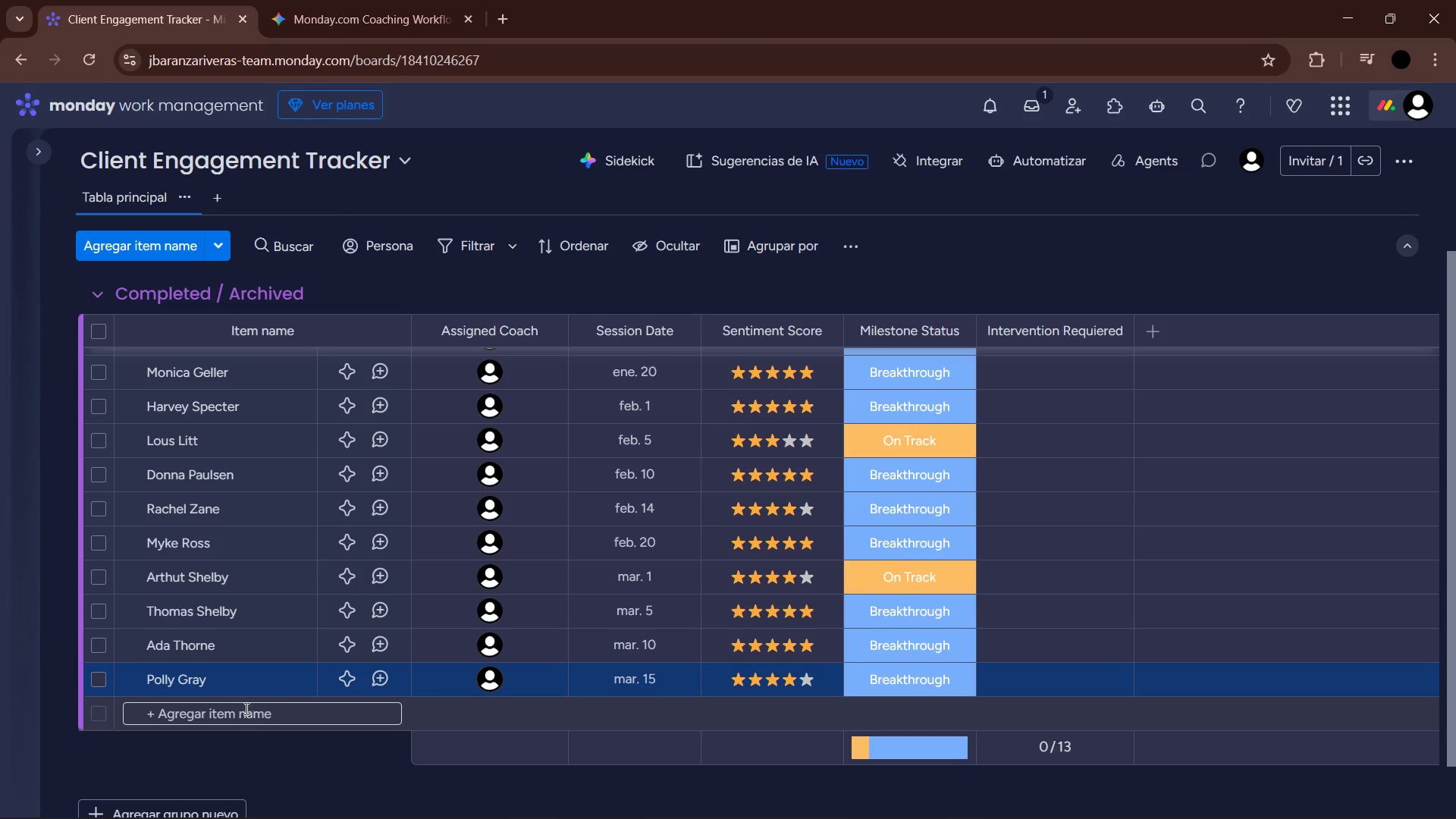 
left_click([245, 709])
 